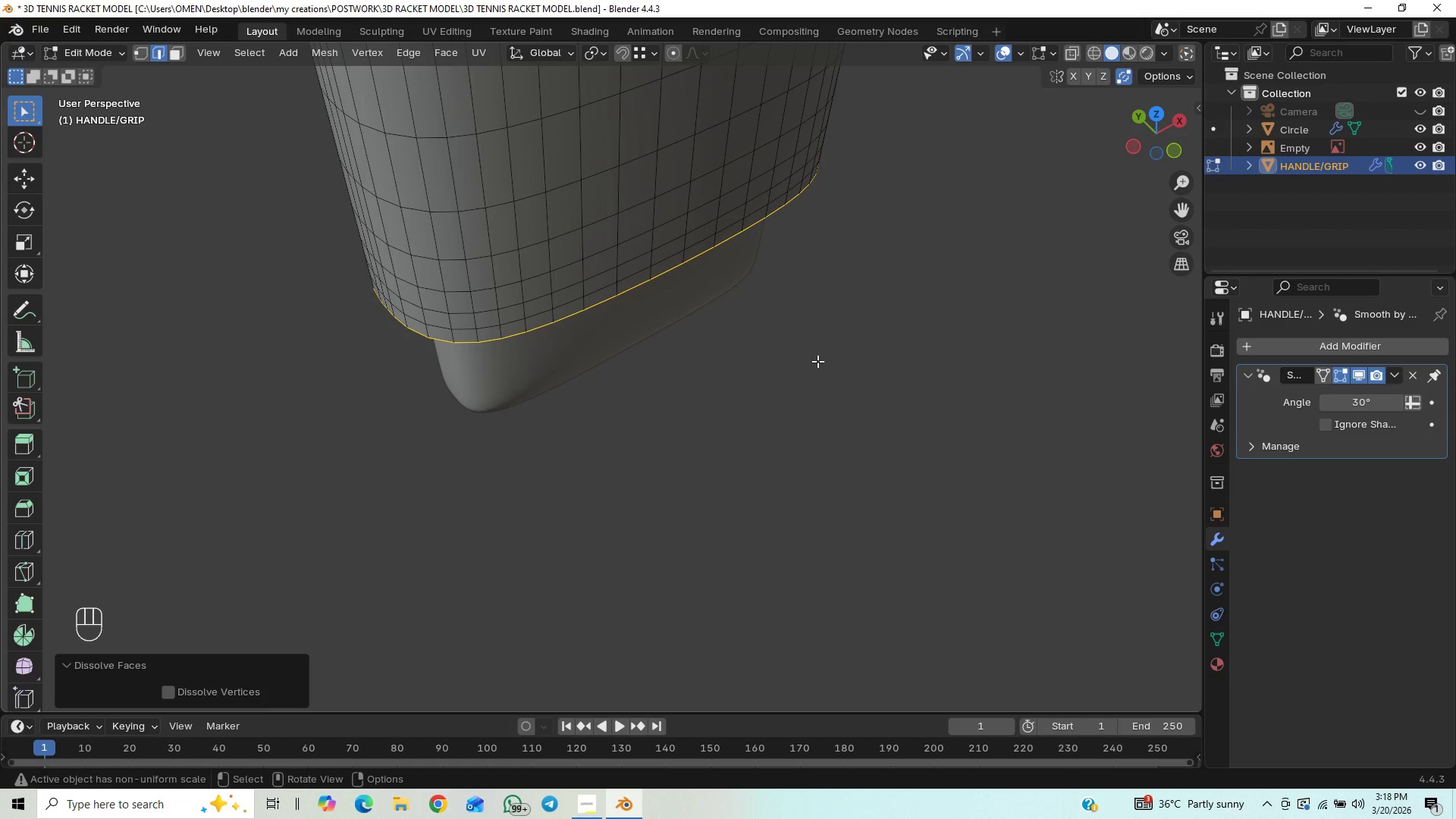 
key(Control+Z)
 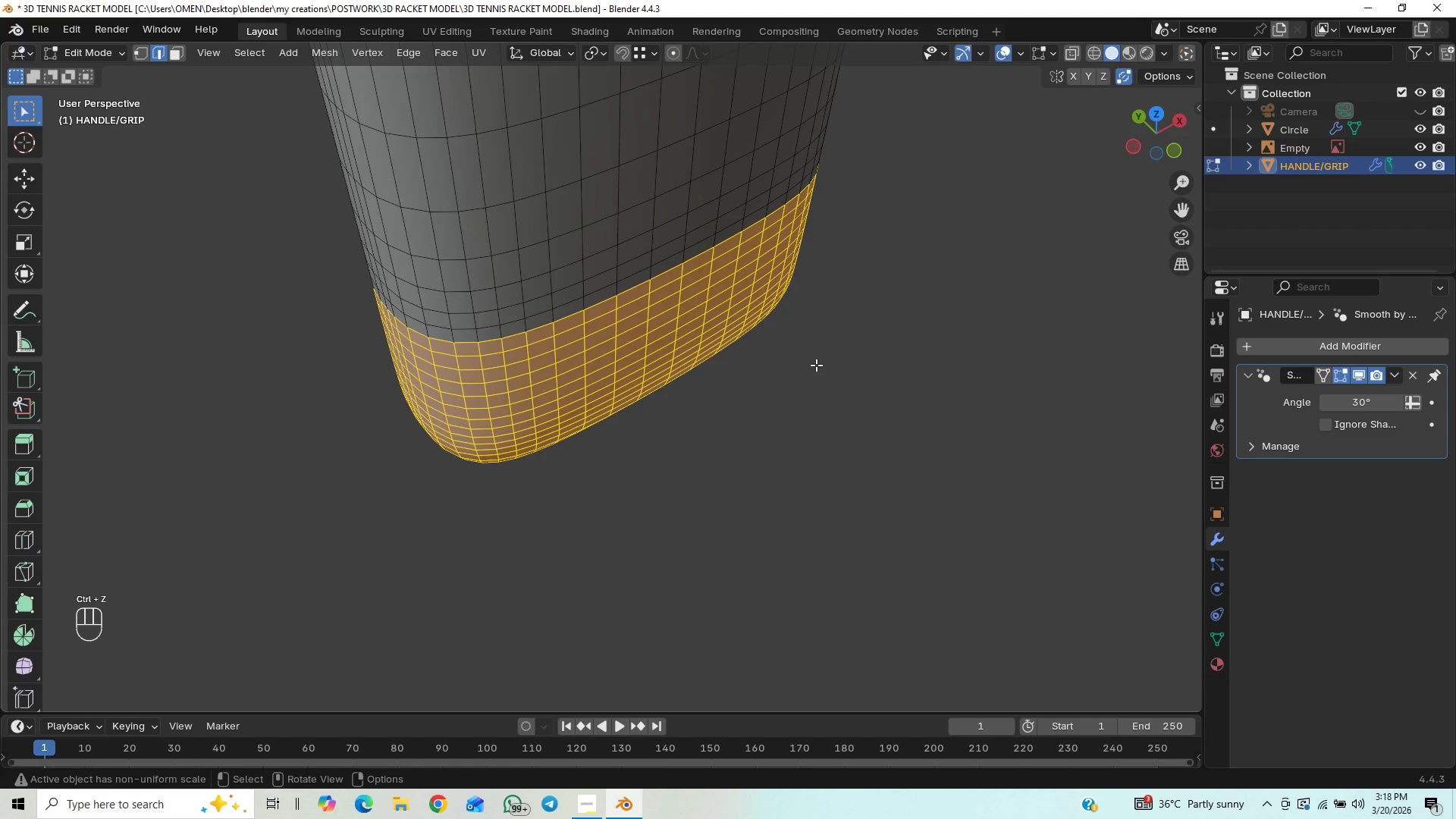 
scroll: coordinate [816, 365], scroll_direction: down, amount: 1.0
 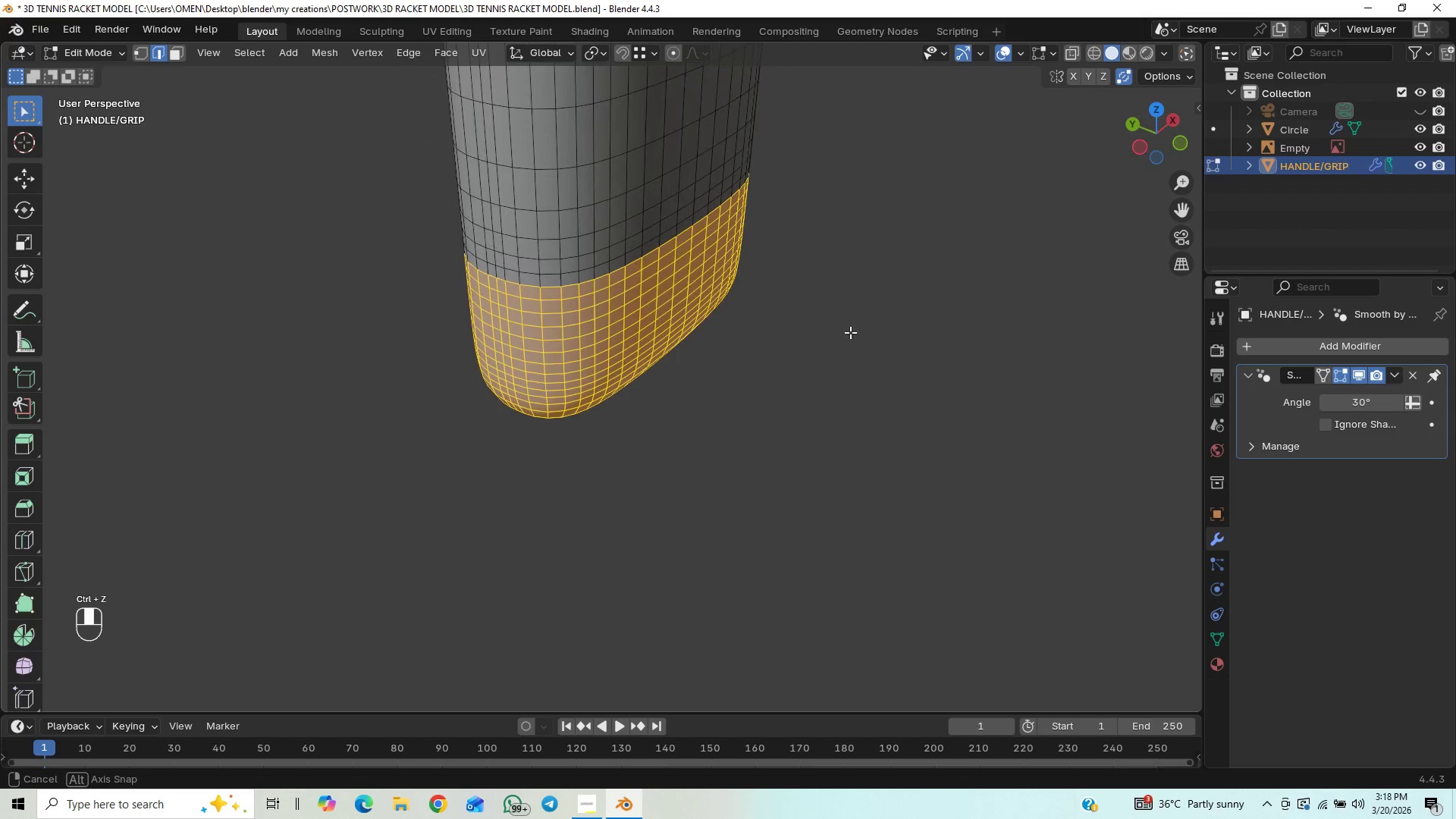 
double_click([845, 297])
 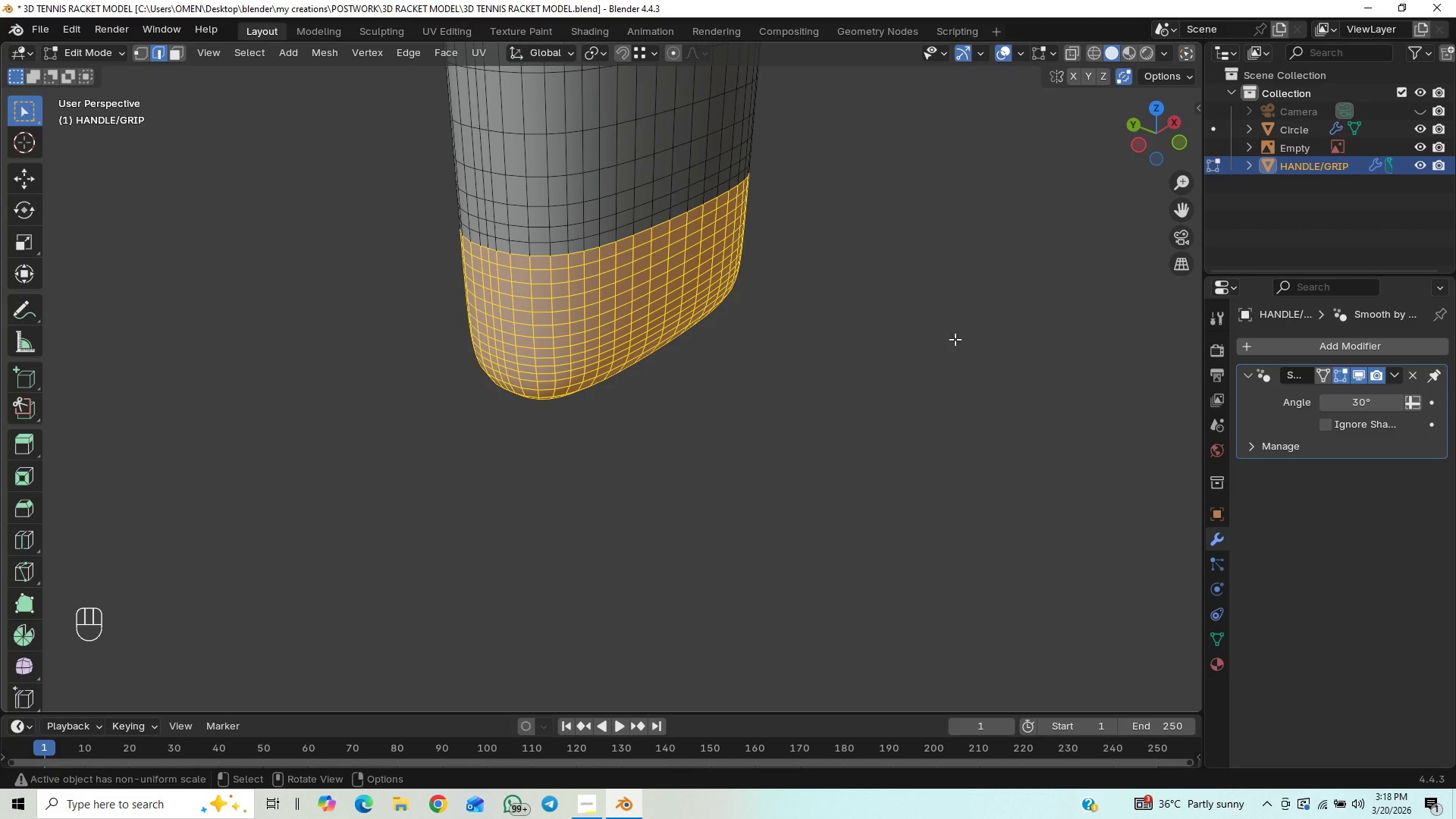 
key(Alt+E)
 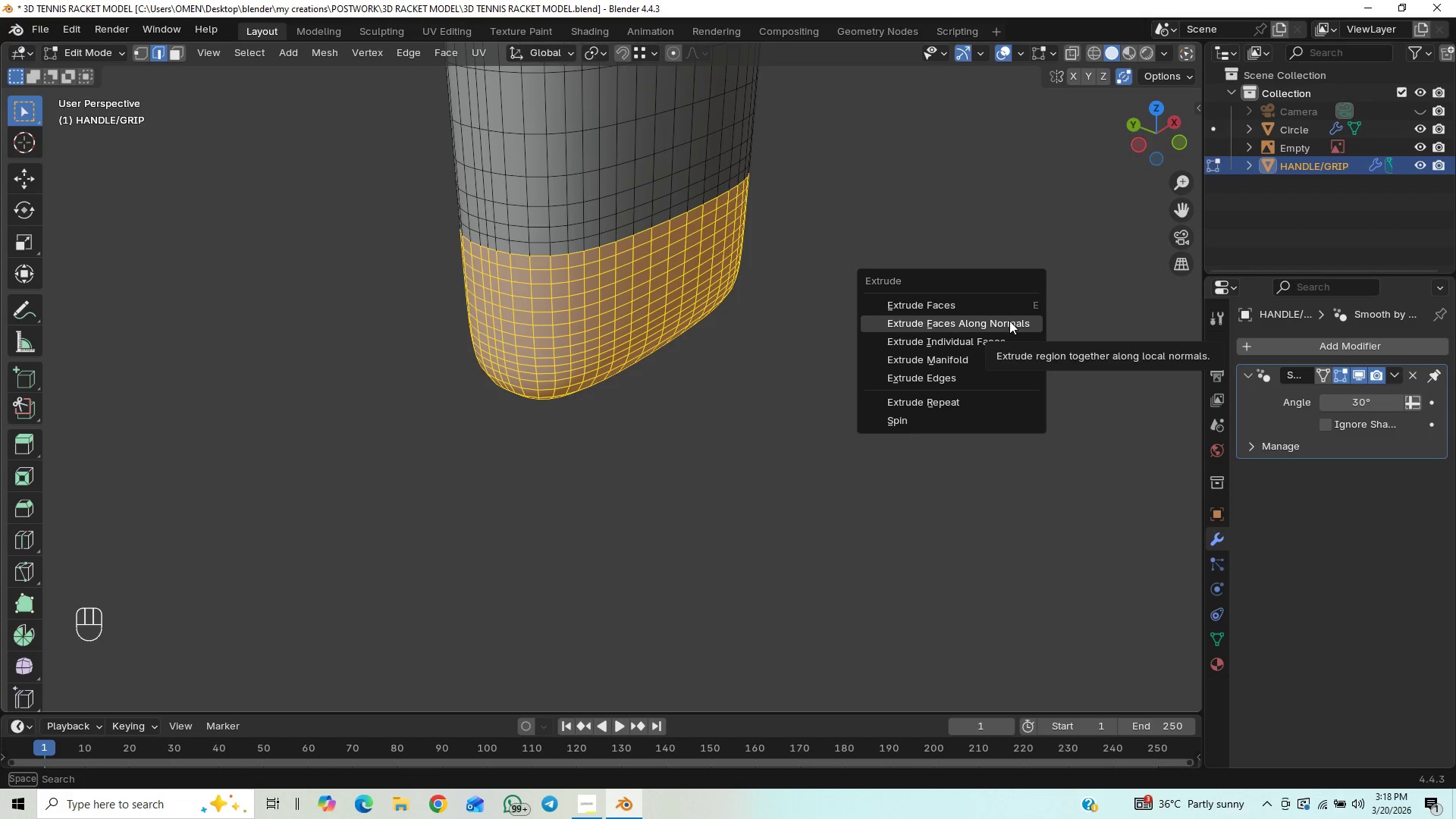 
left_click([1009, 321])
 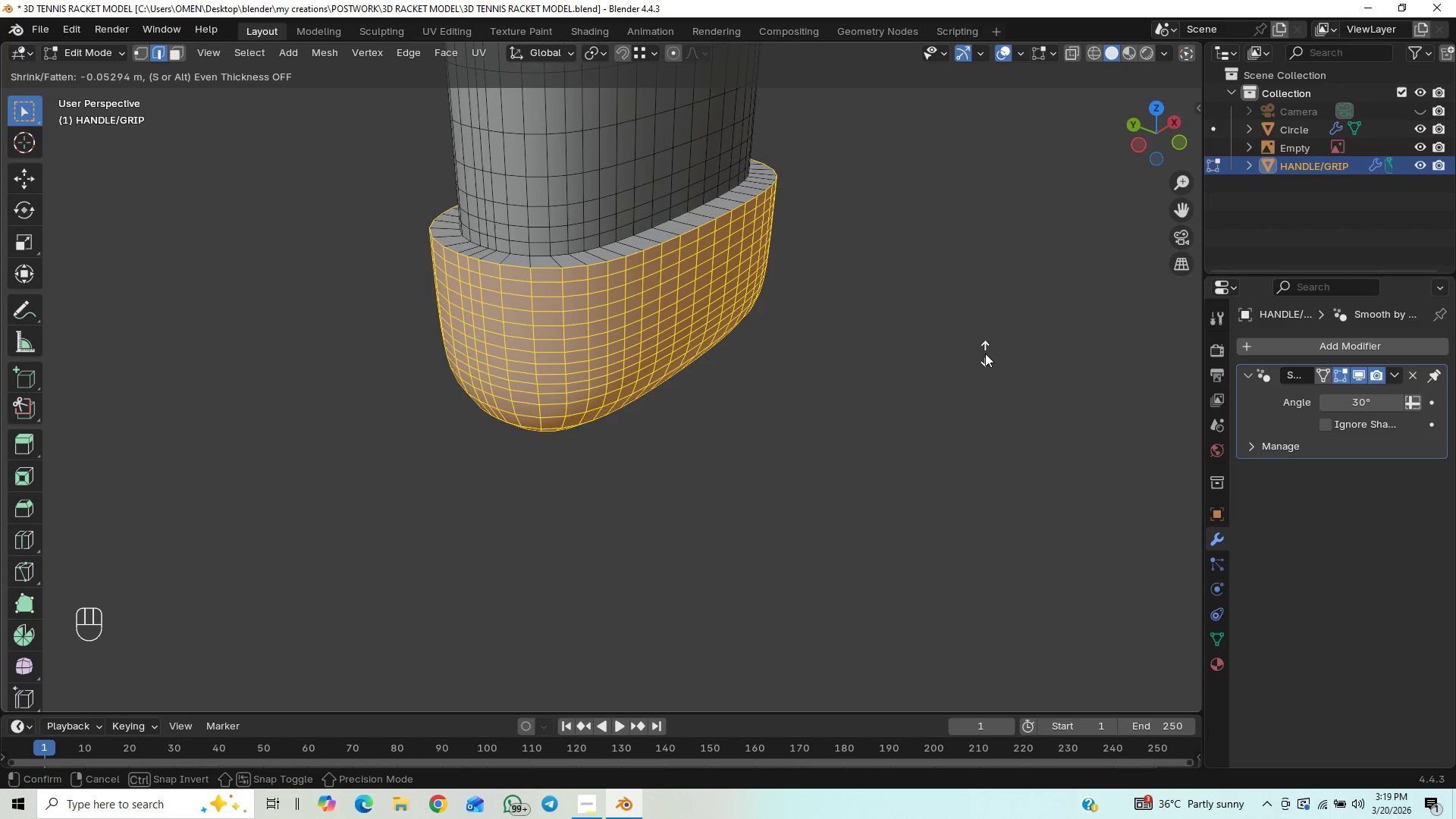 
wait(11.14)
 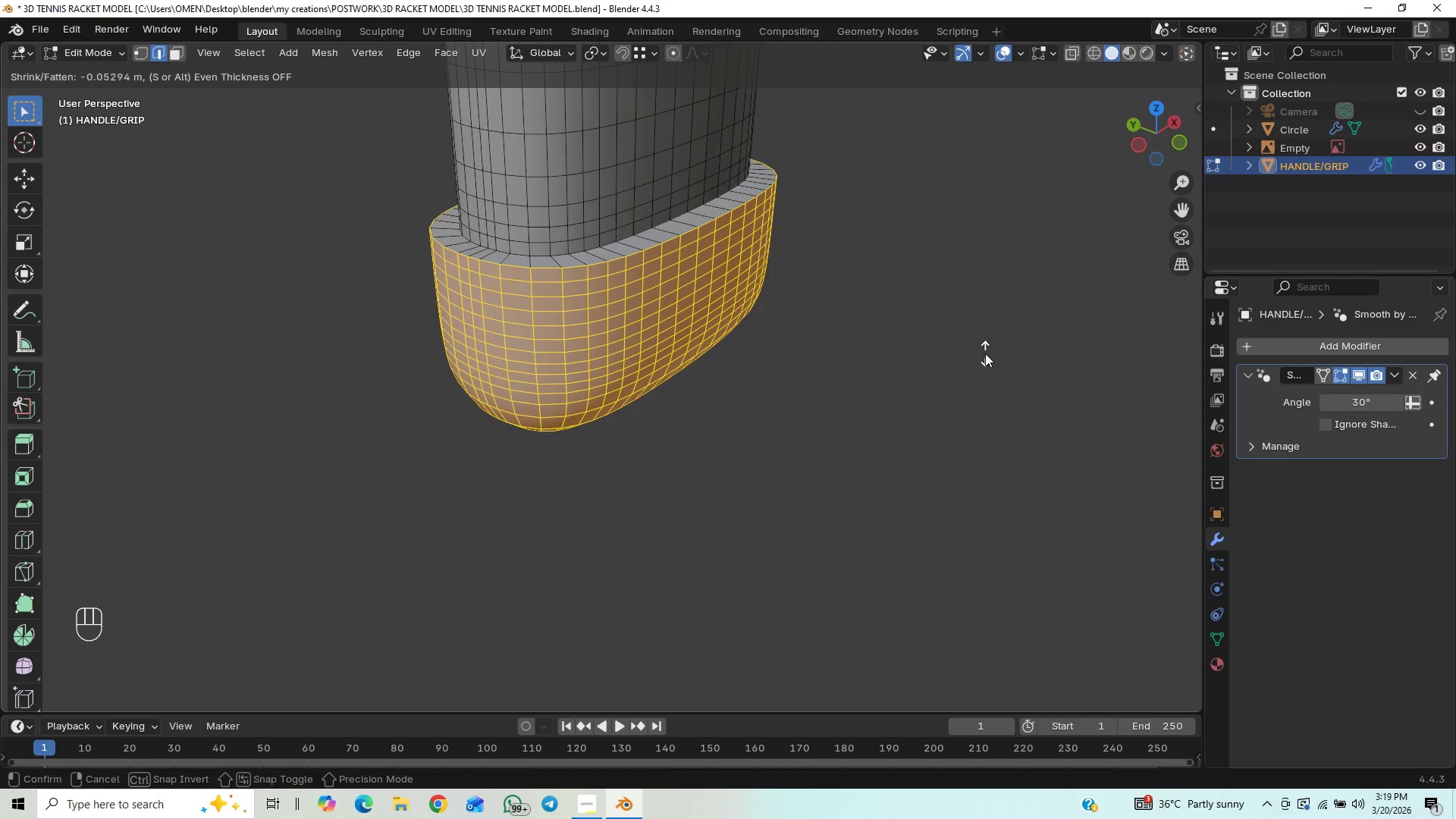 
left_click([984, 350])
 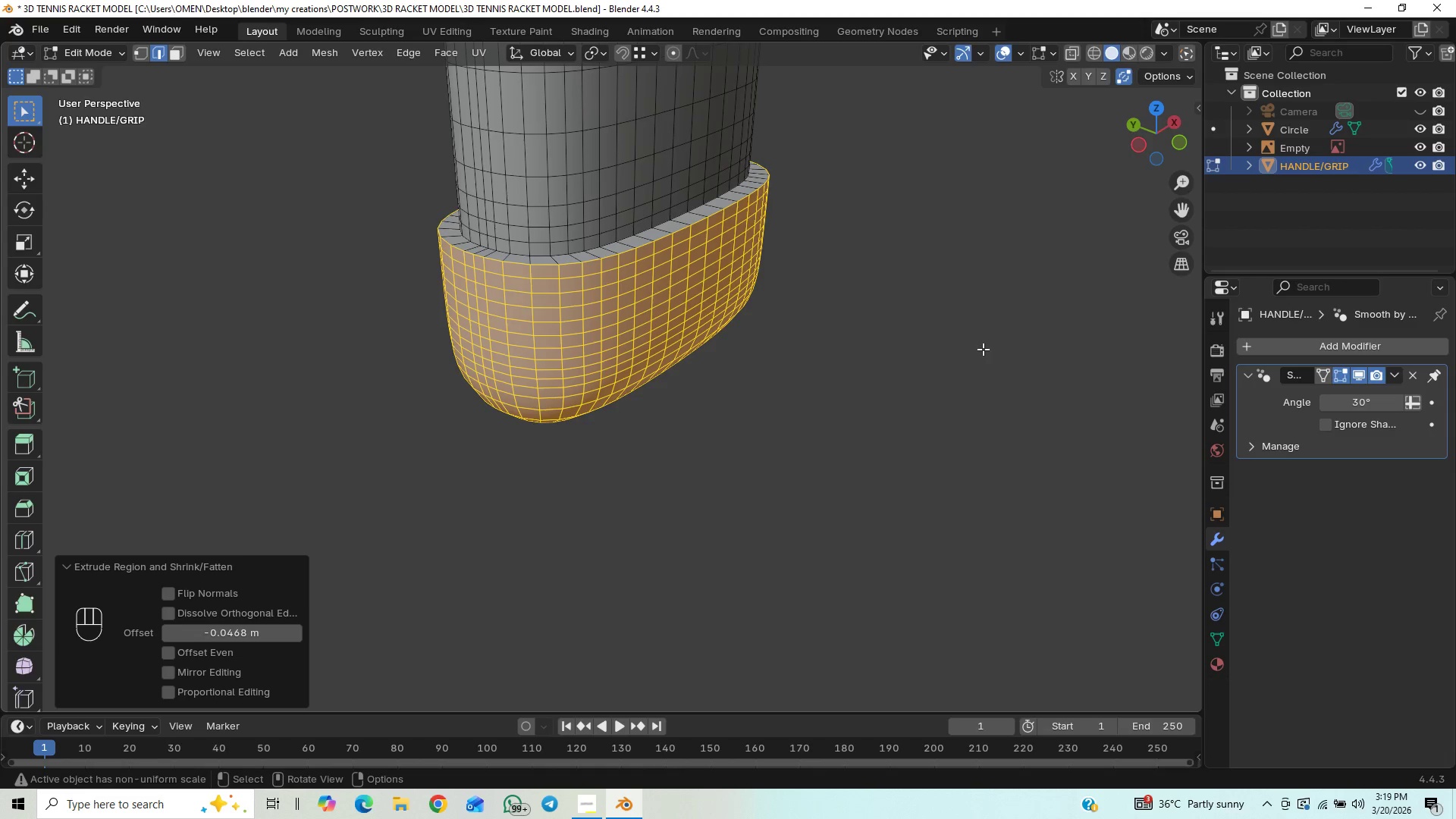 
key(Tab)
 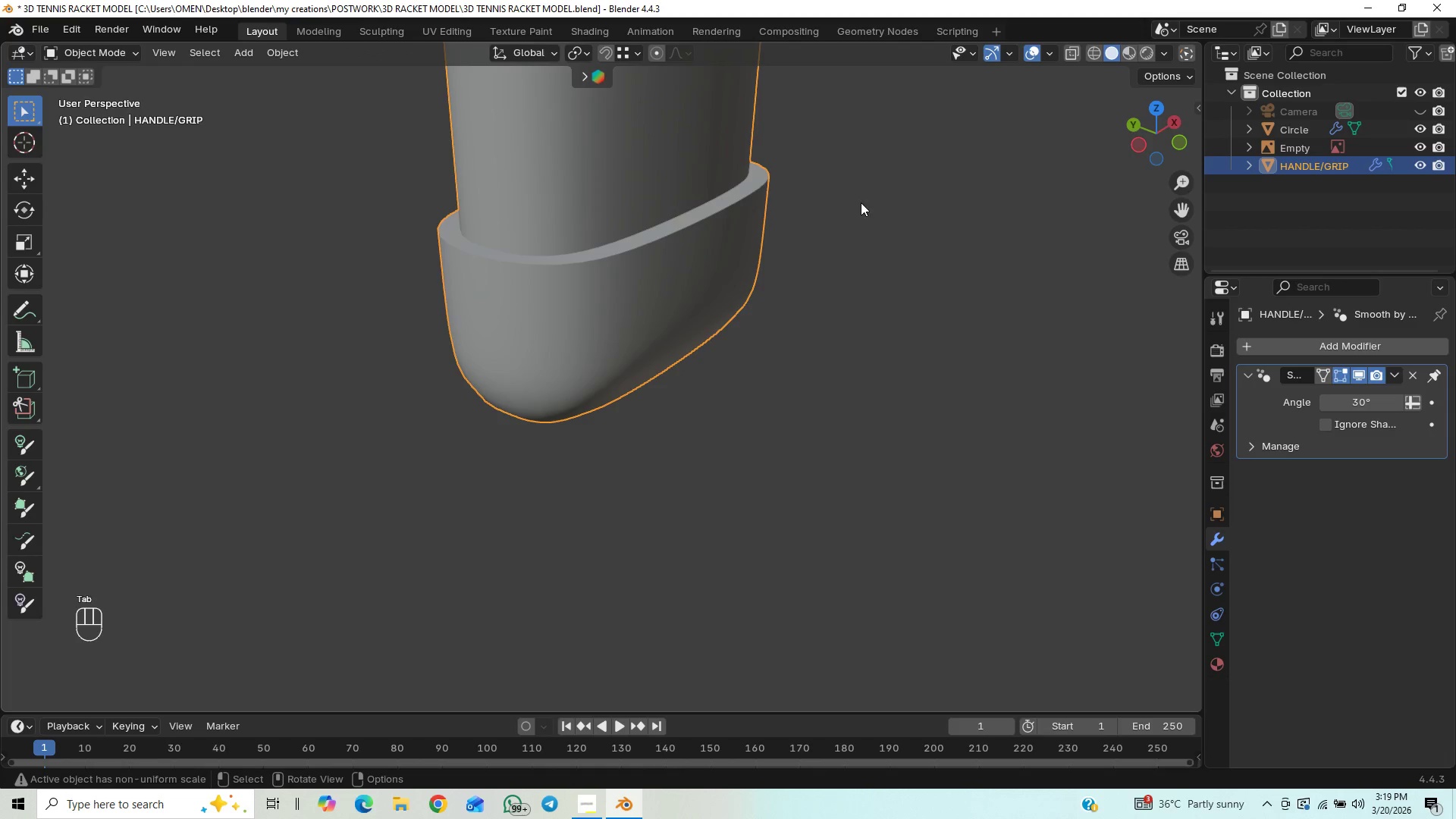 
scroll: coordinate [844, 176], scroll_direction: down, amount: 10.0
 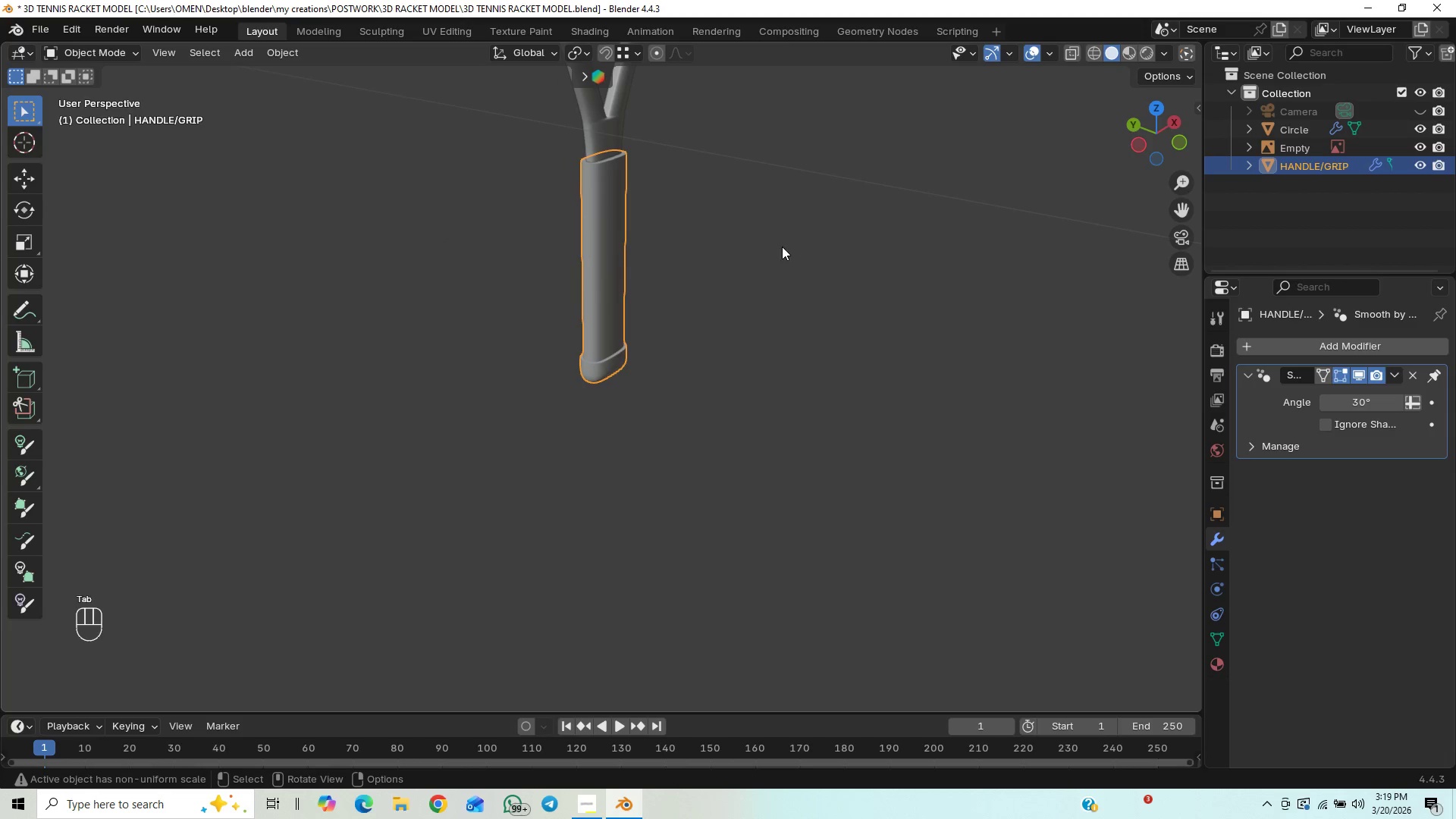 
scroll: coordinate [778, 249], scroll_direction: up, amount: 3.0
 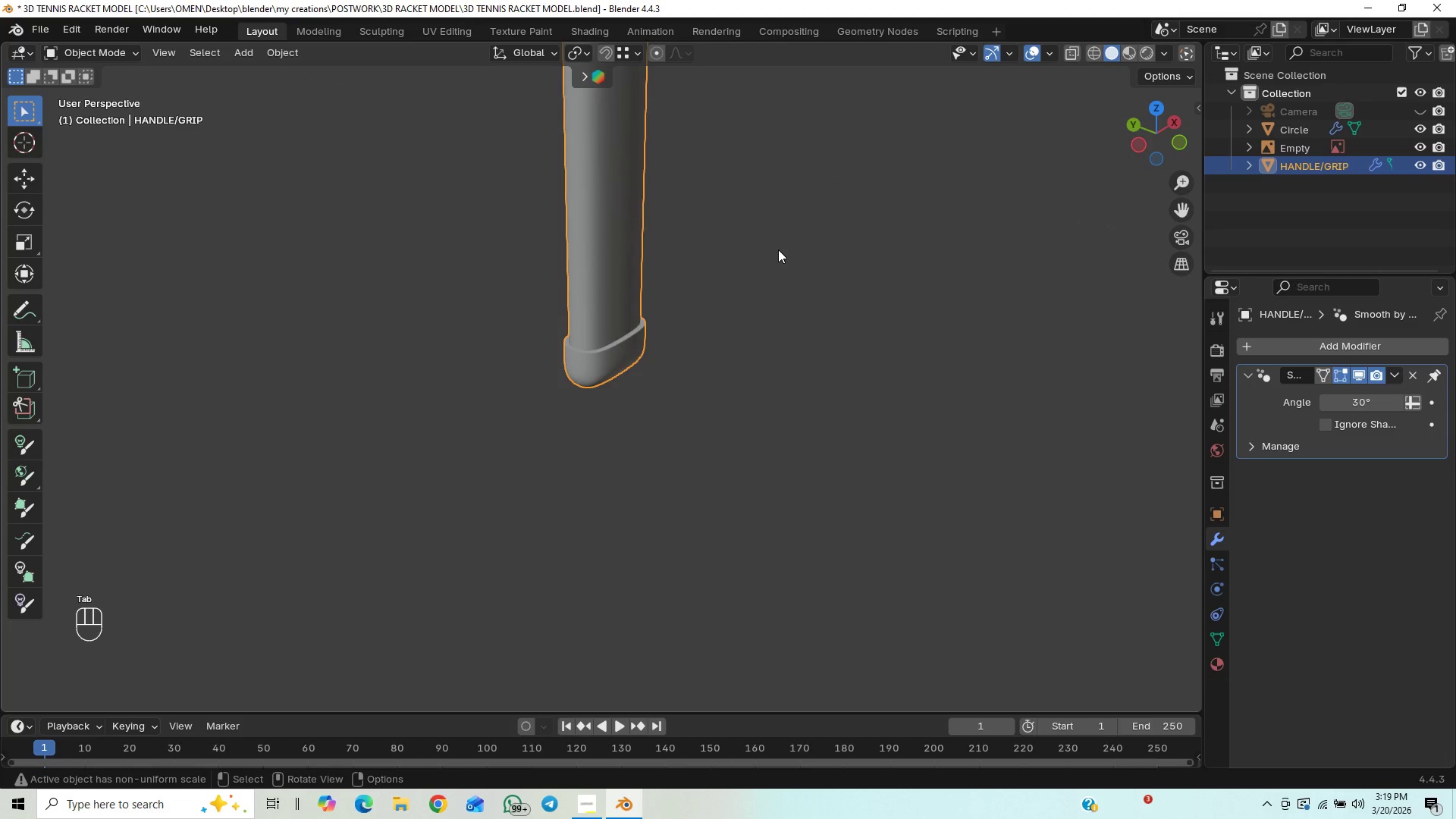 
scroll: coordinate [778, 249], scroll_direction: down, amount: 4.0
 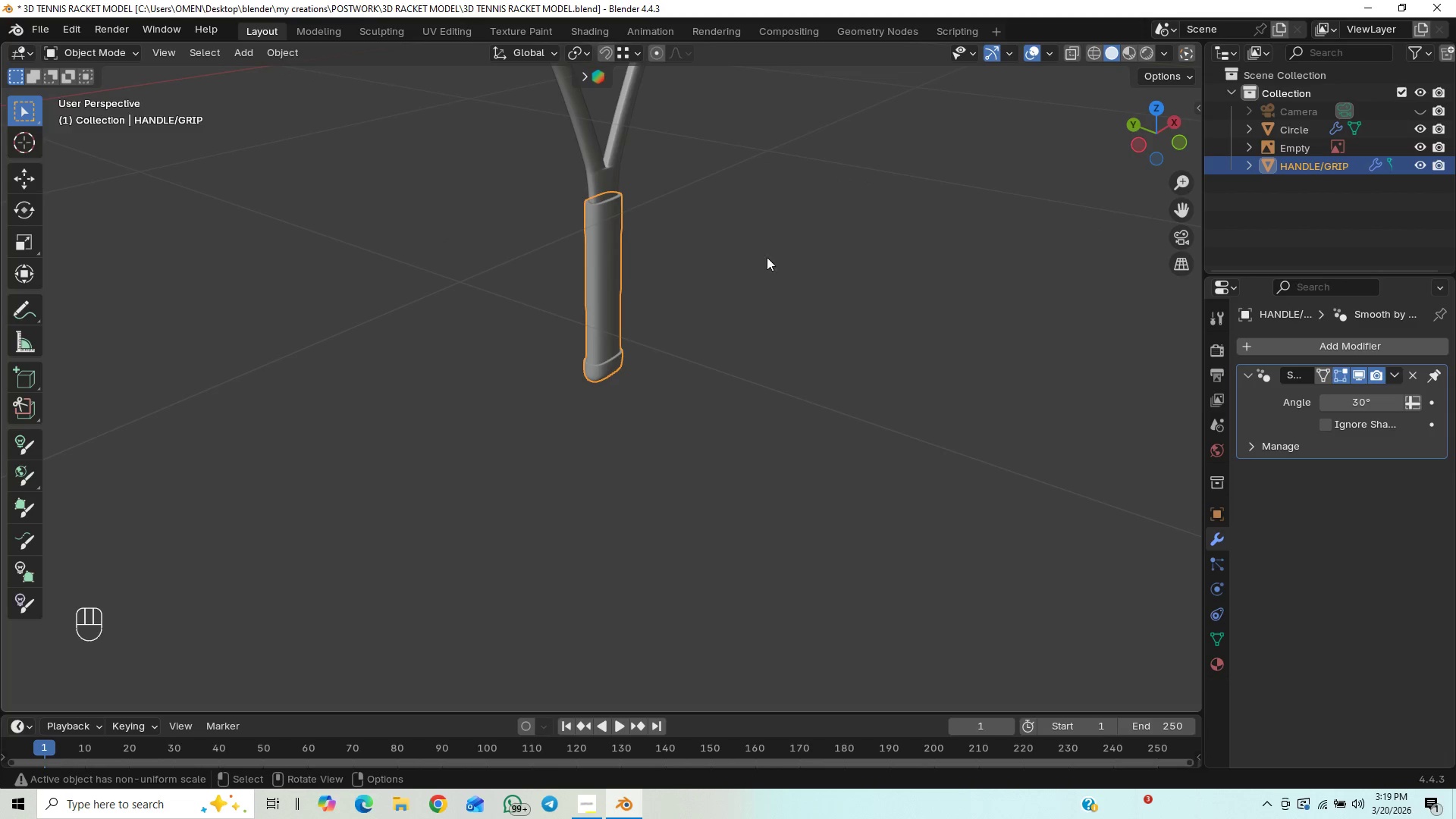 
key(Tab)
 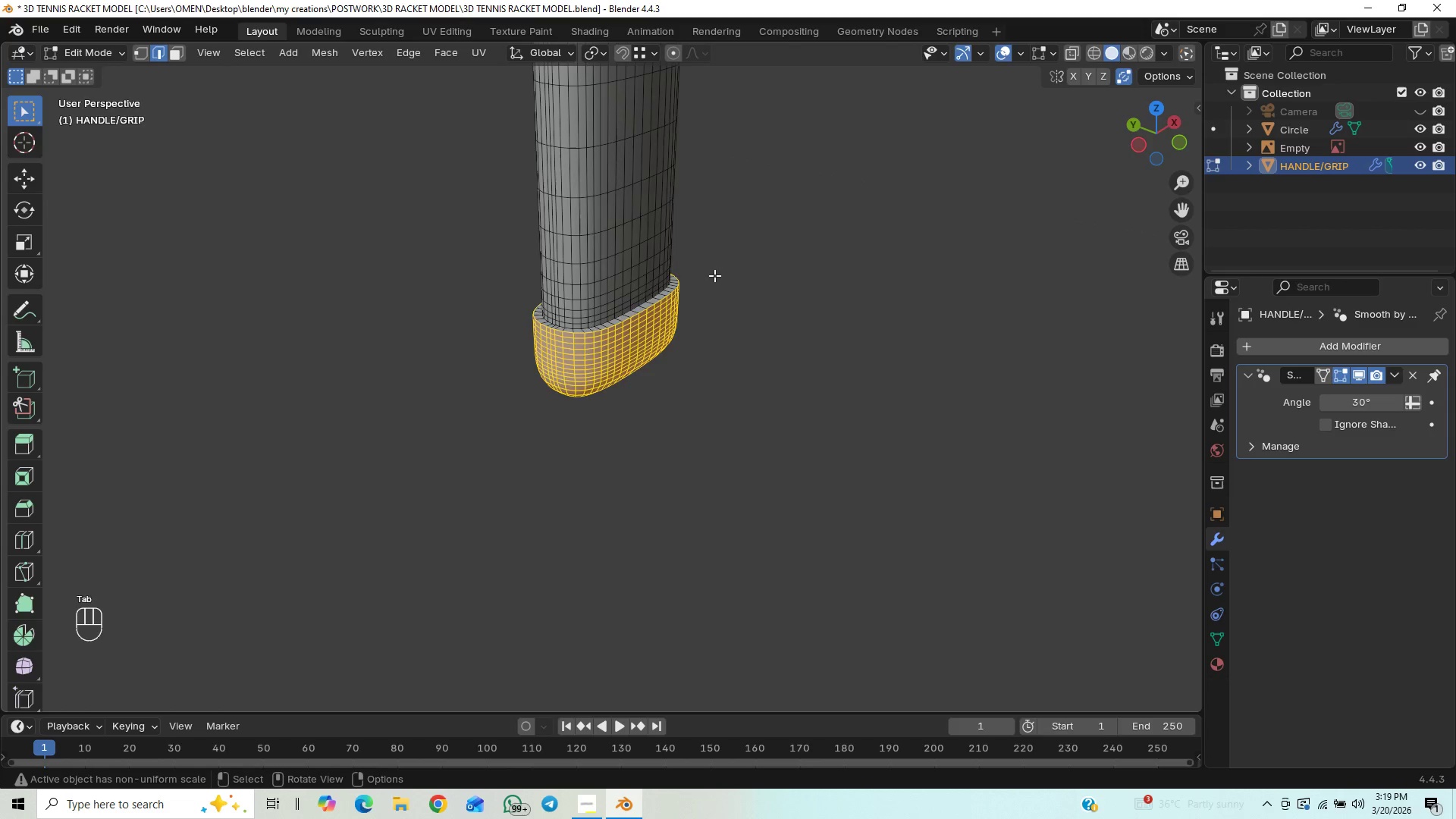 
scroll: coordinate [714, 275], scroll_direction: up, amount: 14.0
 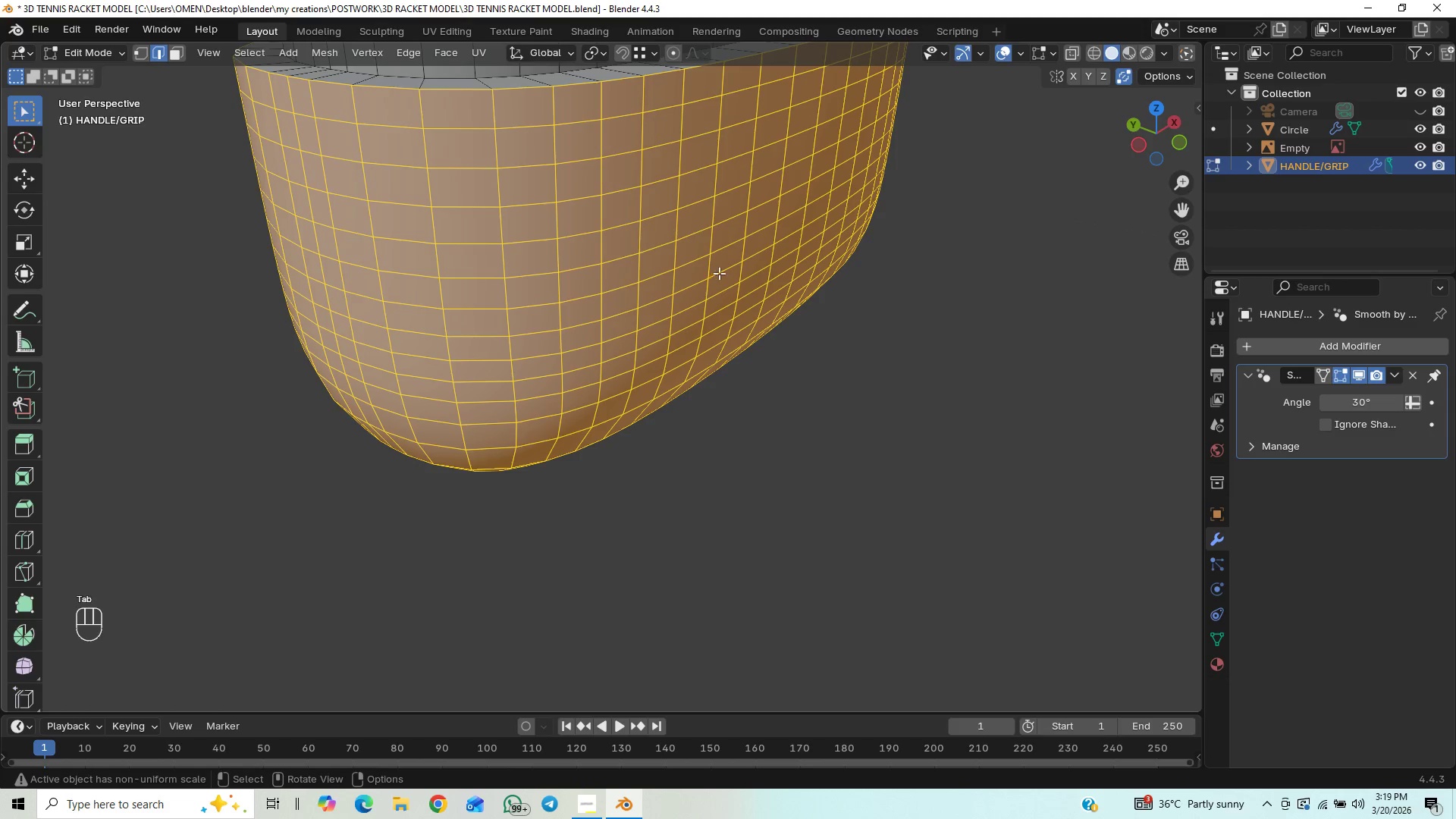 
hold_key(key=ControlLeft, duration=0.52)
 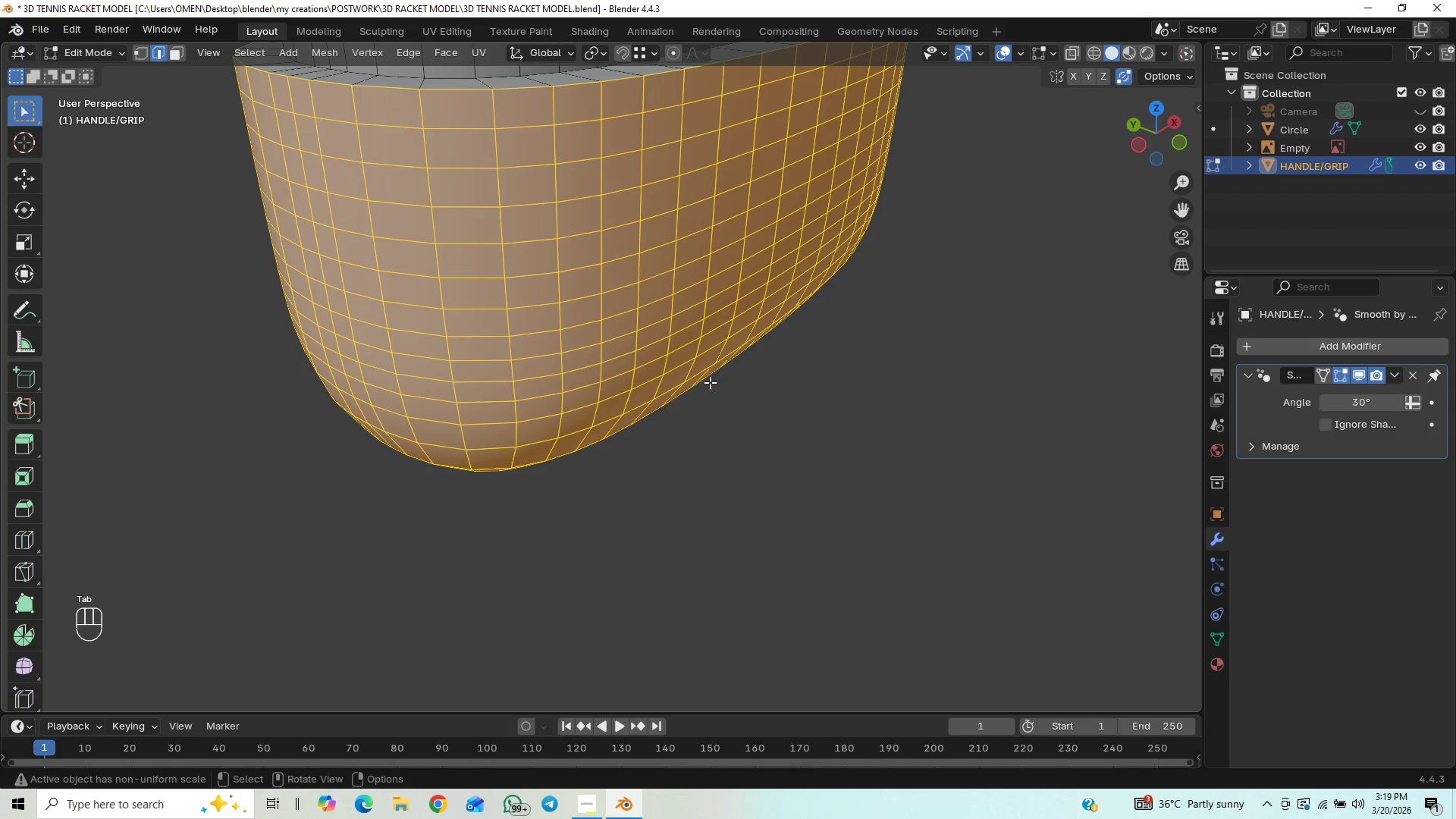 
scroll: coordinate [710, 381], scroll_direction: down, amount: 1.0
 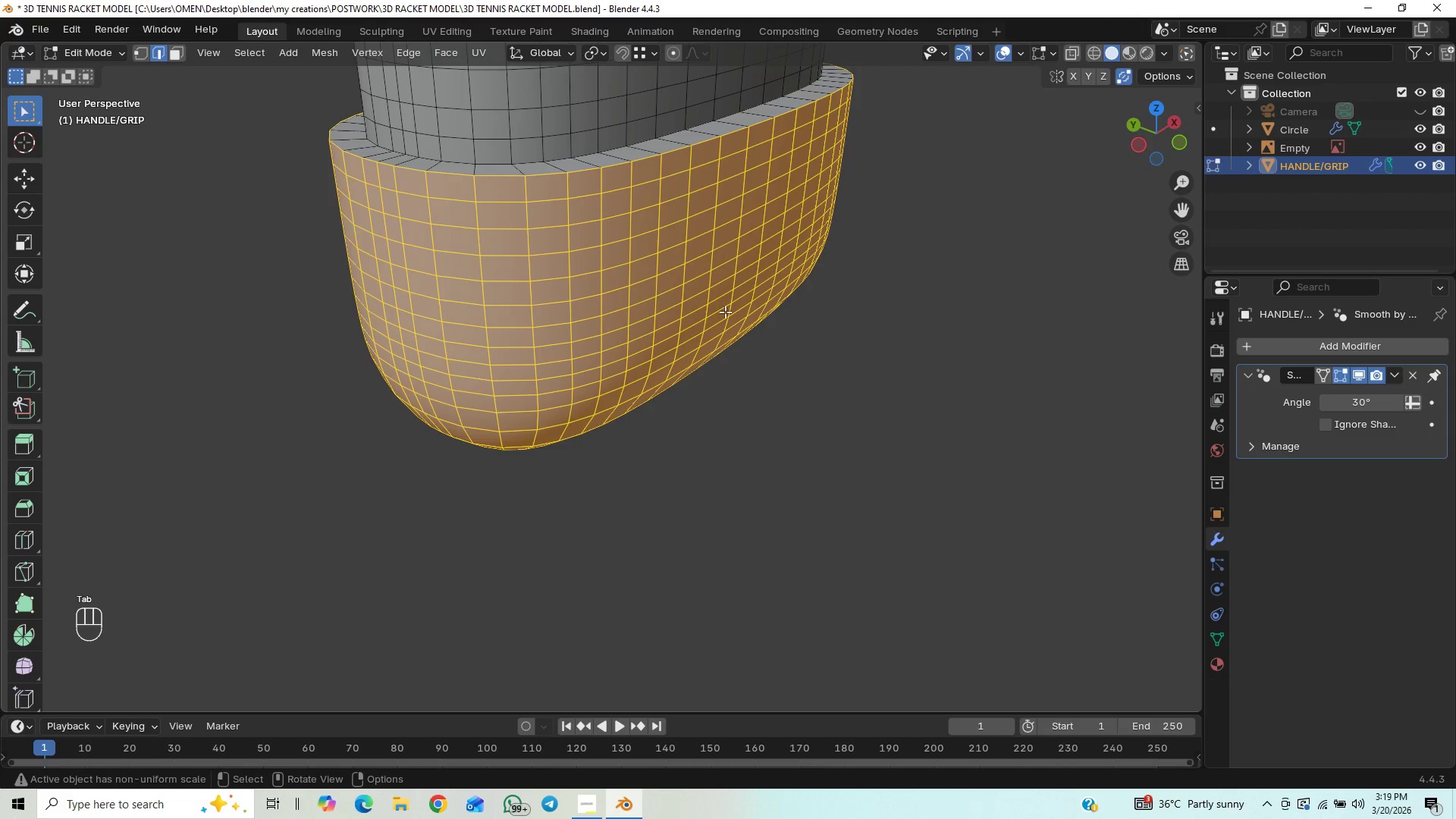 
hold_key(key=ShiftLeft, duration=0.67)
 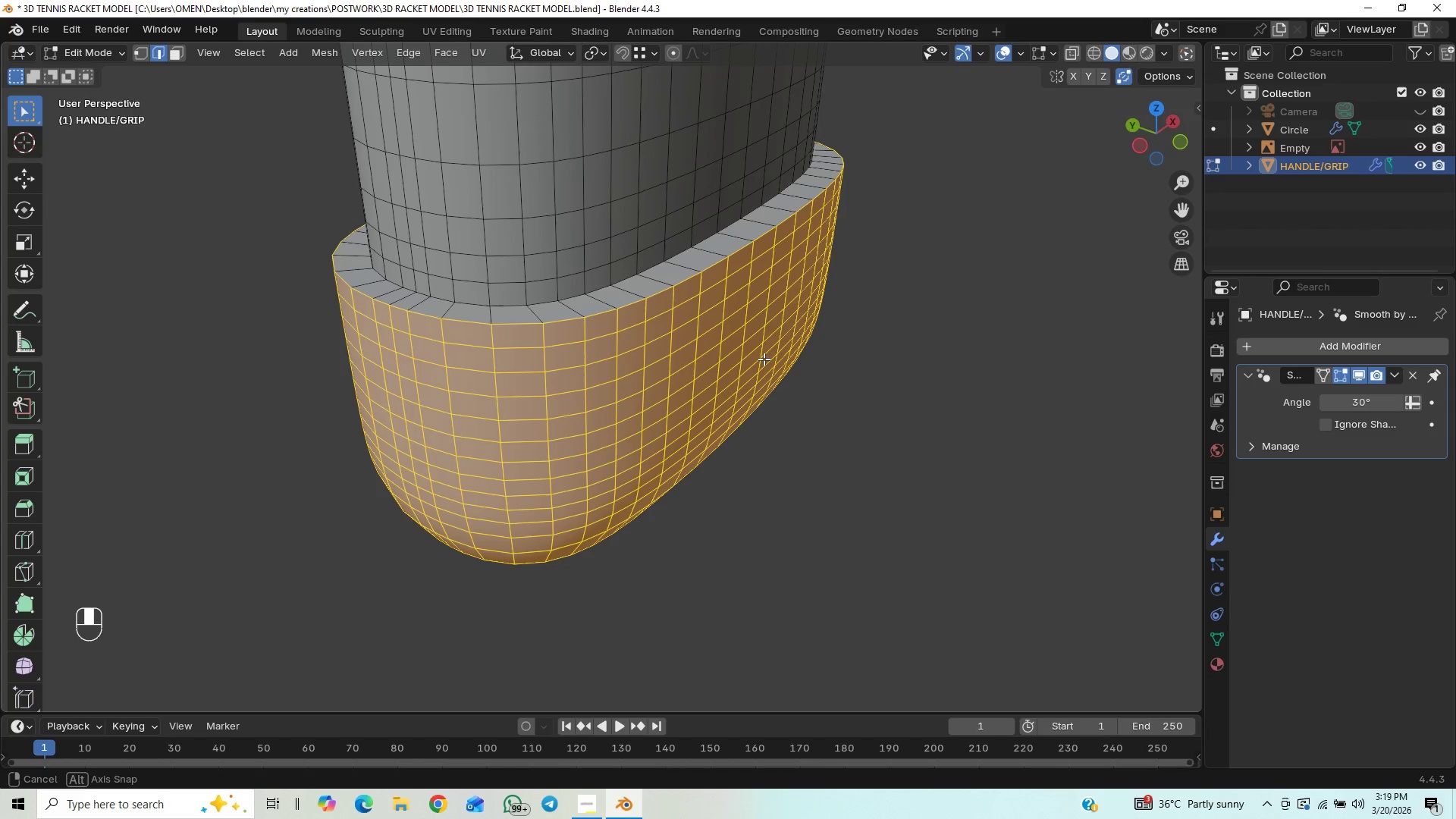 
wait(7.61)
 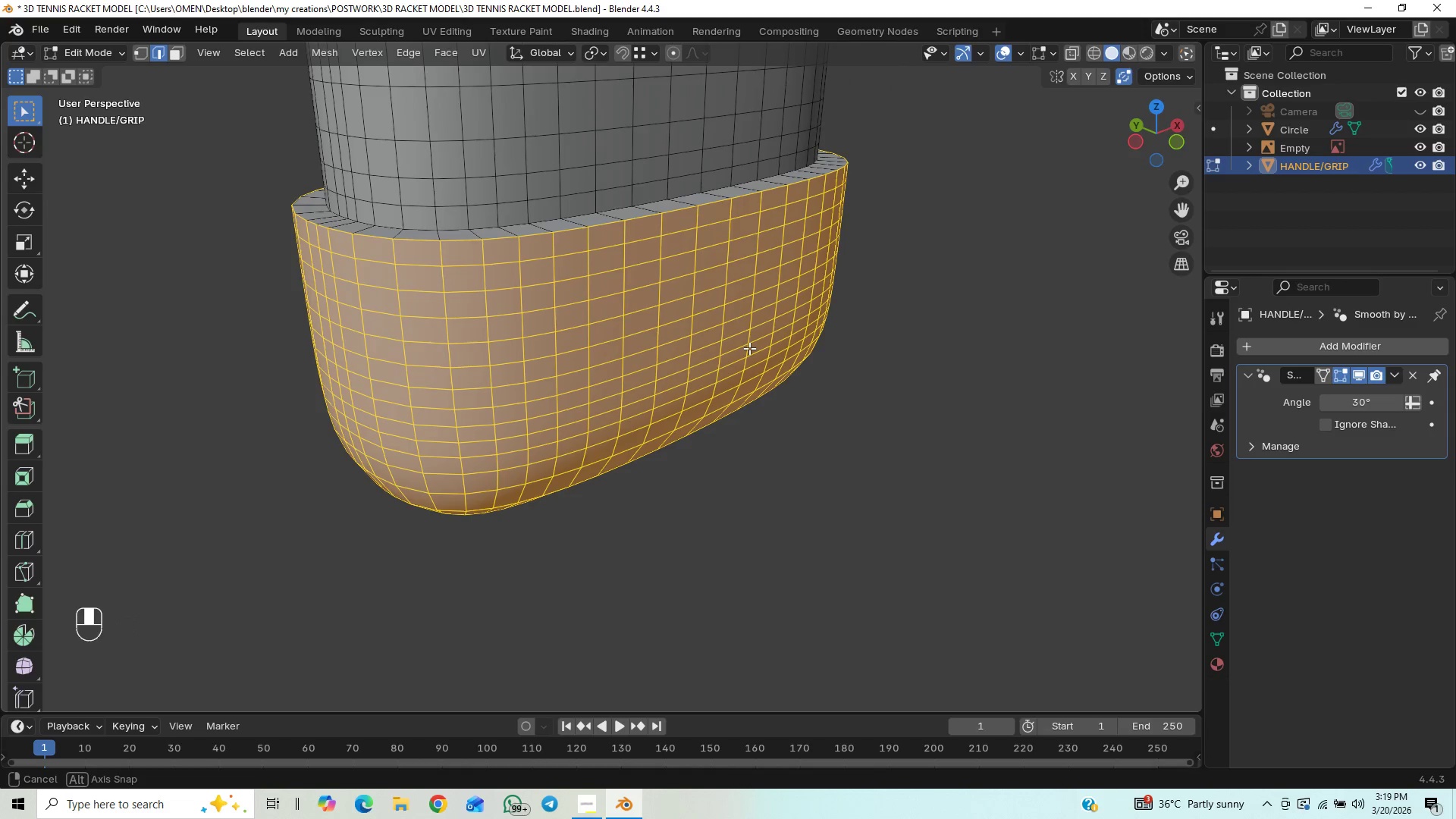 
left_click([696, 278])
 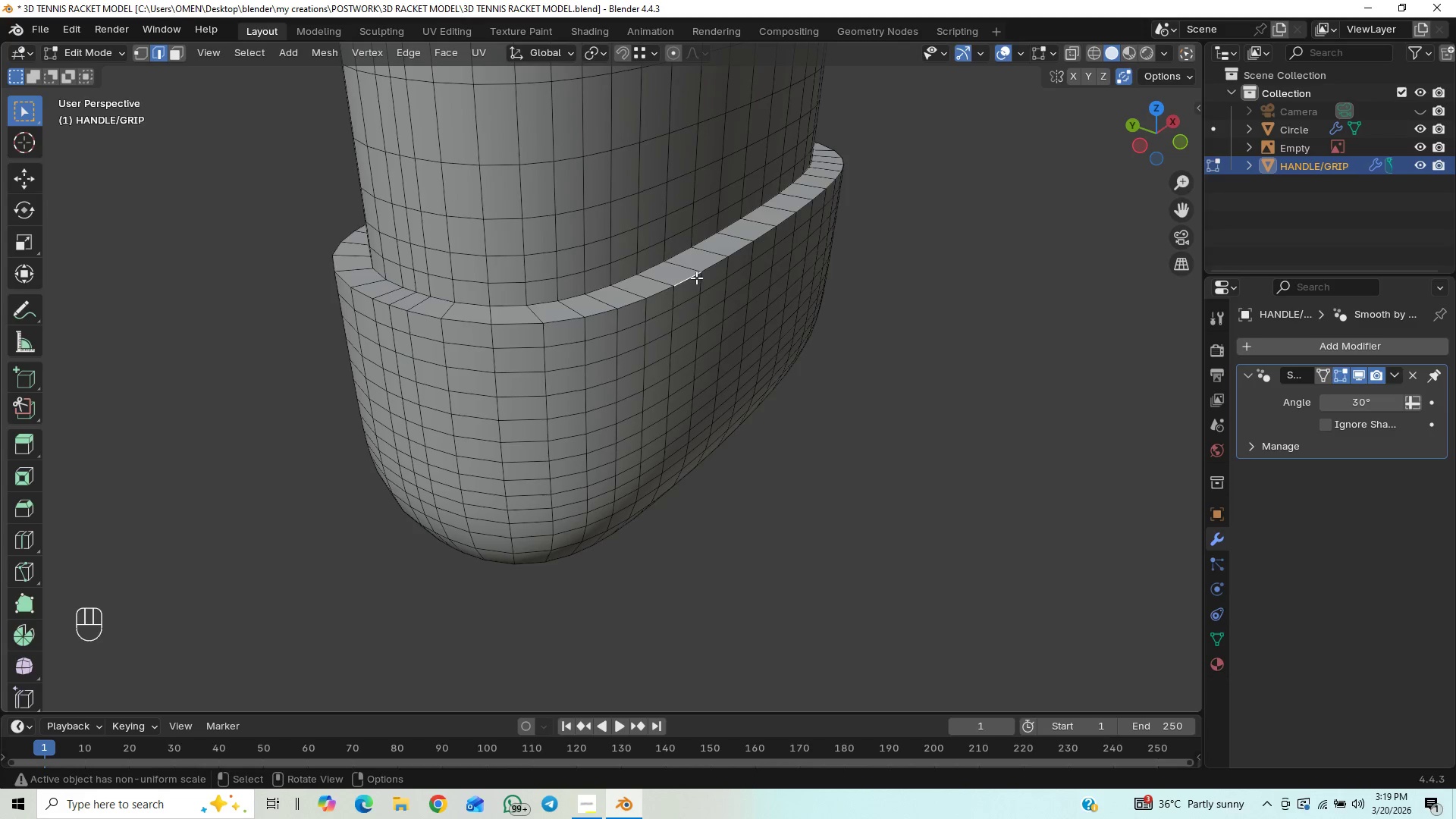 
hold_key(key=AltLeft, duration=0.52)
left_click([695, 278])
 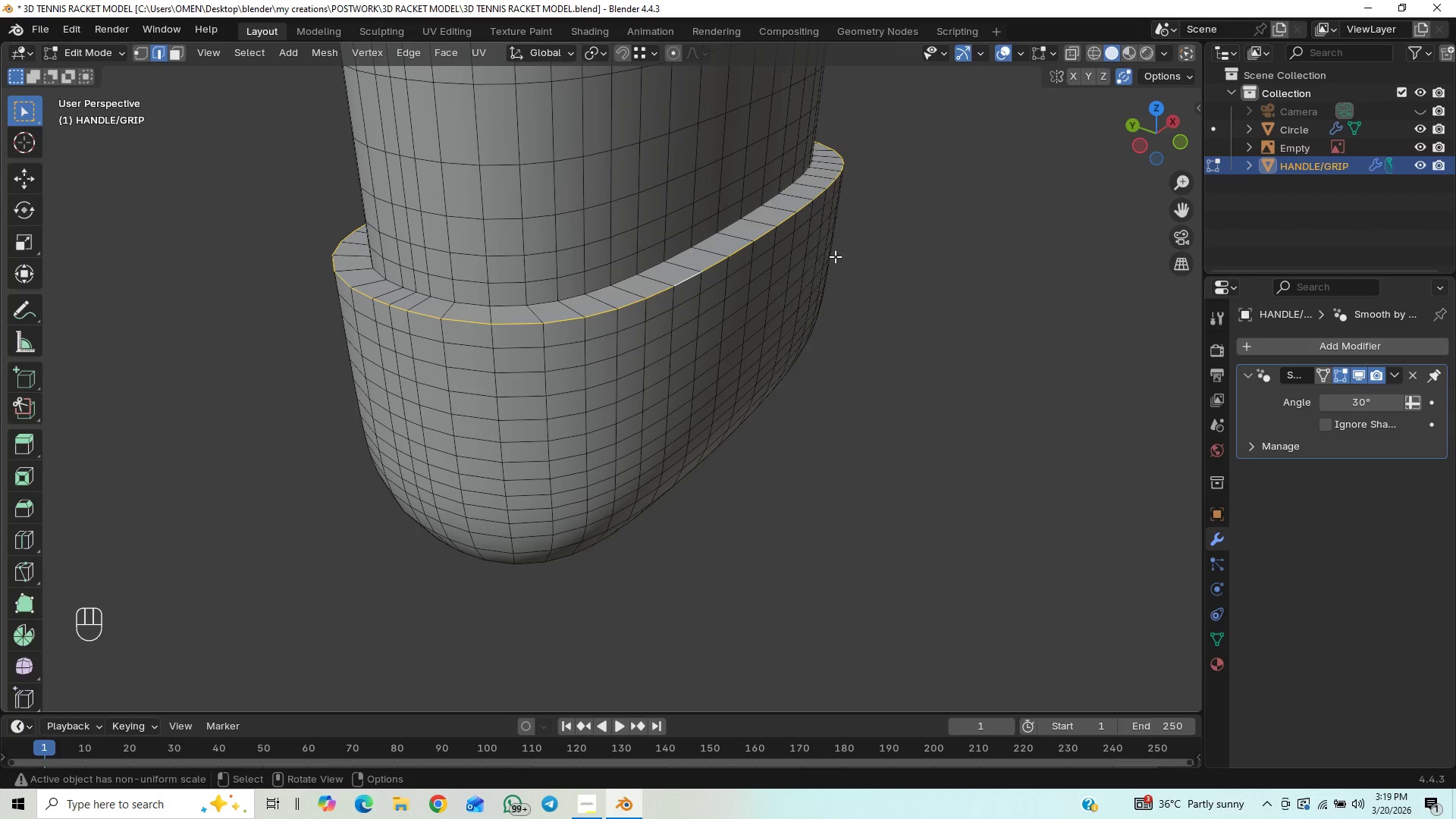 
key(B)
 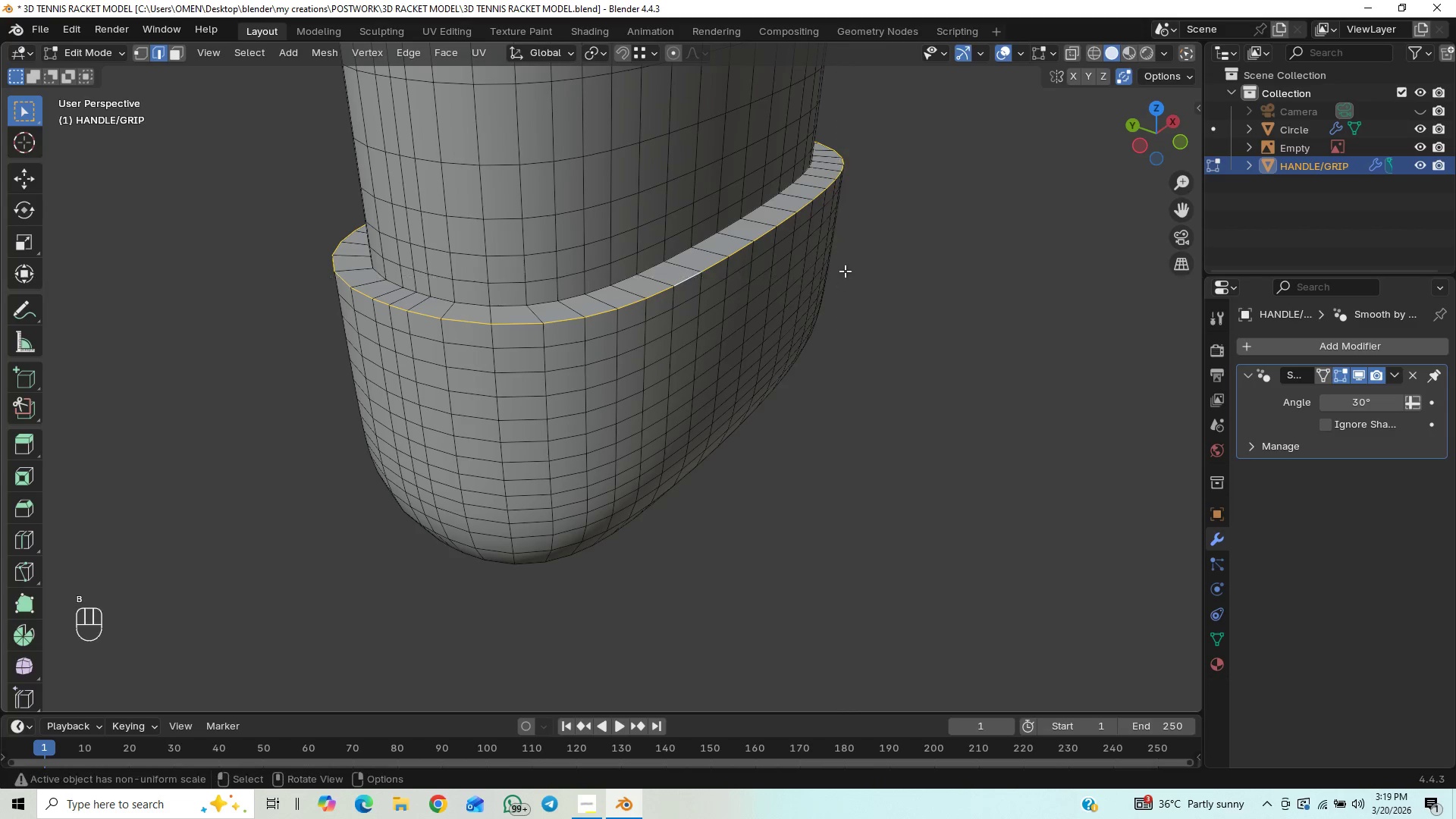 
key(Control+B)
 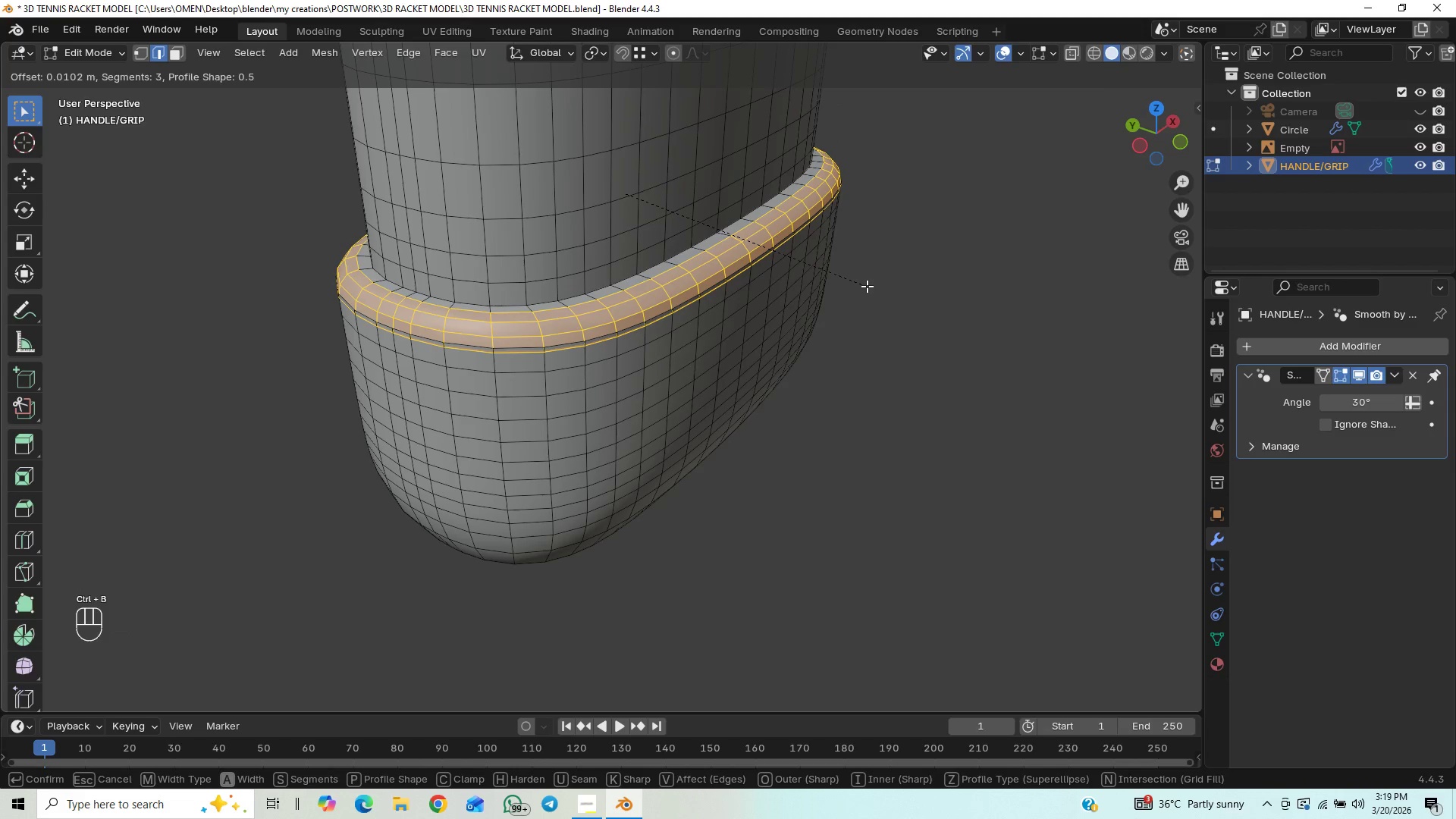 
key(C)
 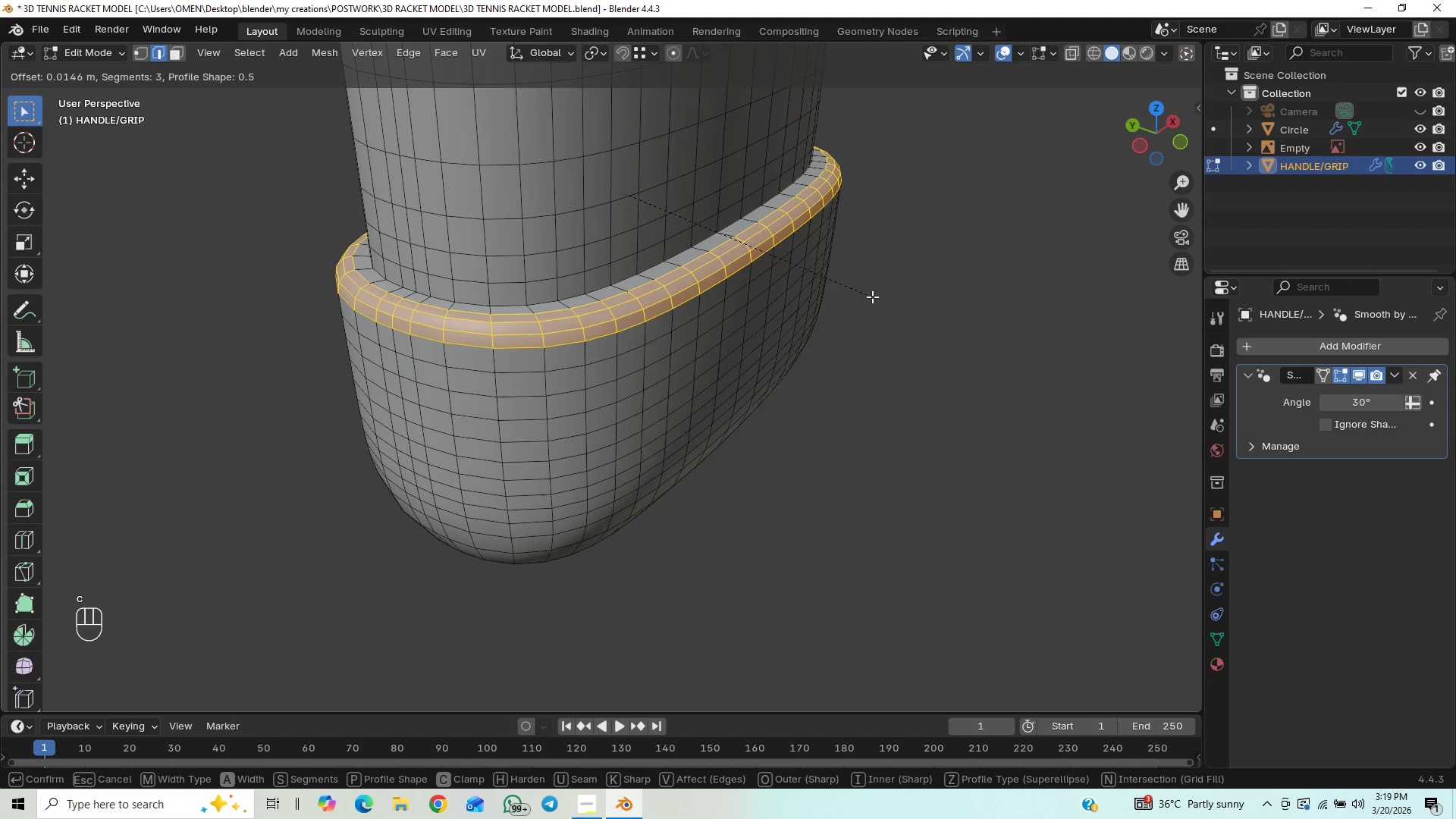 
scroll: coordinate [872, 297], scroll_direction: up, amount: 10.0
 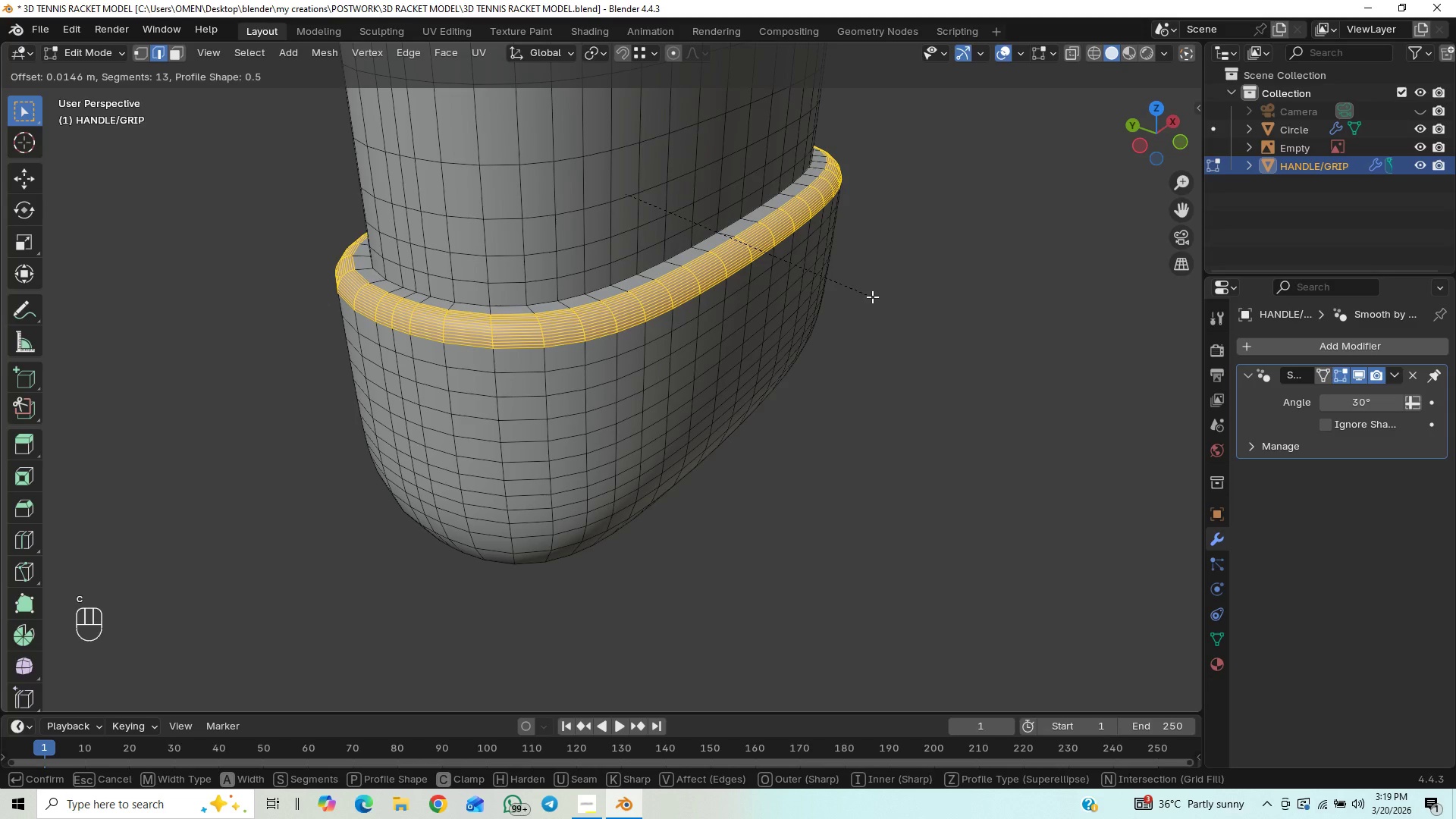 
scroll: coordinate [872, 297], scroll_direction: down, amount: 1.0
 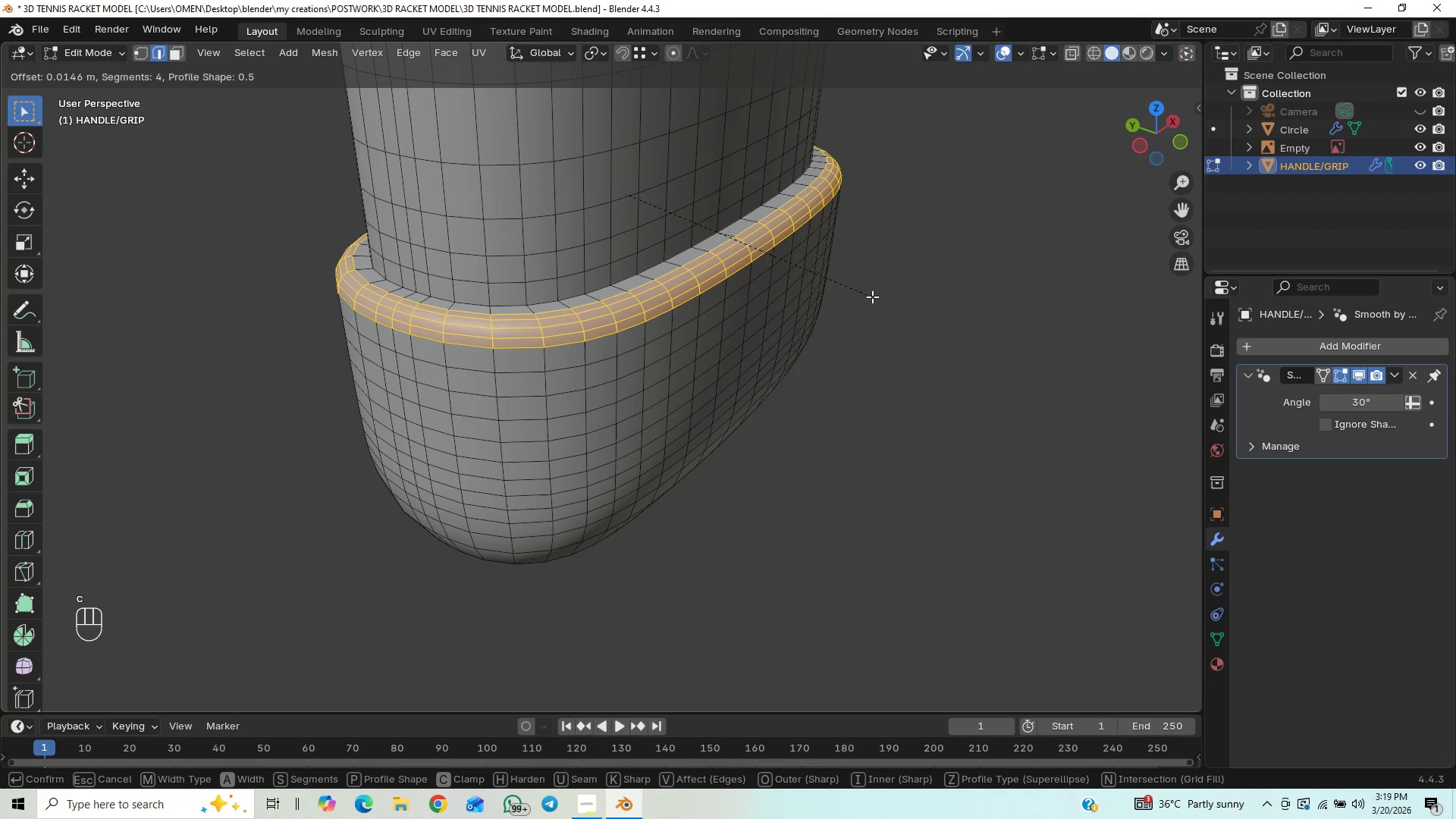 
scroll: coordinate [872, 297], scroll_direction: up, amount: 5.0
 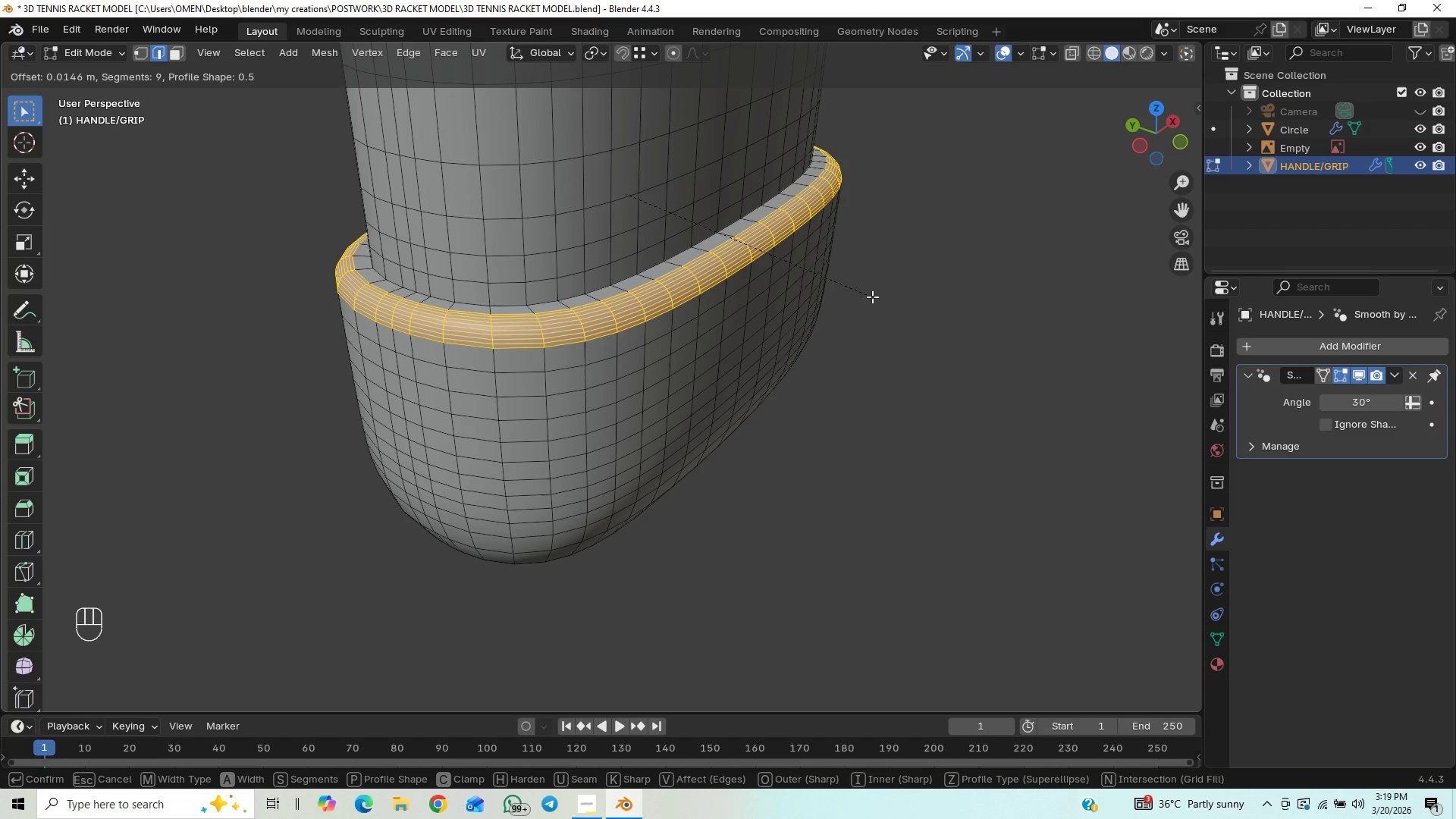 
scroll: coordinate [872, 297], scroll_direction: down, amount: 2.0
 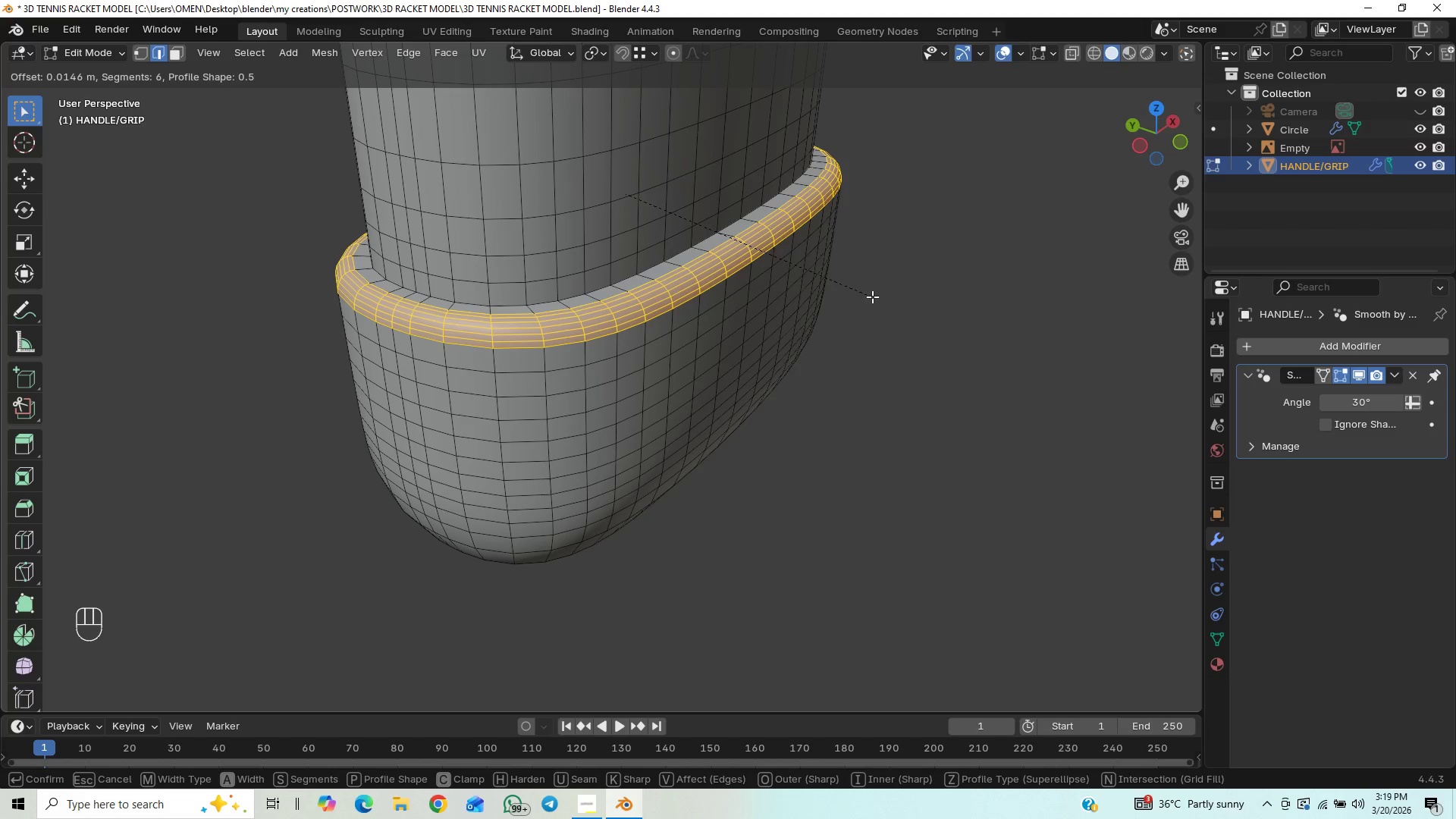 
left_click([872, 297])
 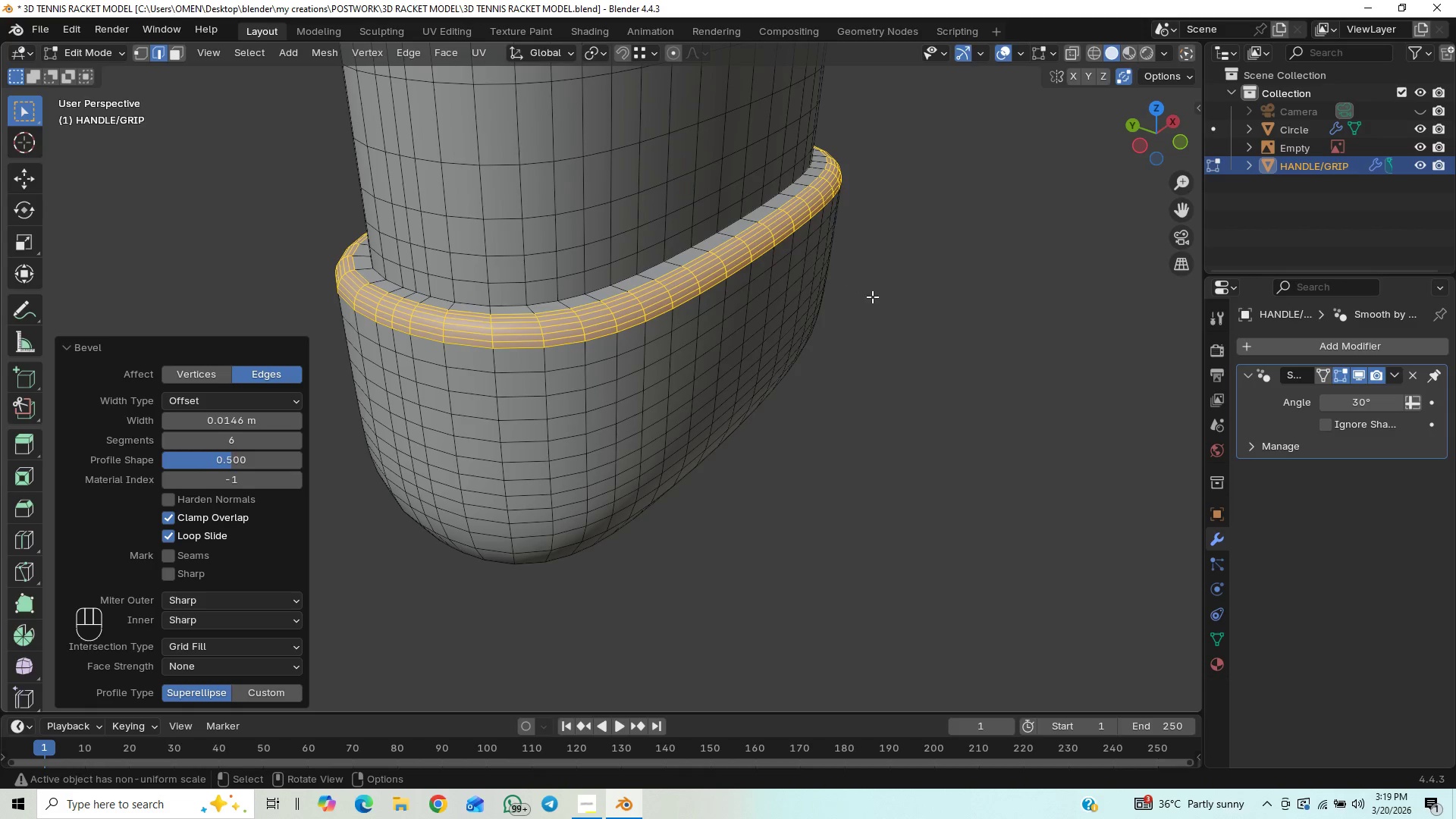 
key(Tab)
 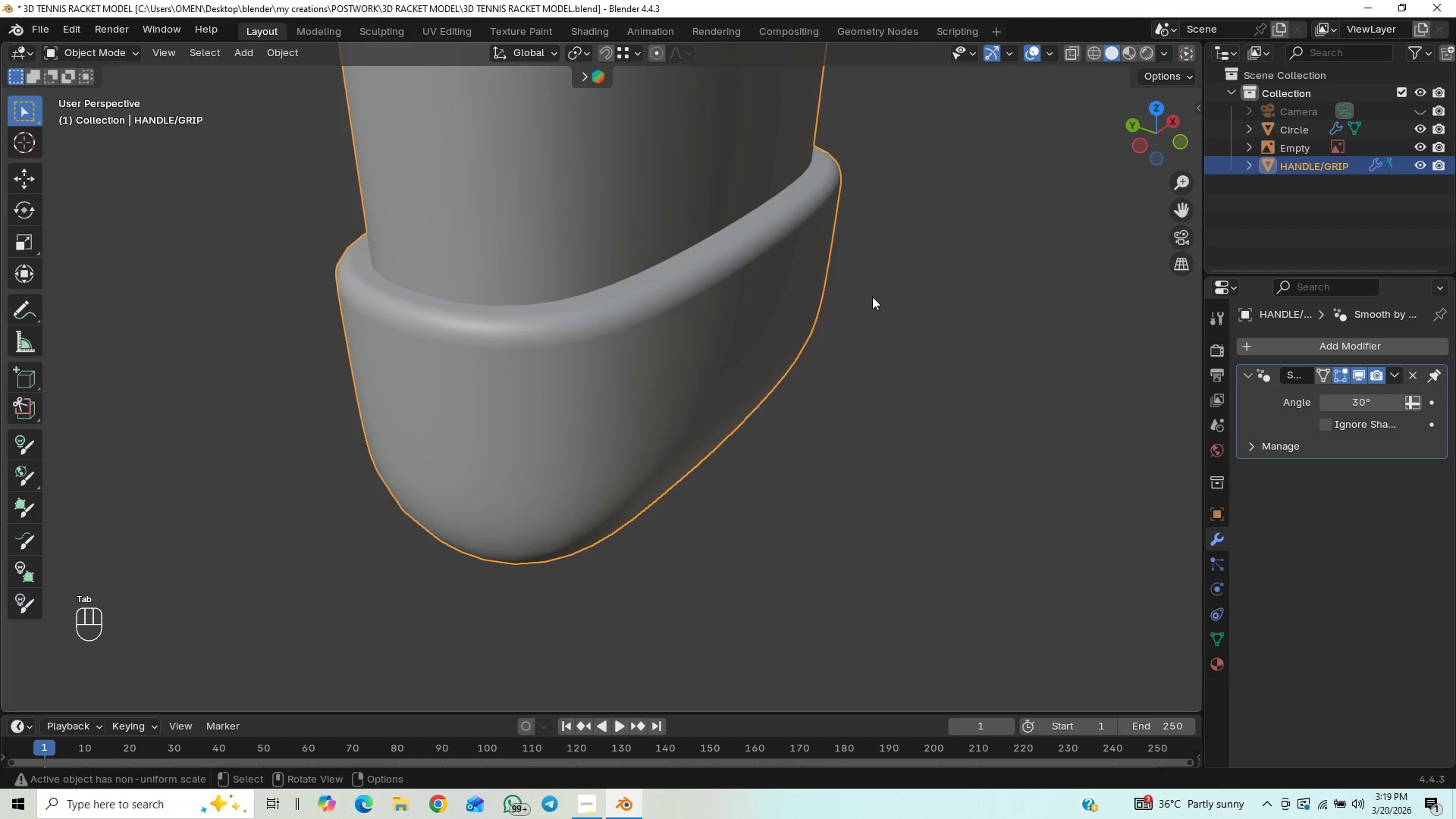 
scroll: coordinate [920, 362], scroll_direction: down, amount: 2.0
 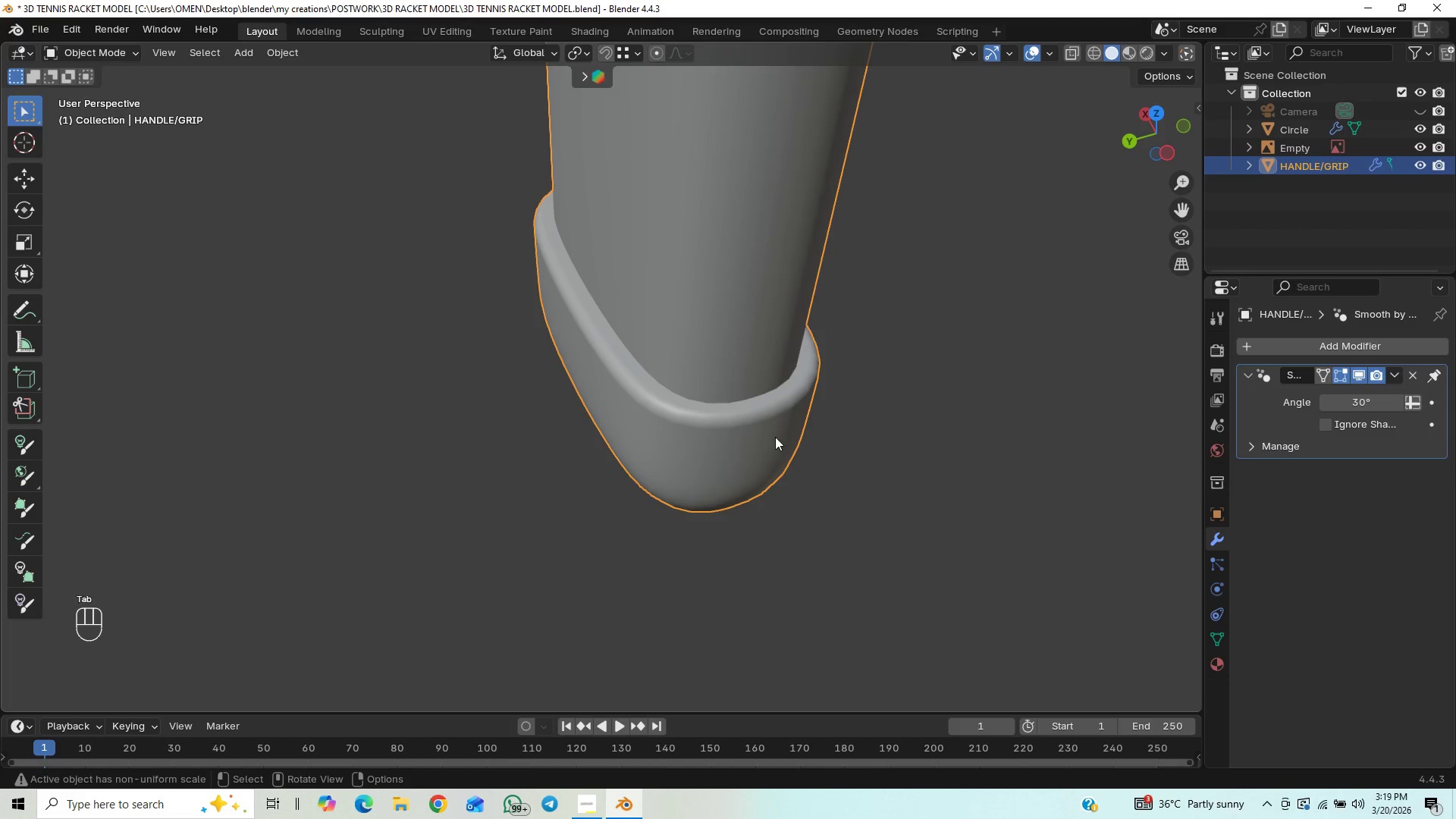 
right_click([764, 442])
 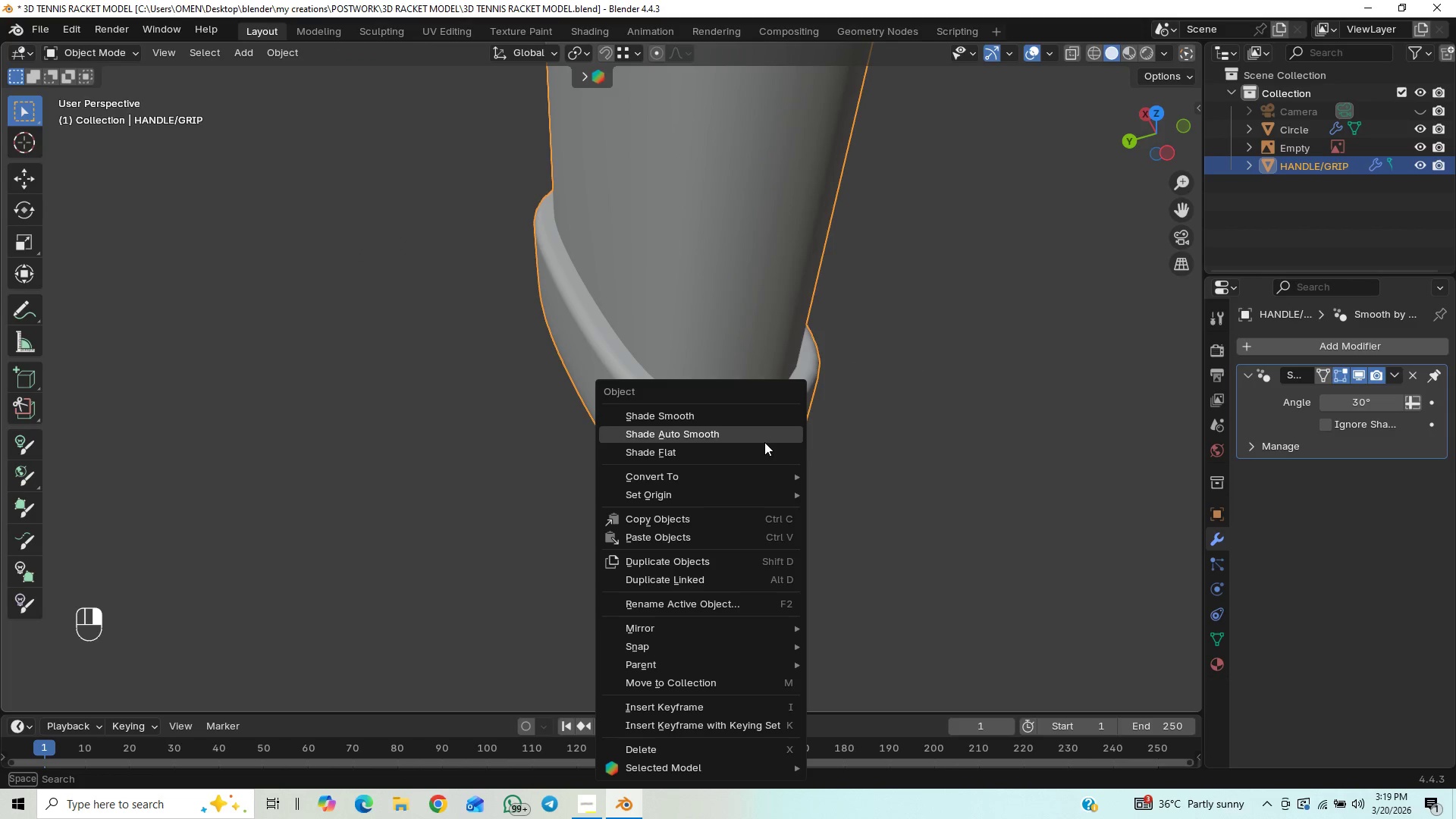 
left_click([764, 443])
 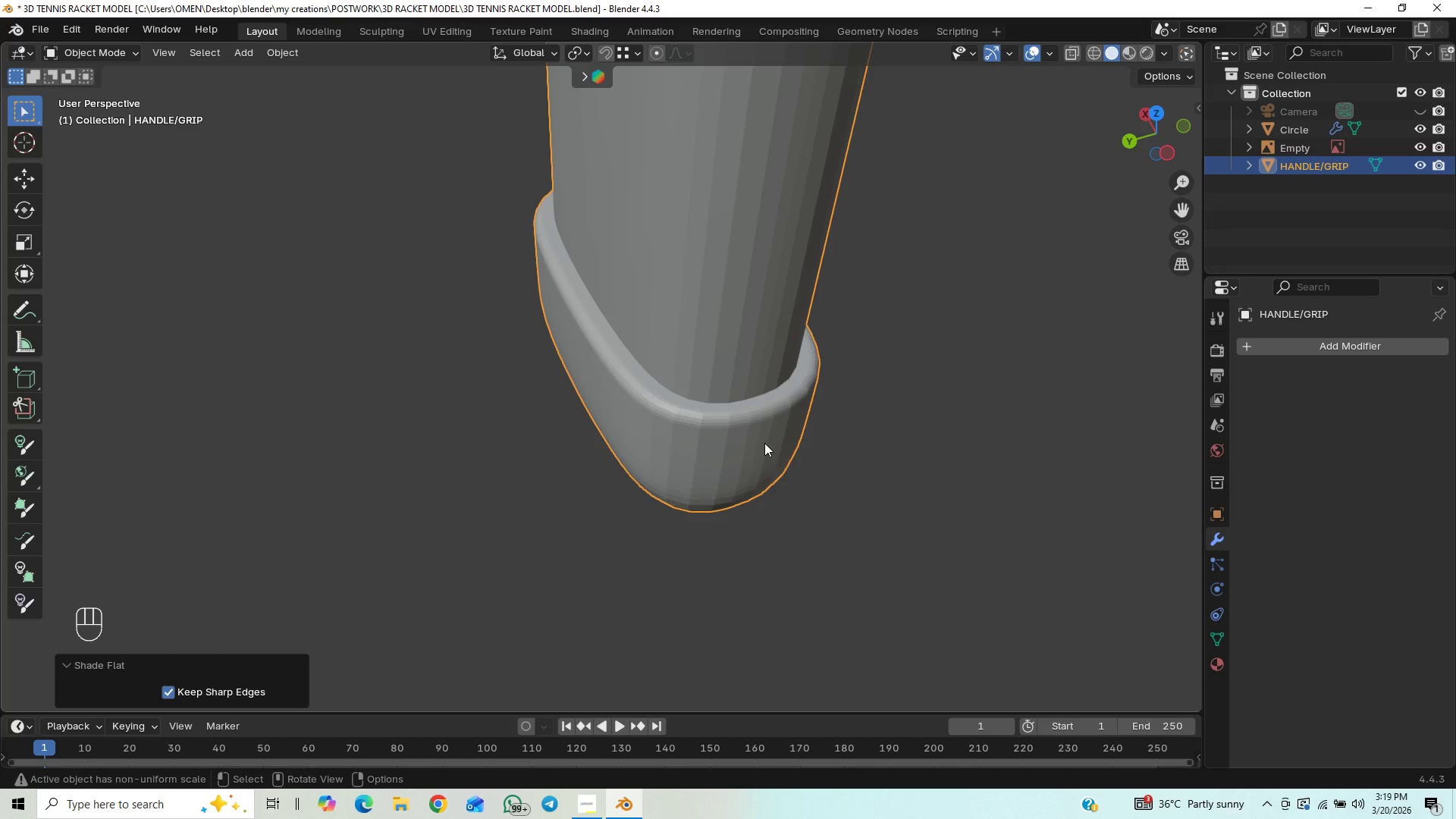 
right_click([764, 443])
 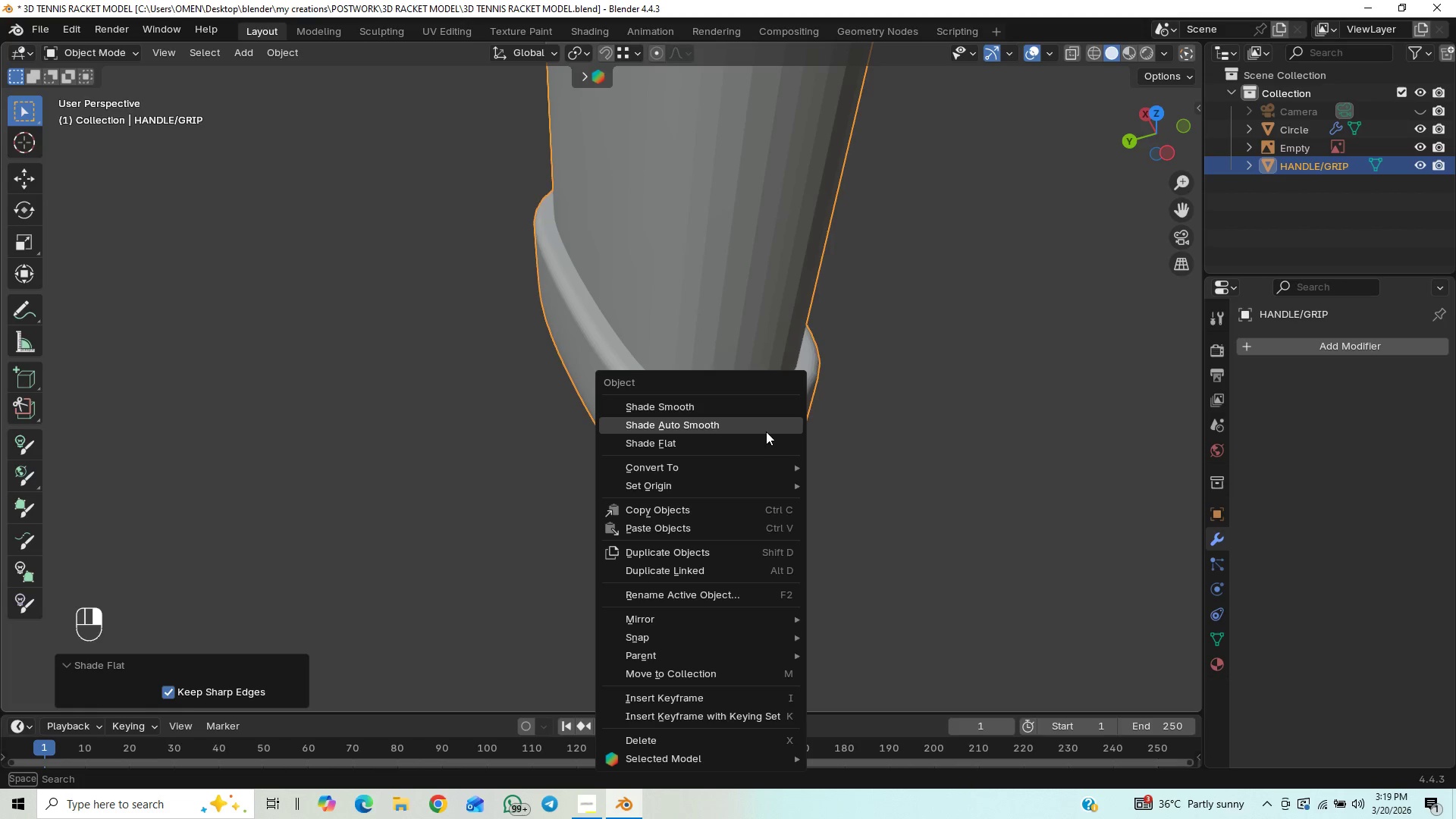 
left_click([766, 428])
 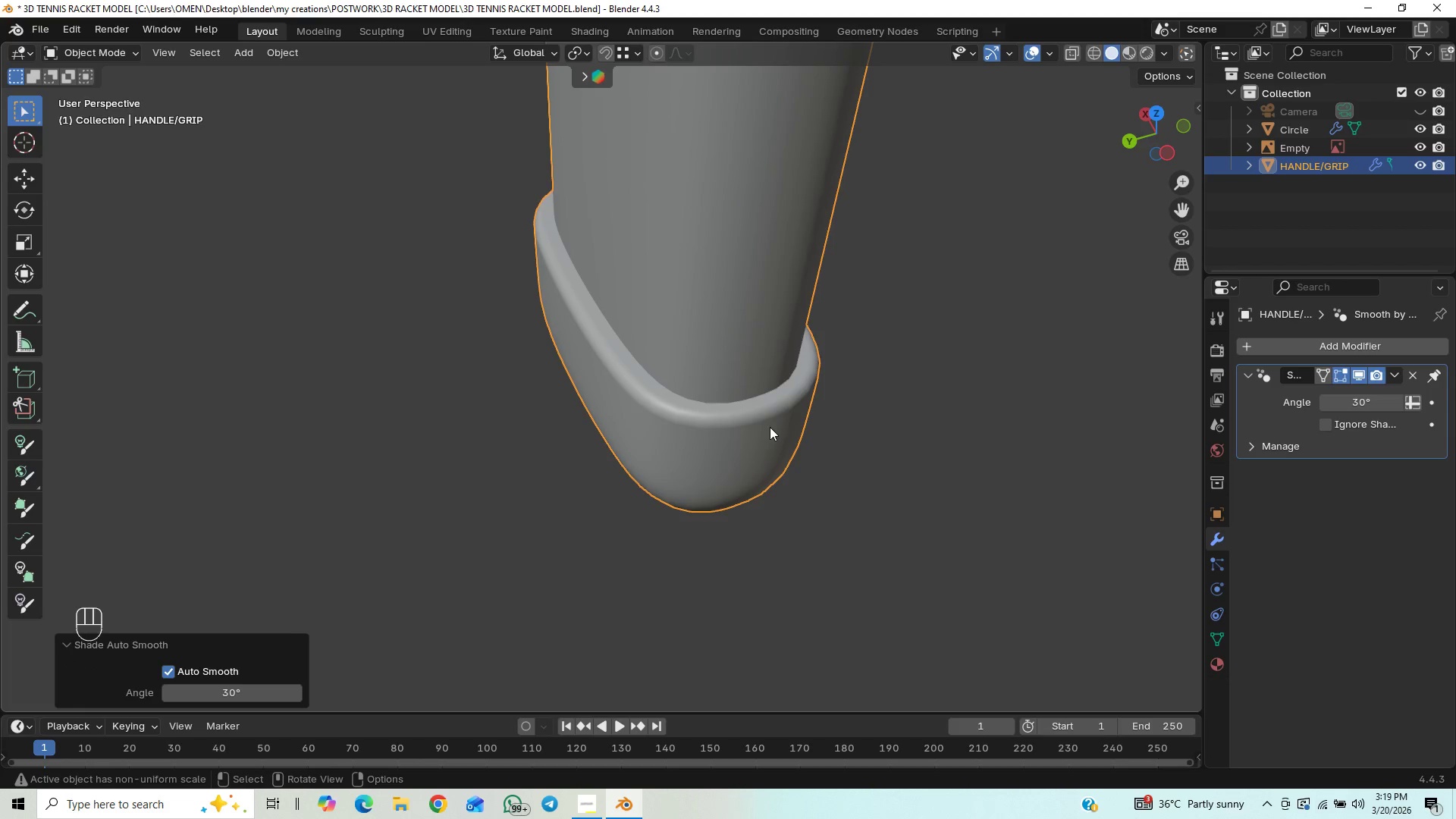 
right_click([775, 427])
 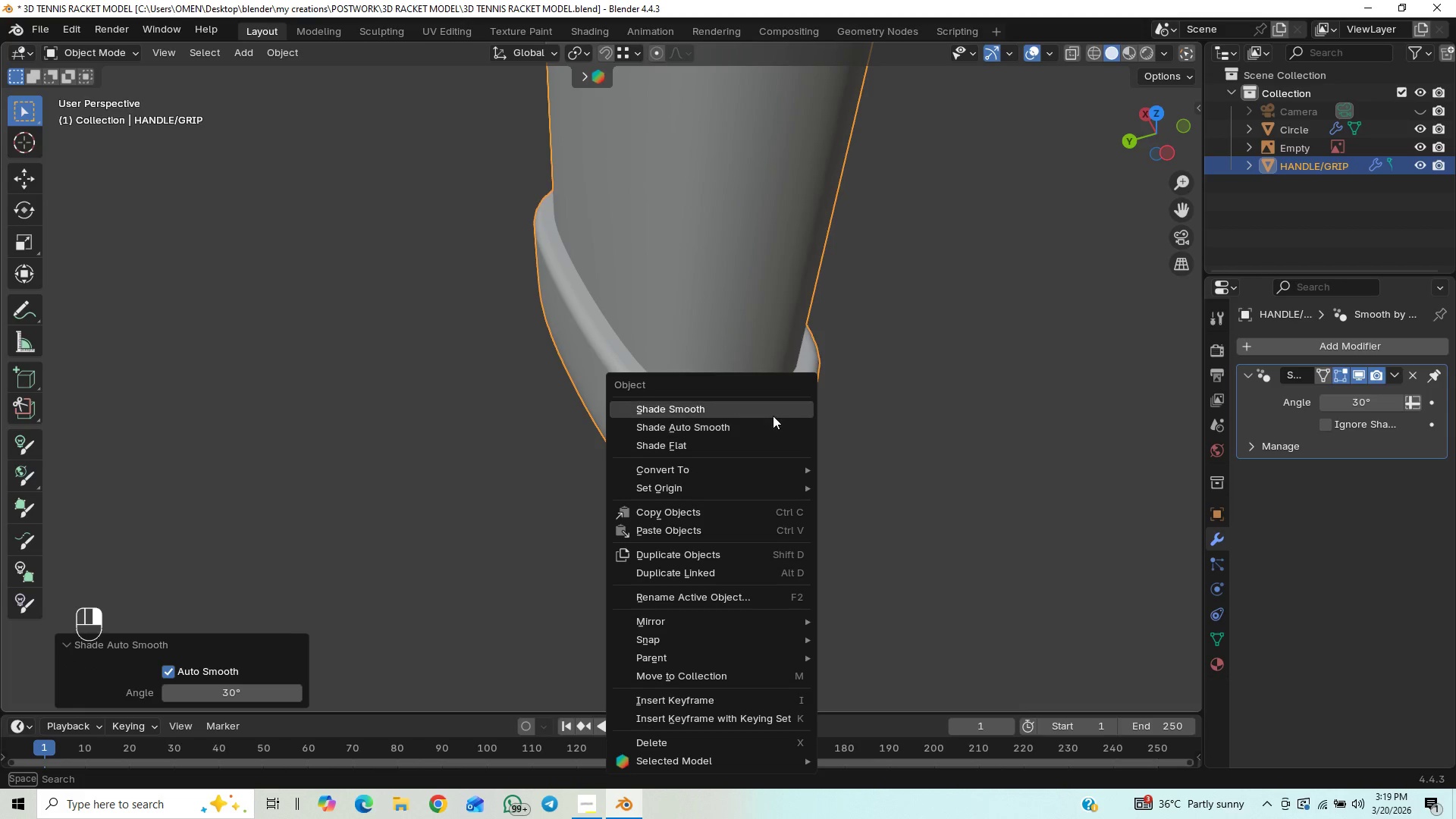 
left_click([773, 414])
 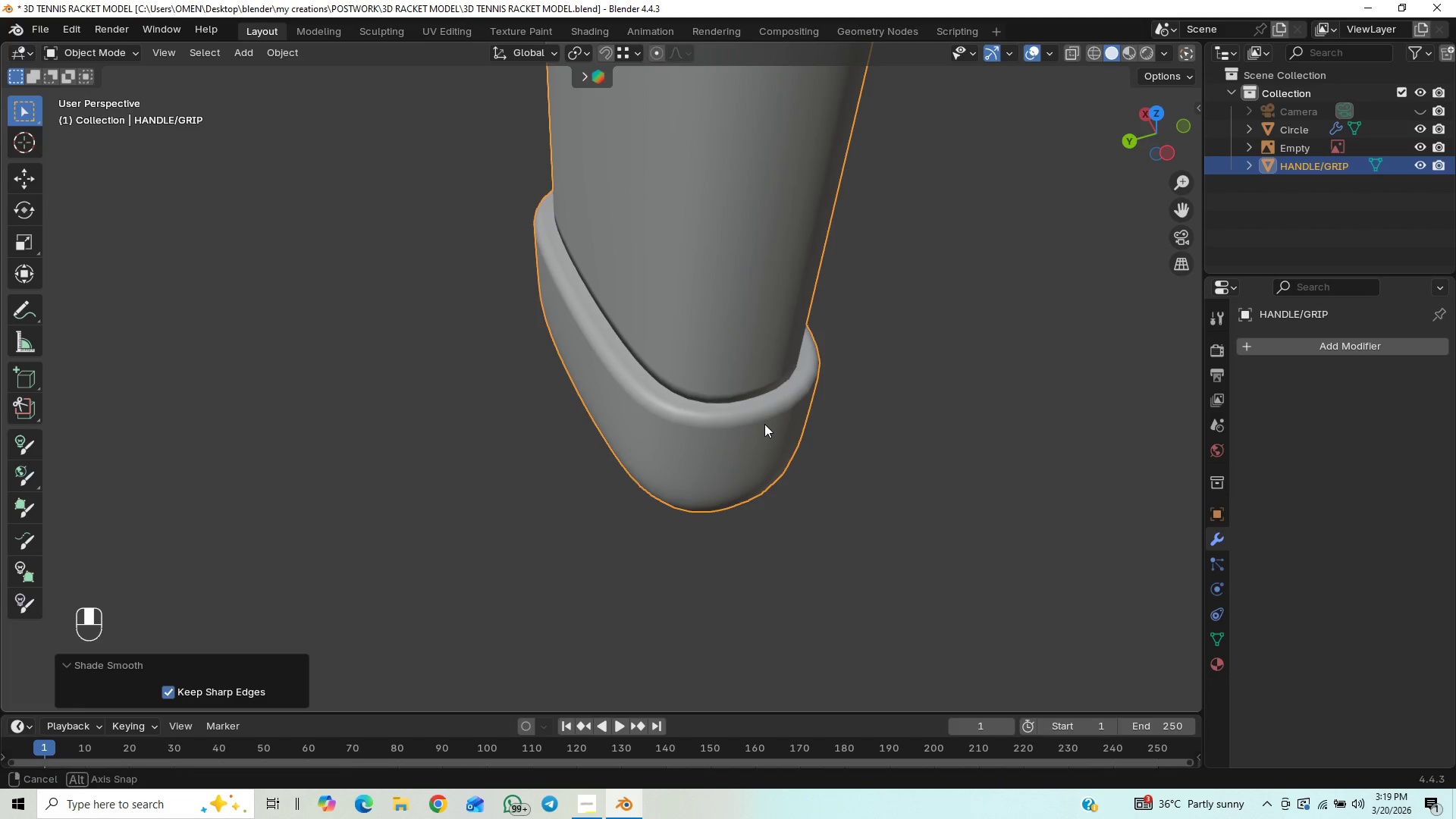 
hold_key(key=ControlLeft, duration=0.73)
 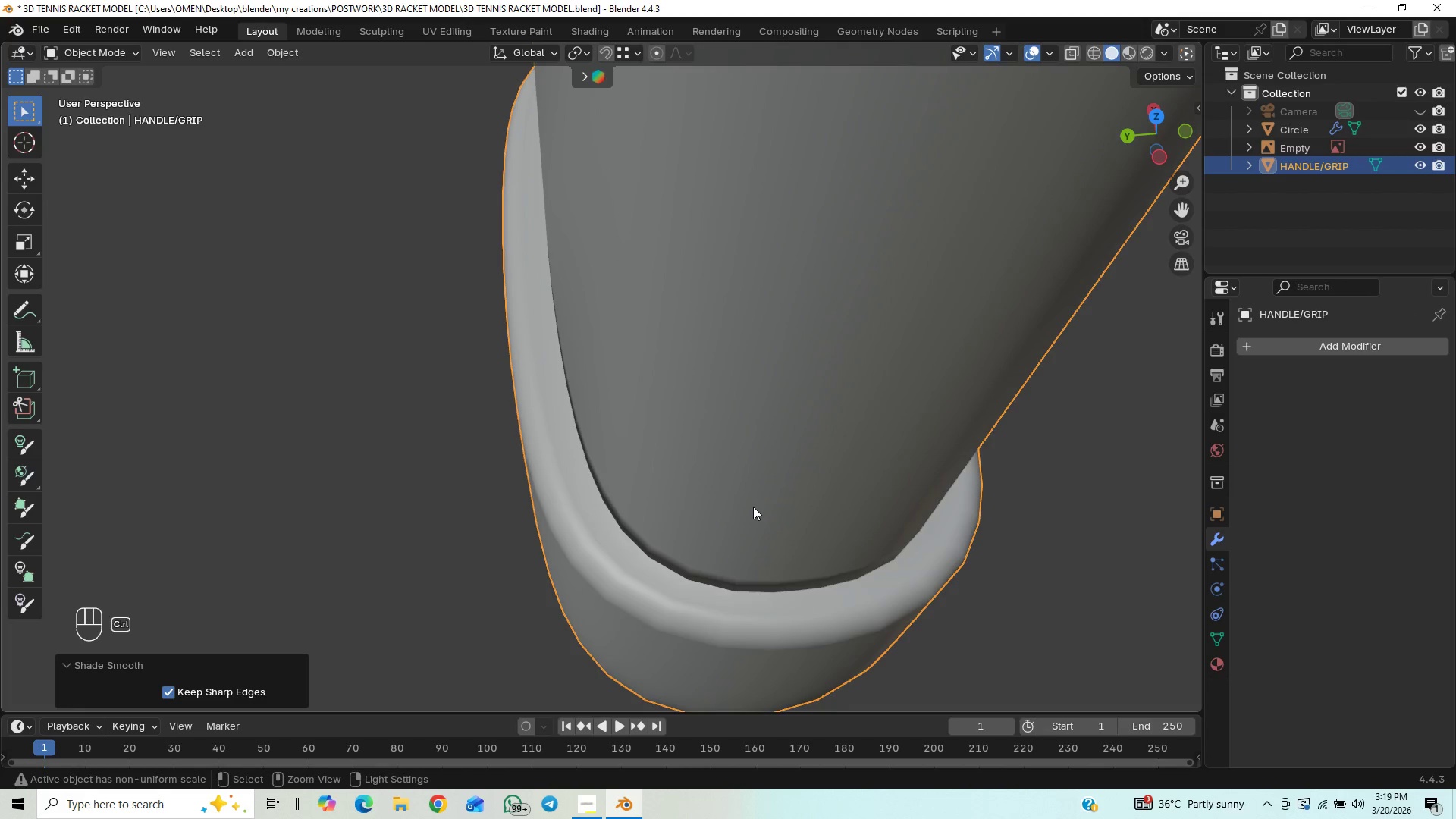 
key(Control+Z)
 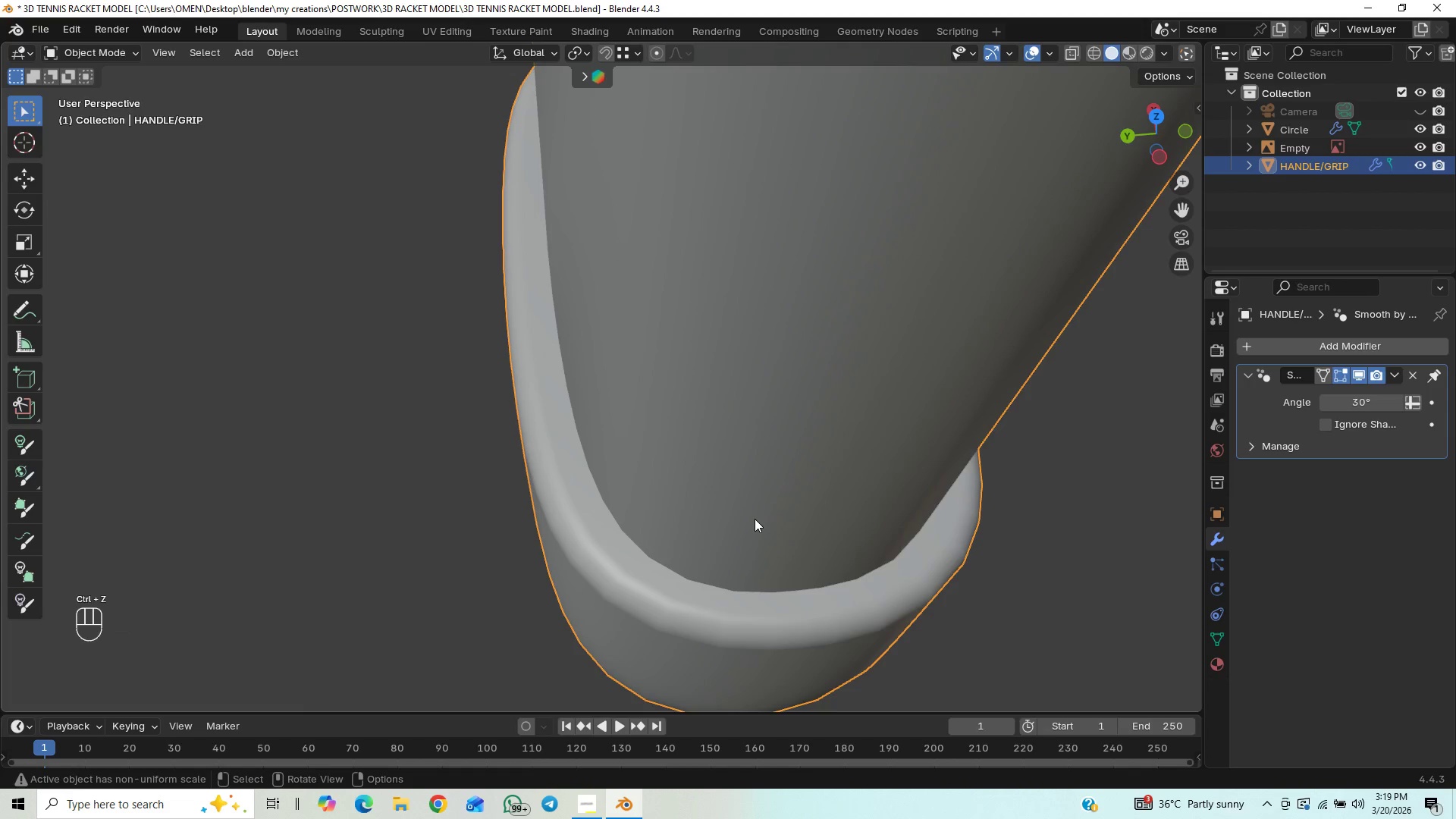 
scroll: coordinate [756, 519], scroll_direction: down, amount: 2.0
 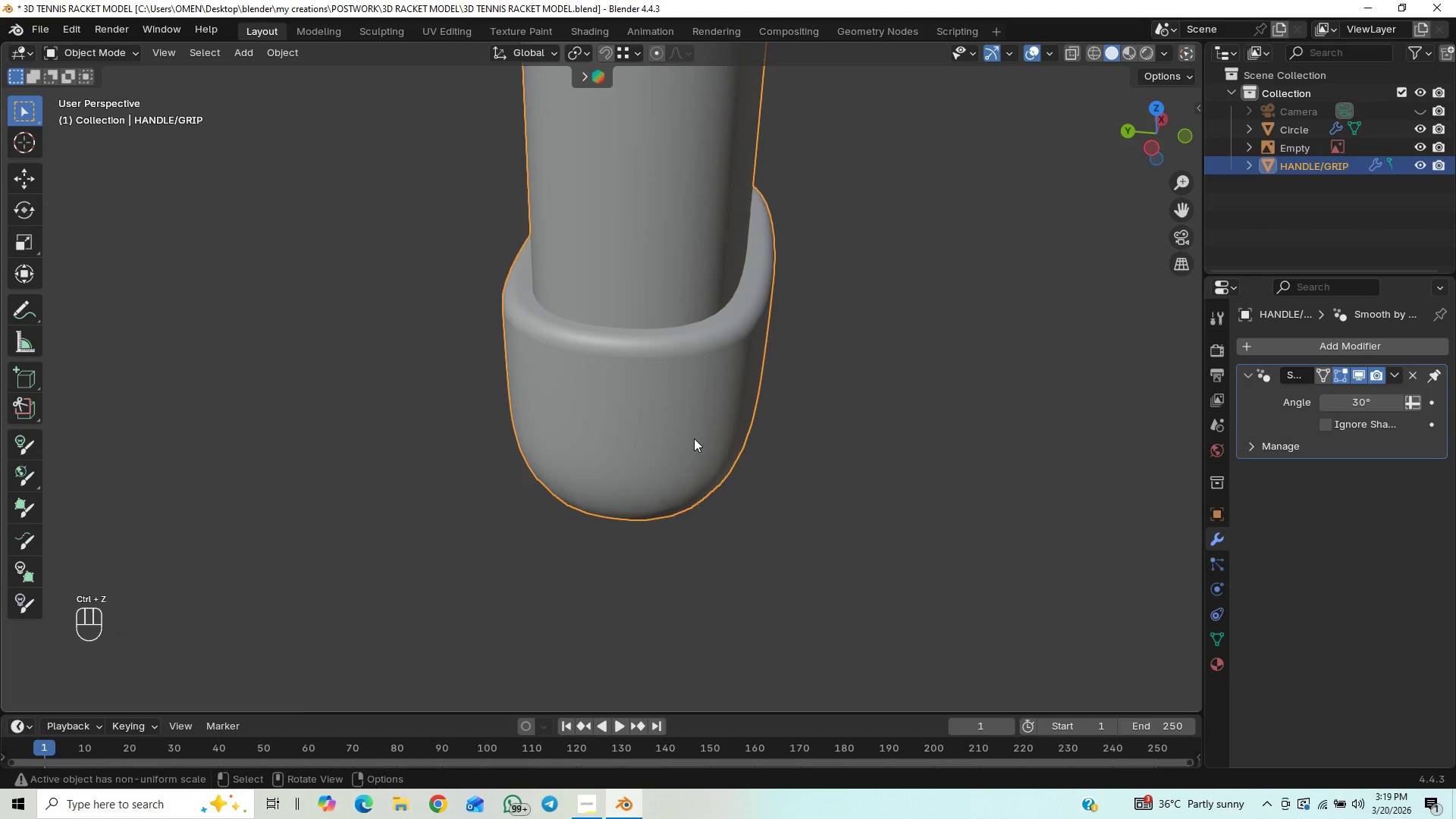 
key(Tab)
 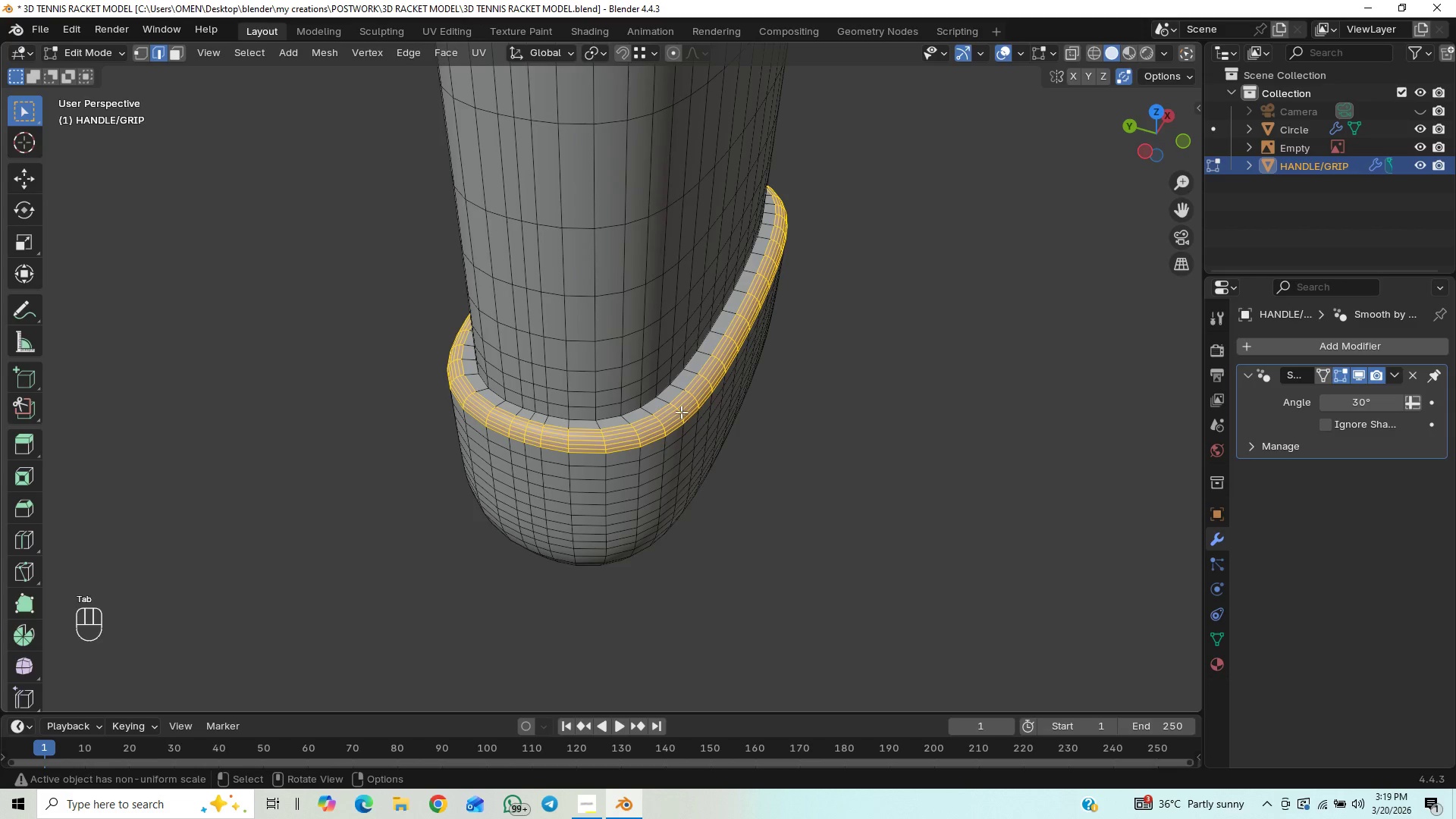 
left_click([671, 391])
 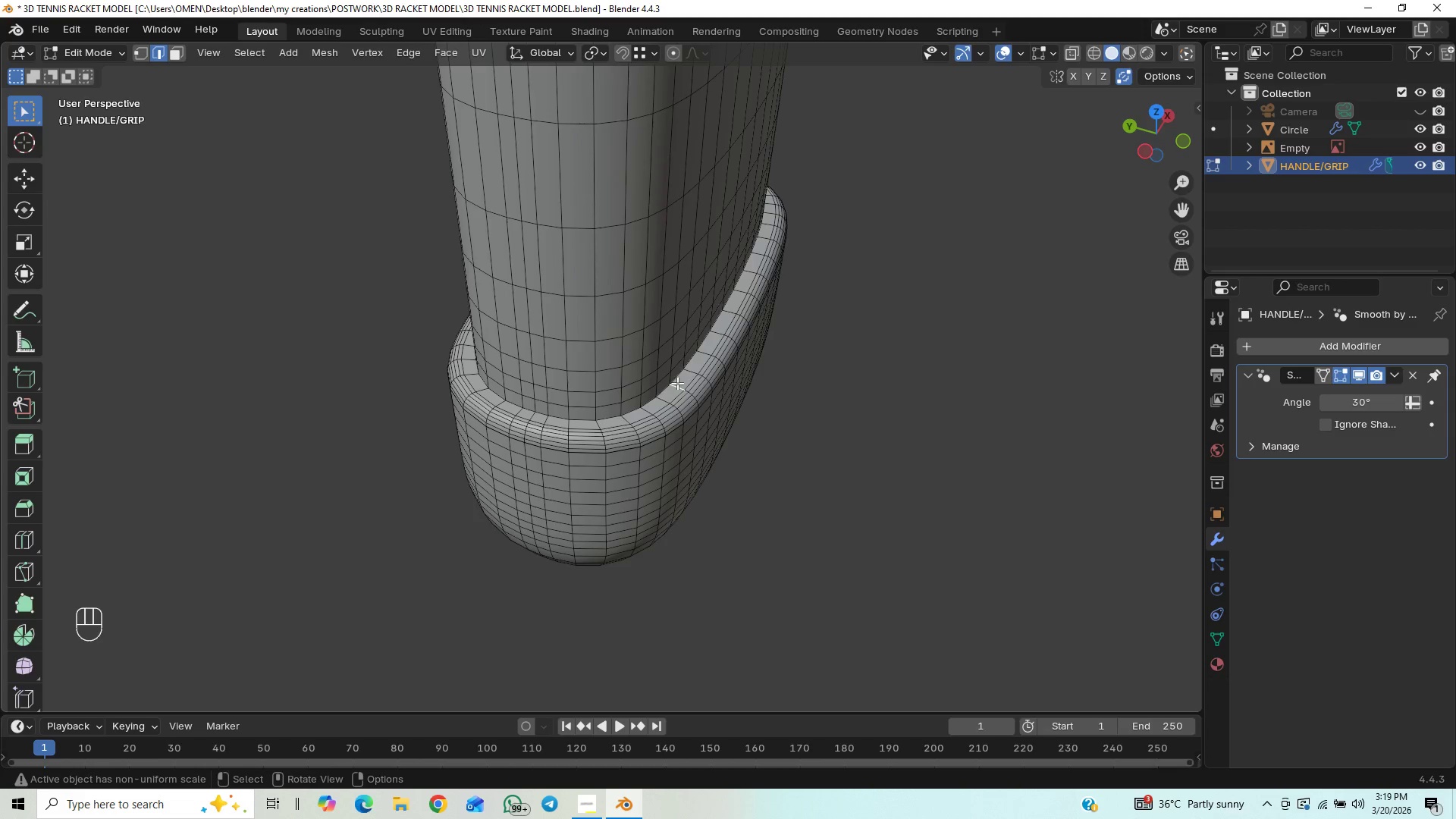 
hold_key(key=AltLeft, duration=0.38)
left_click([679, 377])
 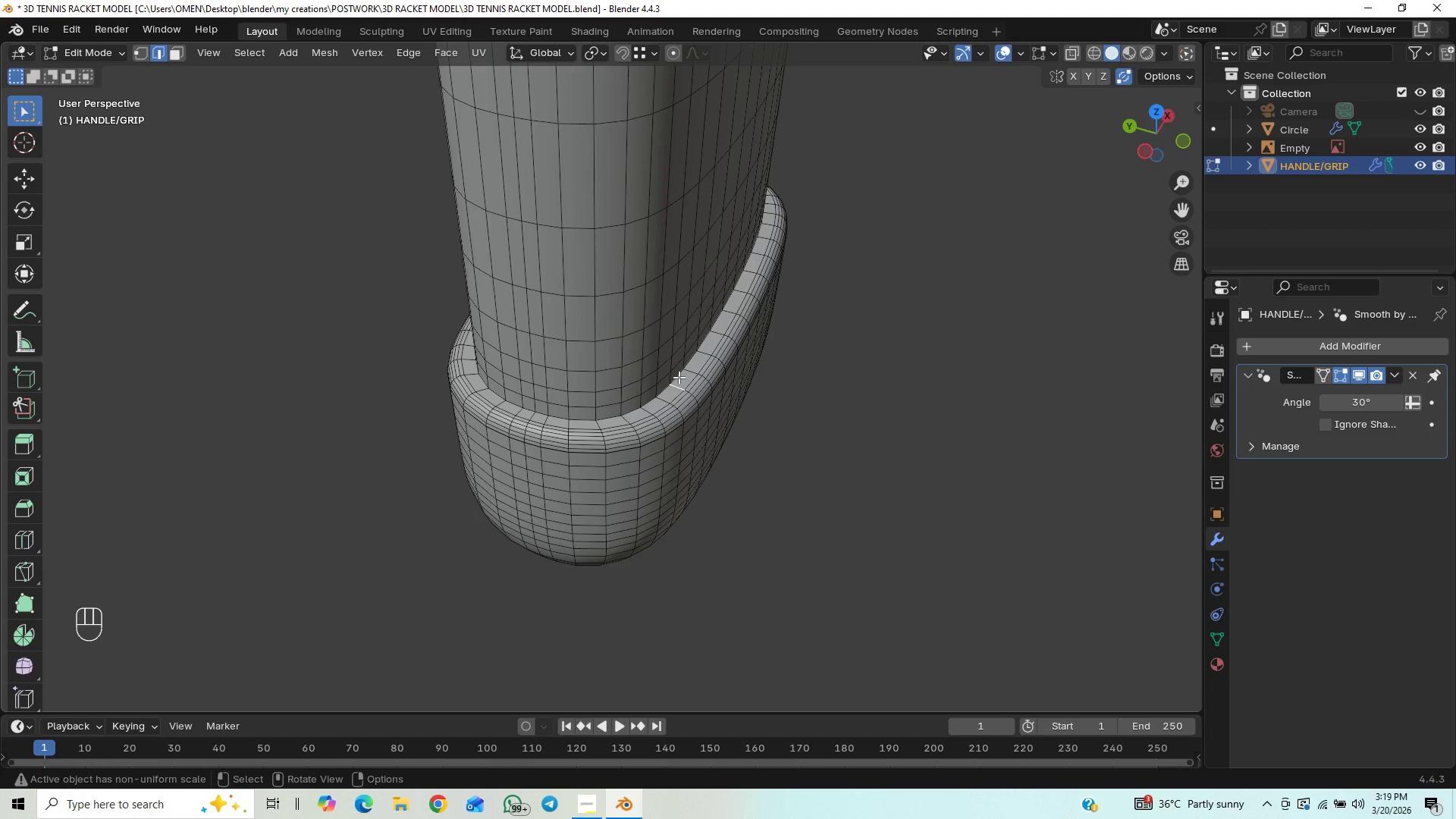 
double_click([679, 377])
 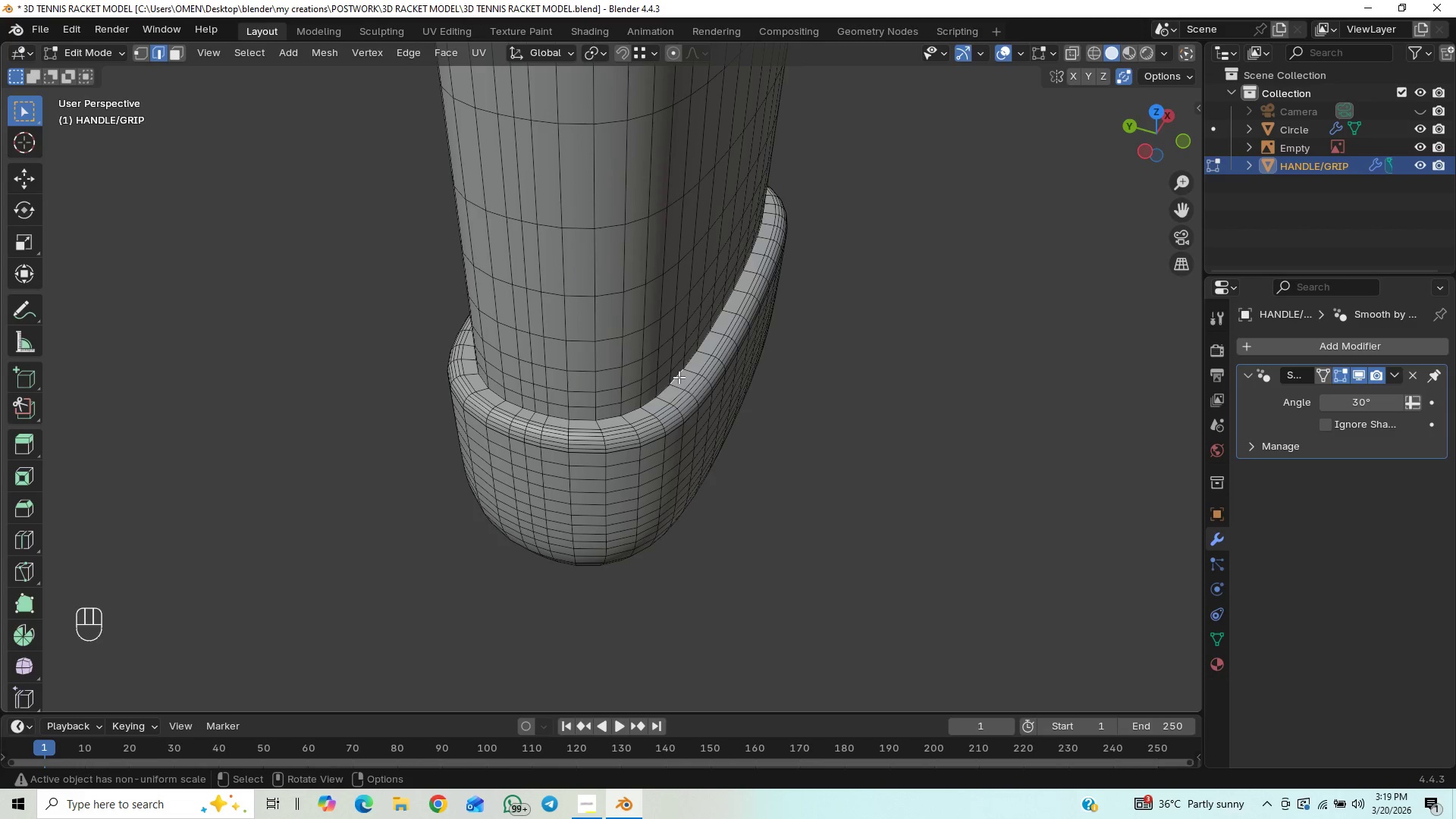 
hold_key(key=AltLeft, duration=0.66)
left_click([679, 377])
 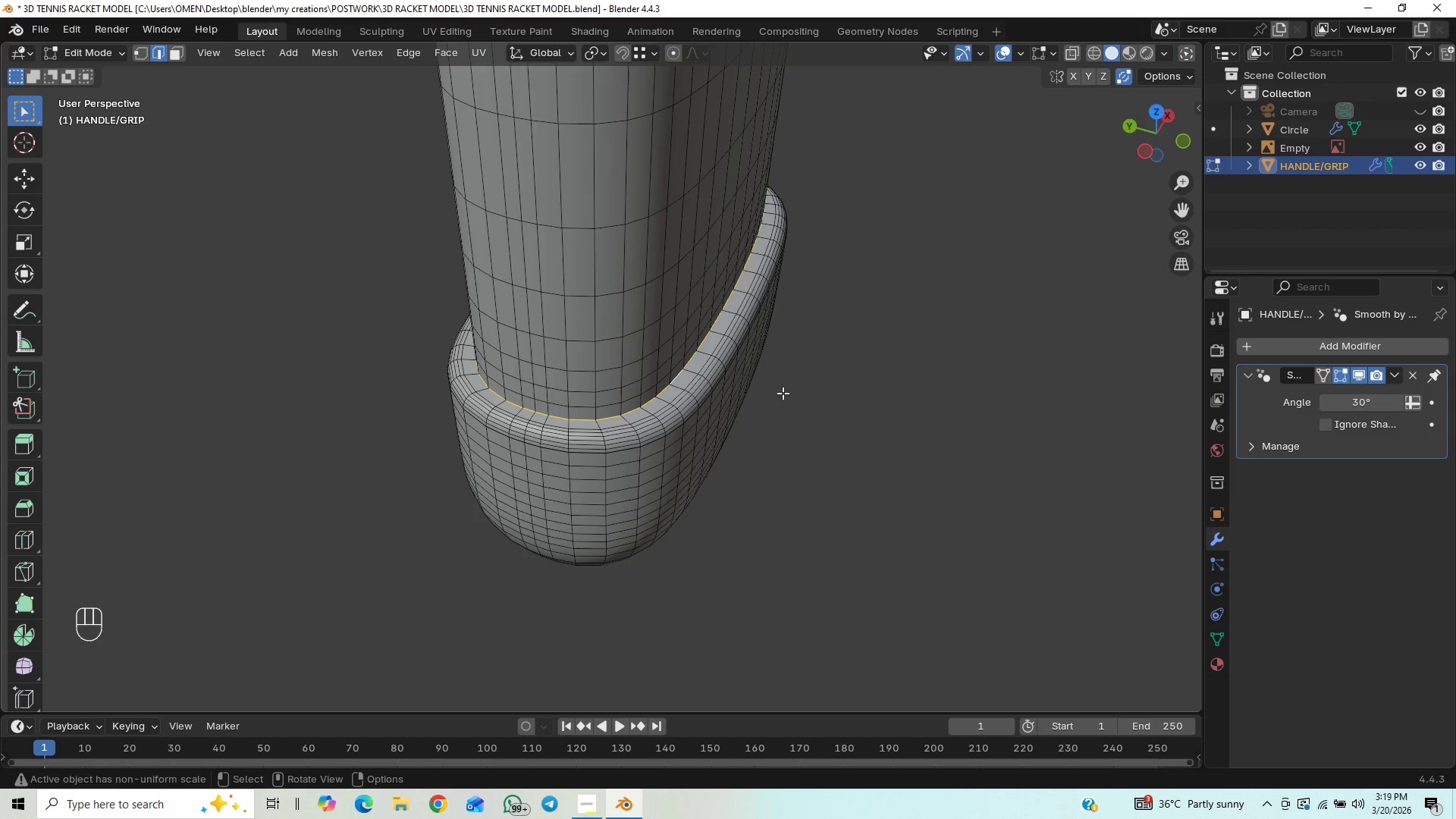 
key(Control+B)
 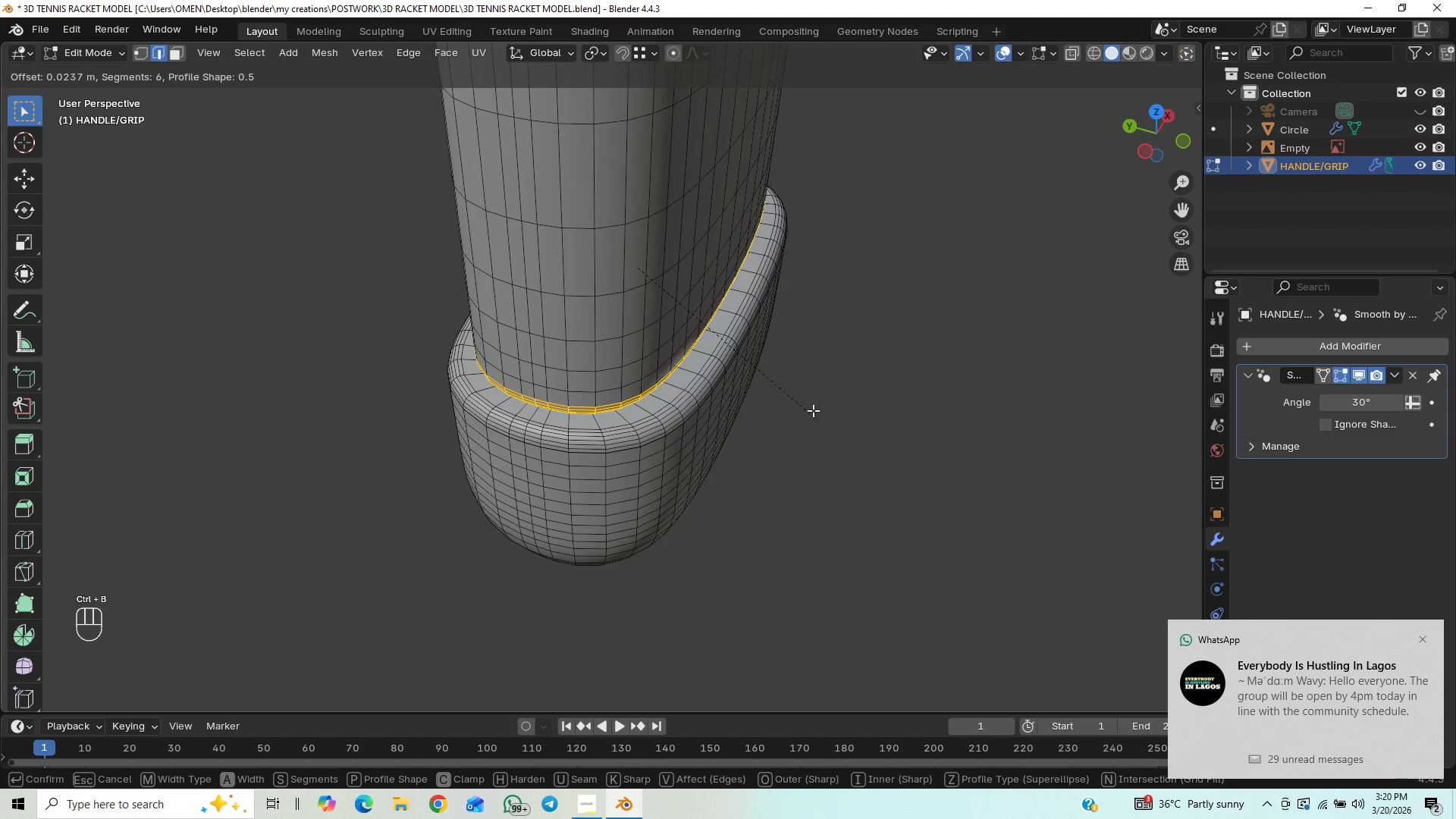 
wait(8.05)
 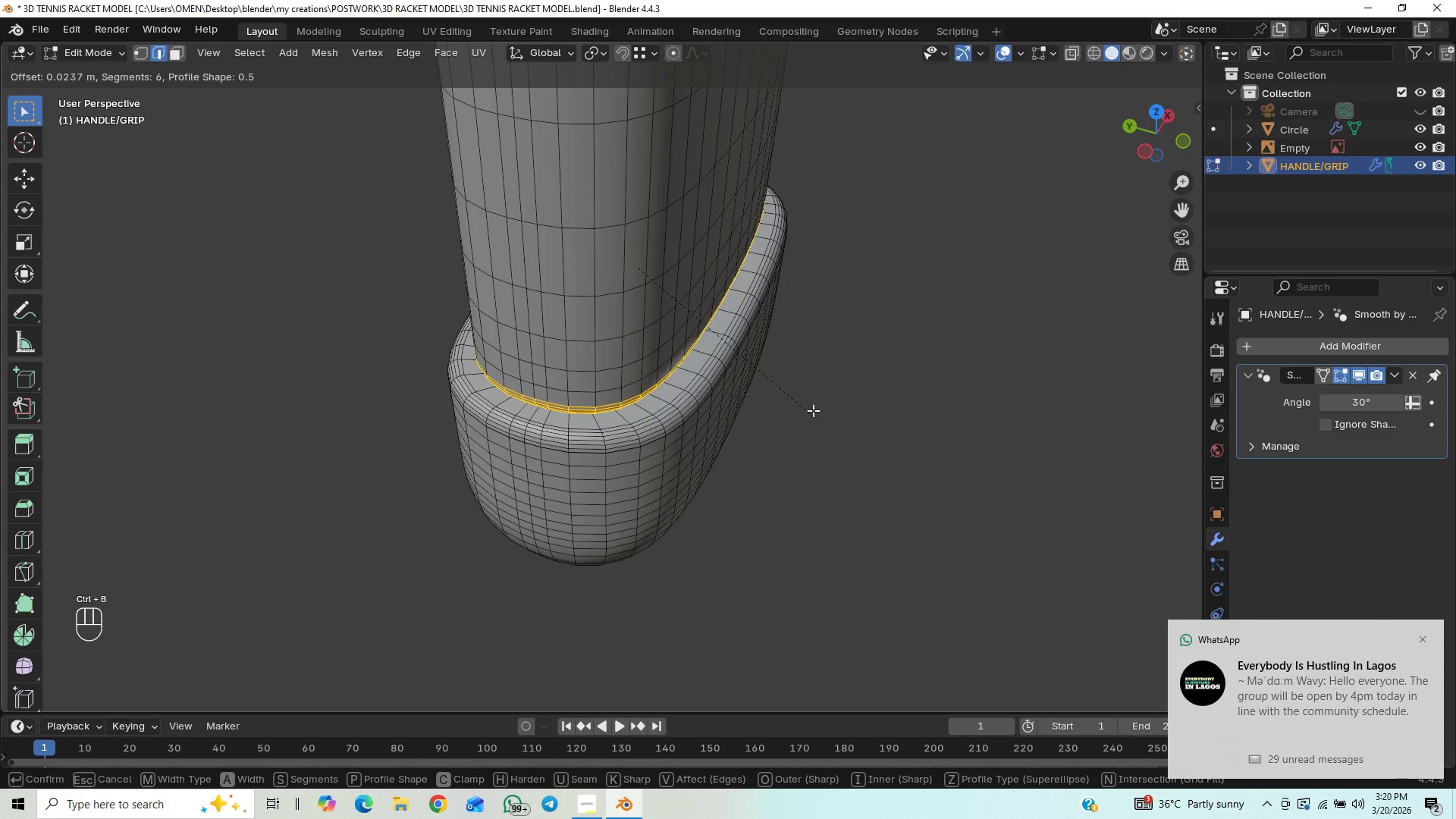 
left_click([776, 422])
 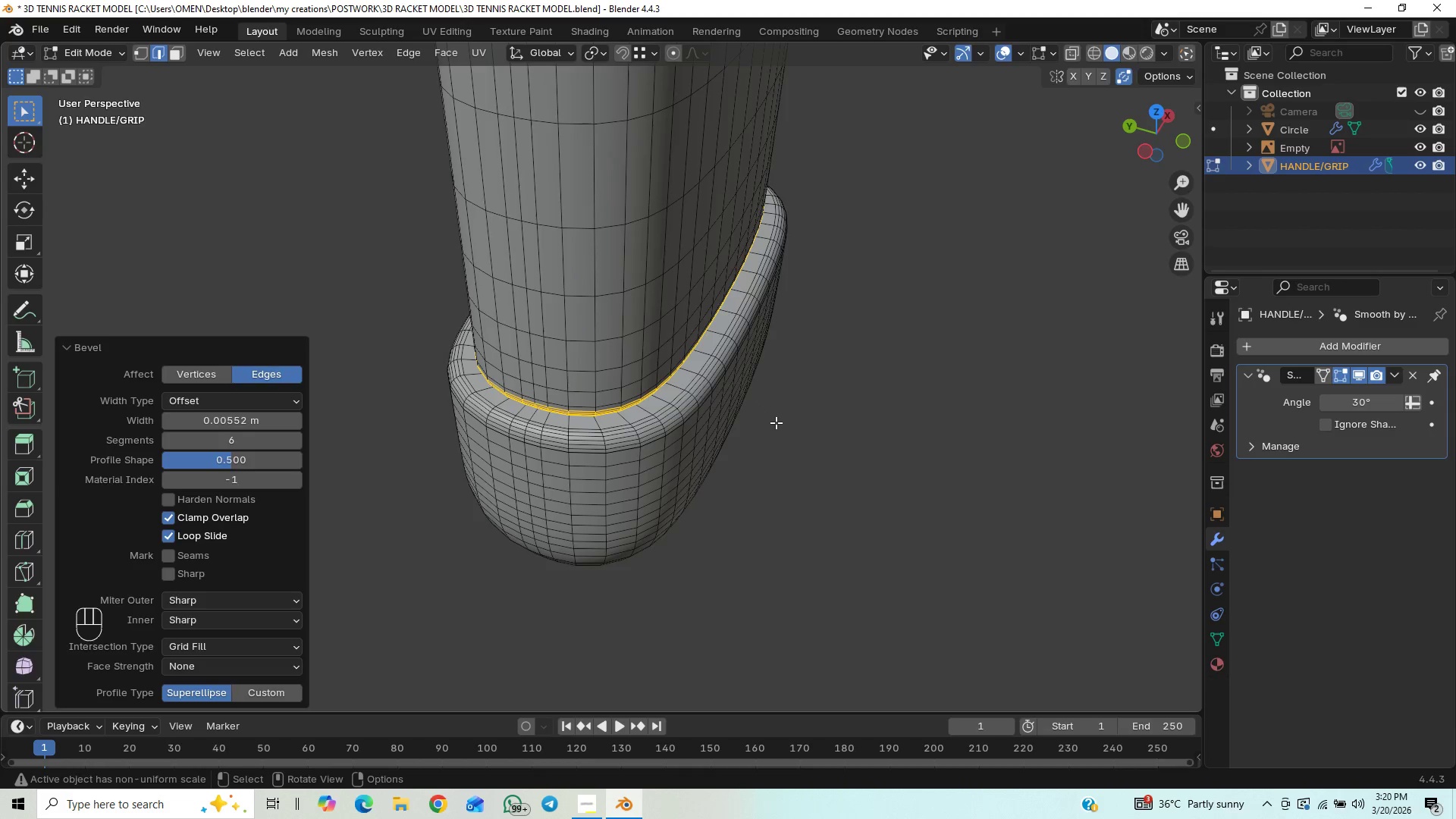 
key(Tab)
 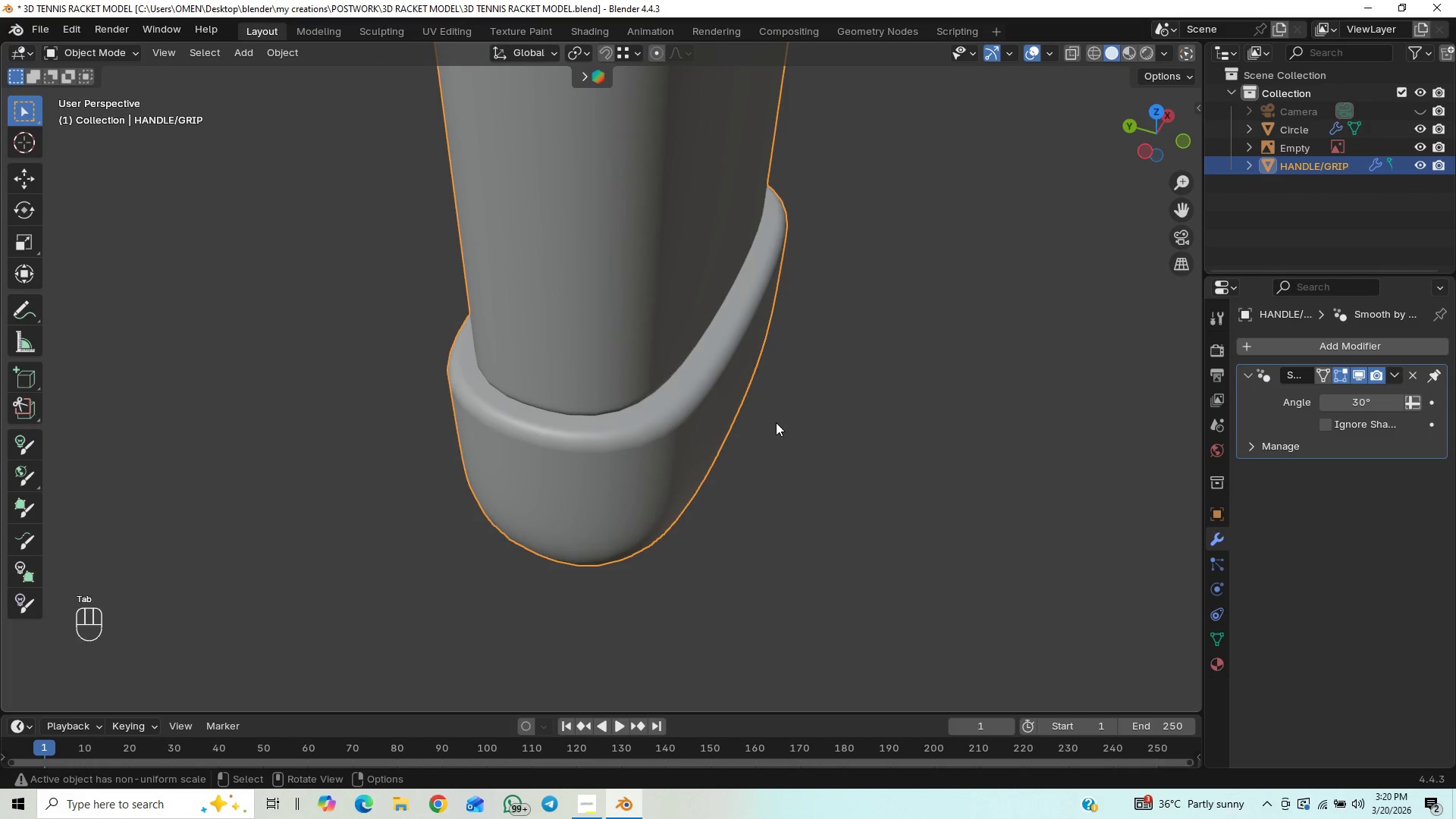 
key(Tab)
 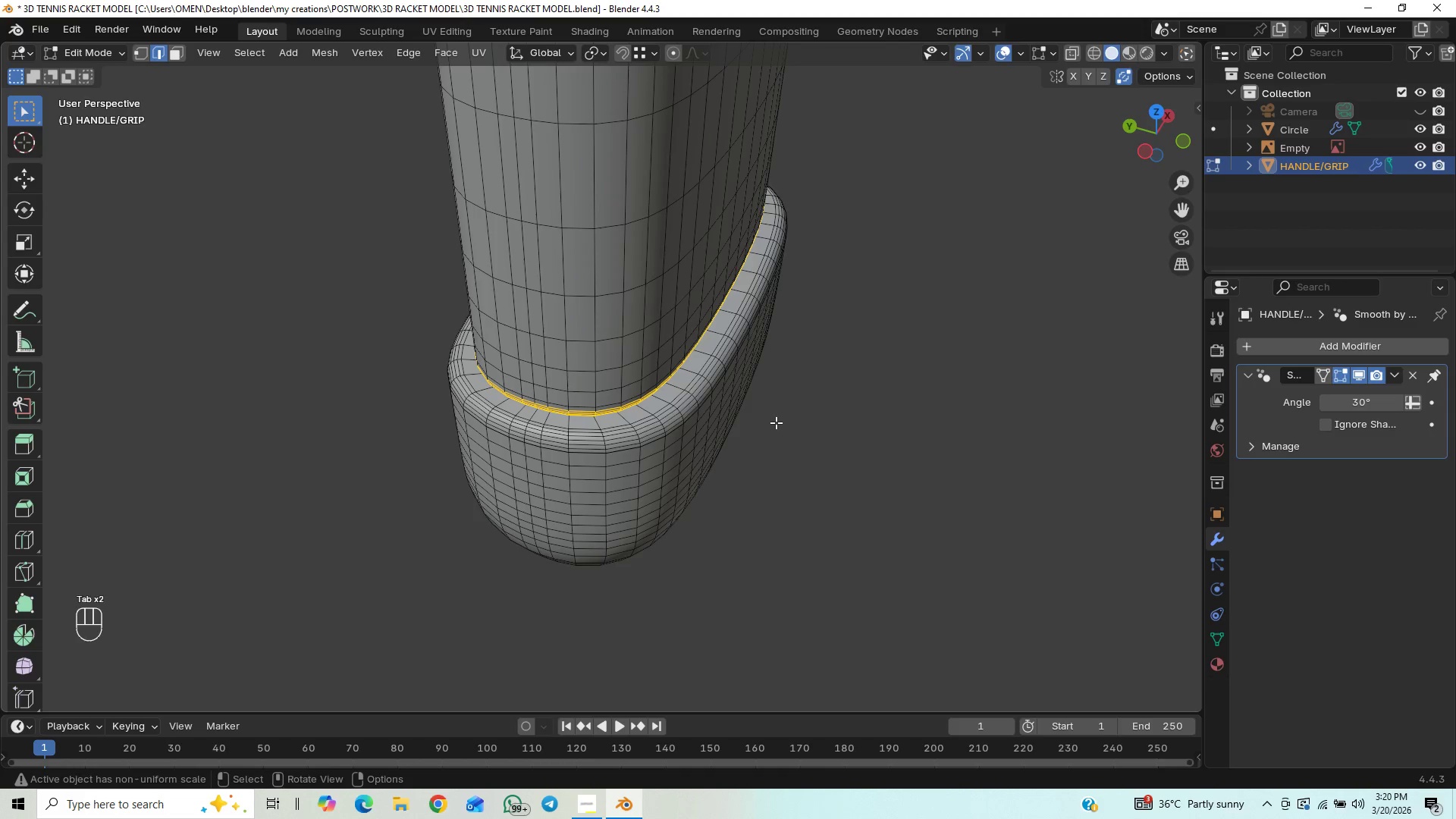 
key(Control+Z)
 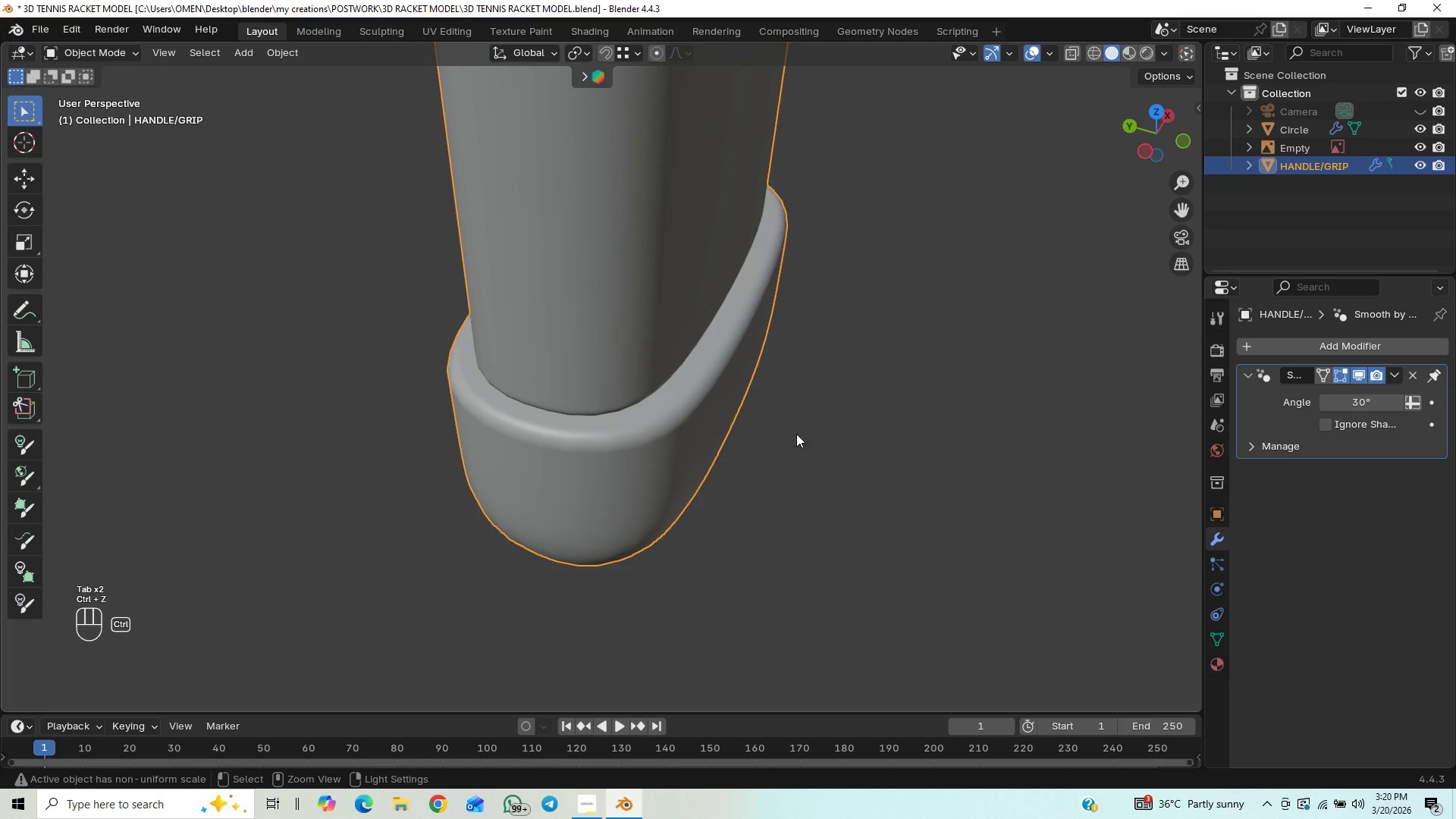 
key(Control+Z)
 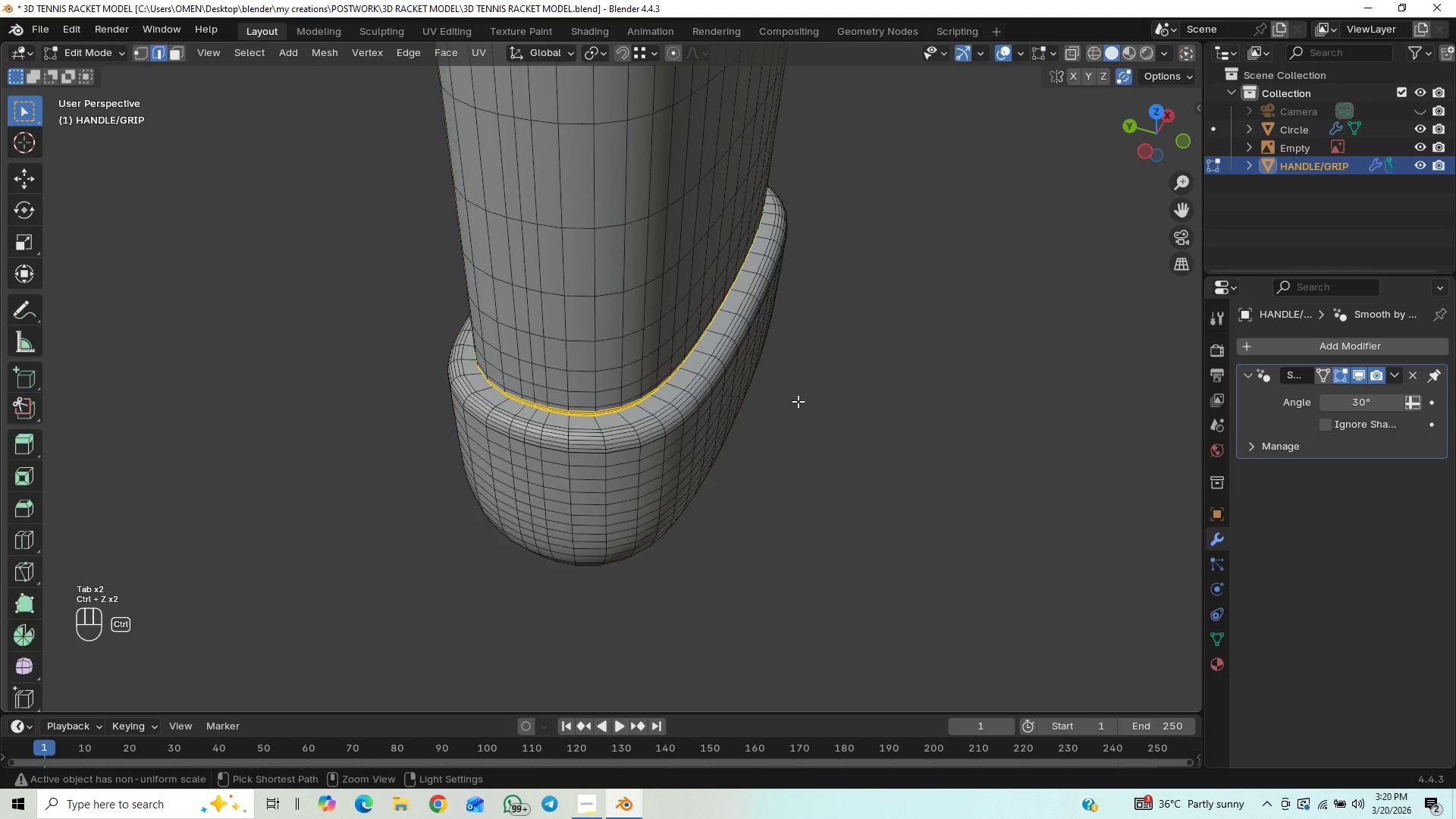 
key(Control+Z)
 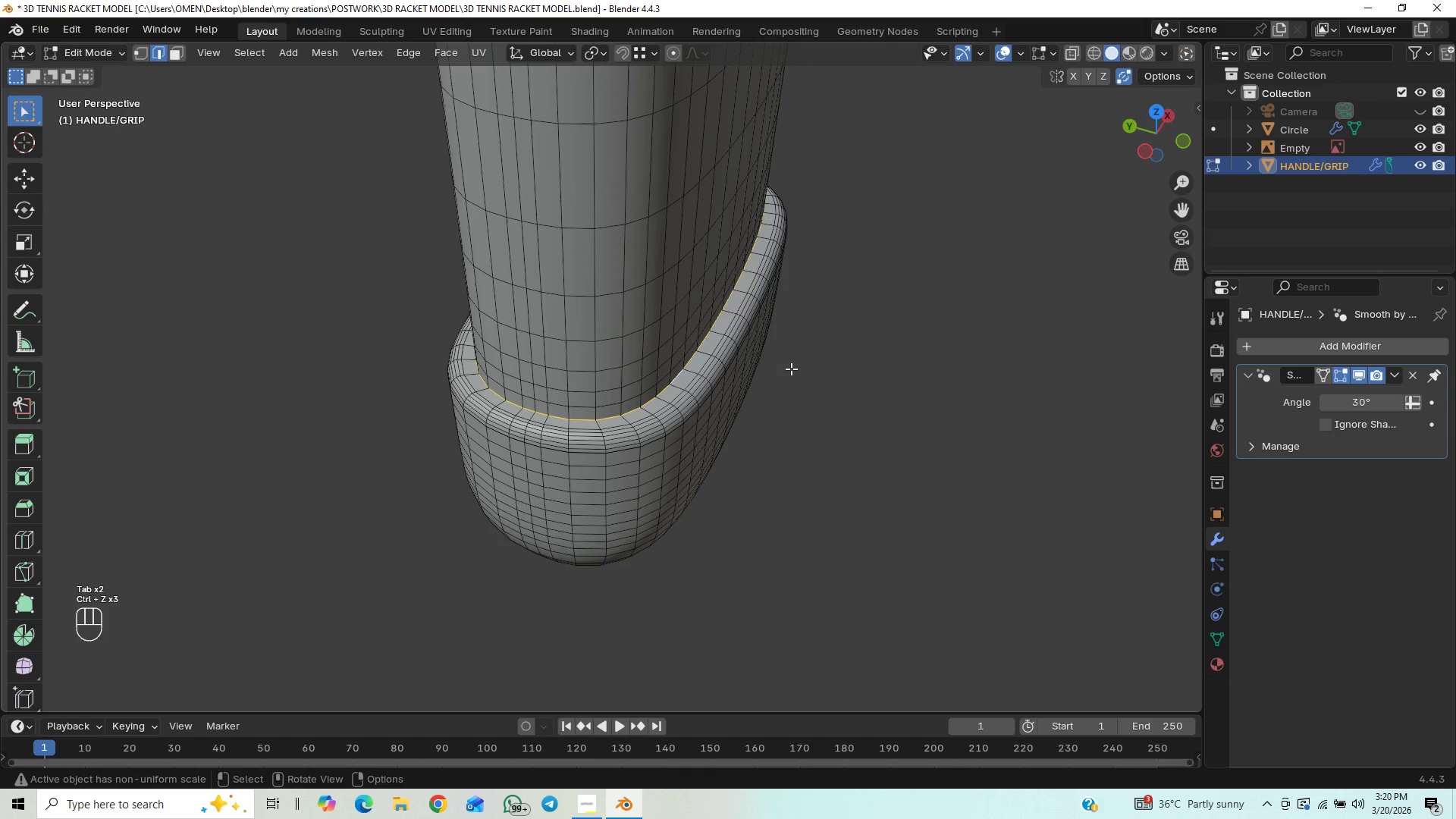 
key(Tab)
 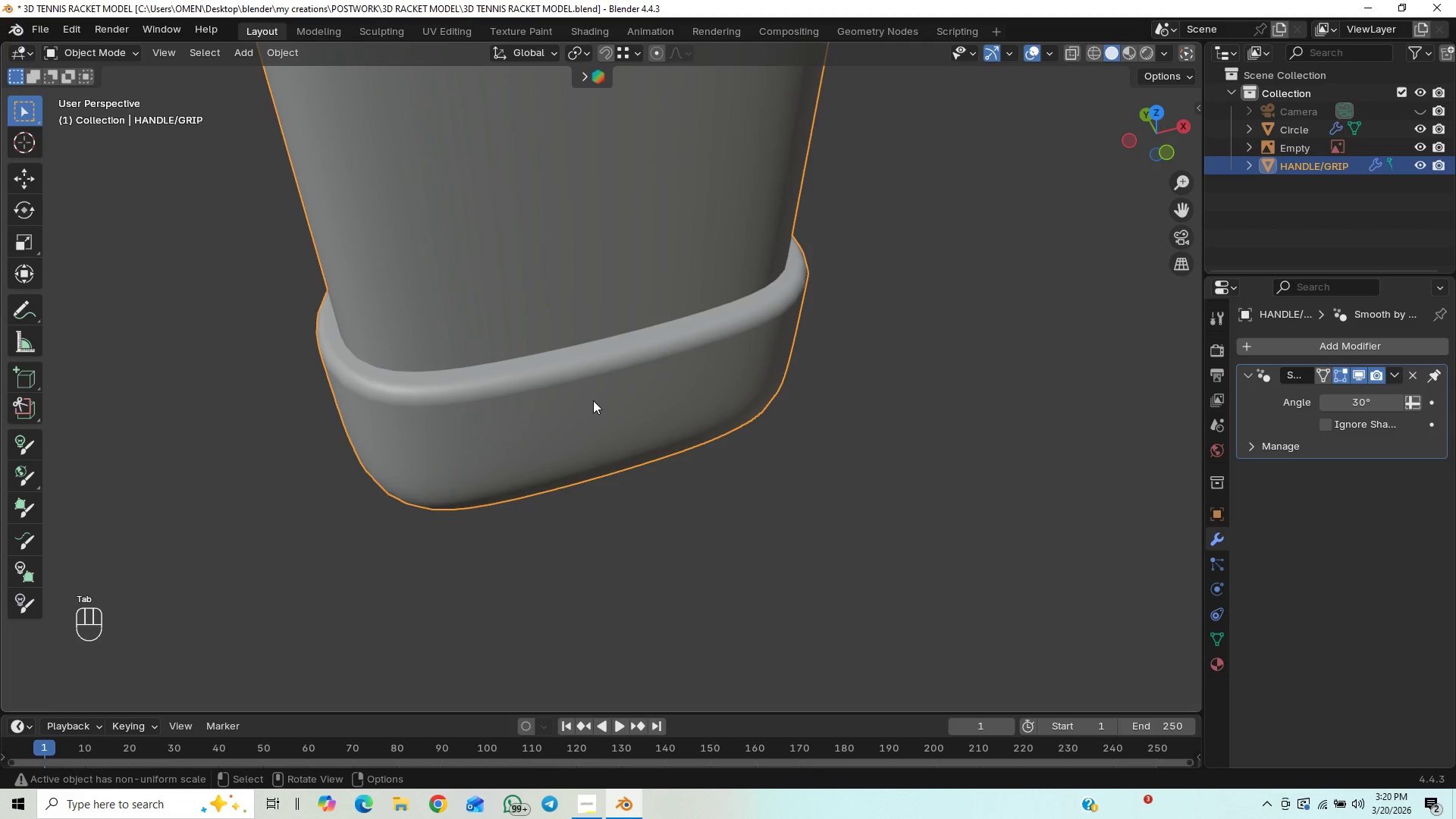 
scroll: coordinate [595, 409], scroll_direction: down, amount: 16.0
 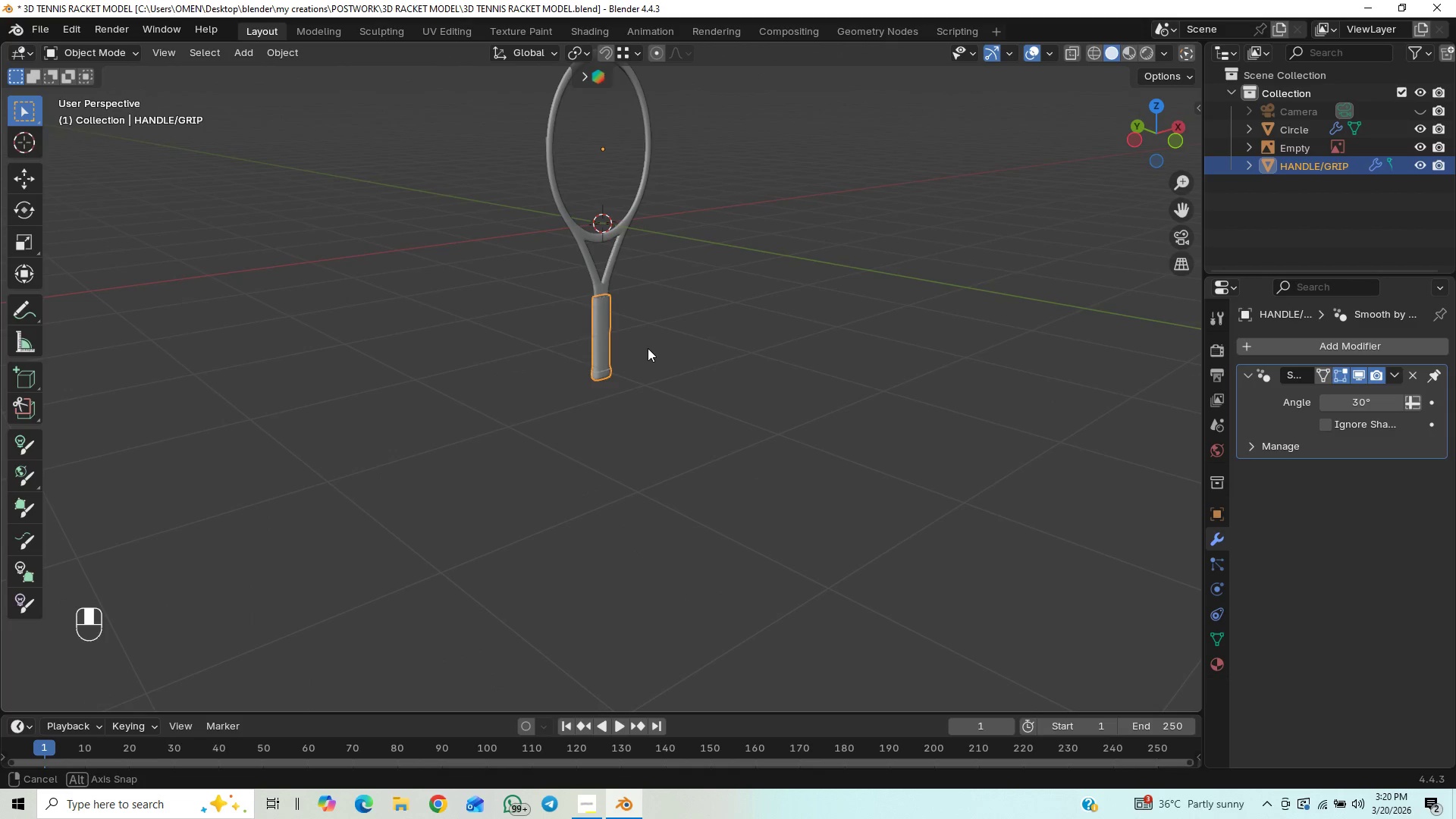 
scroll: coordinate [649, 348], scroll_direction: up, amount: 7.0
 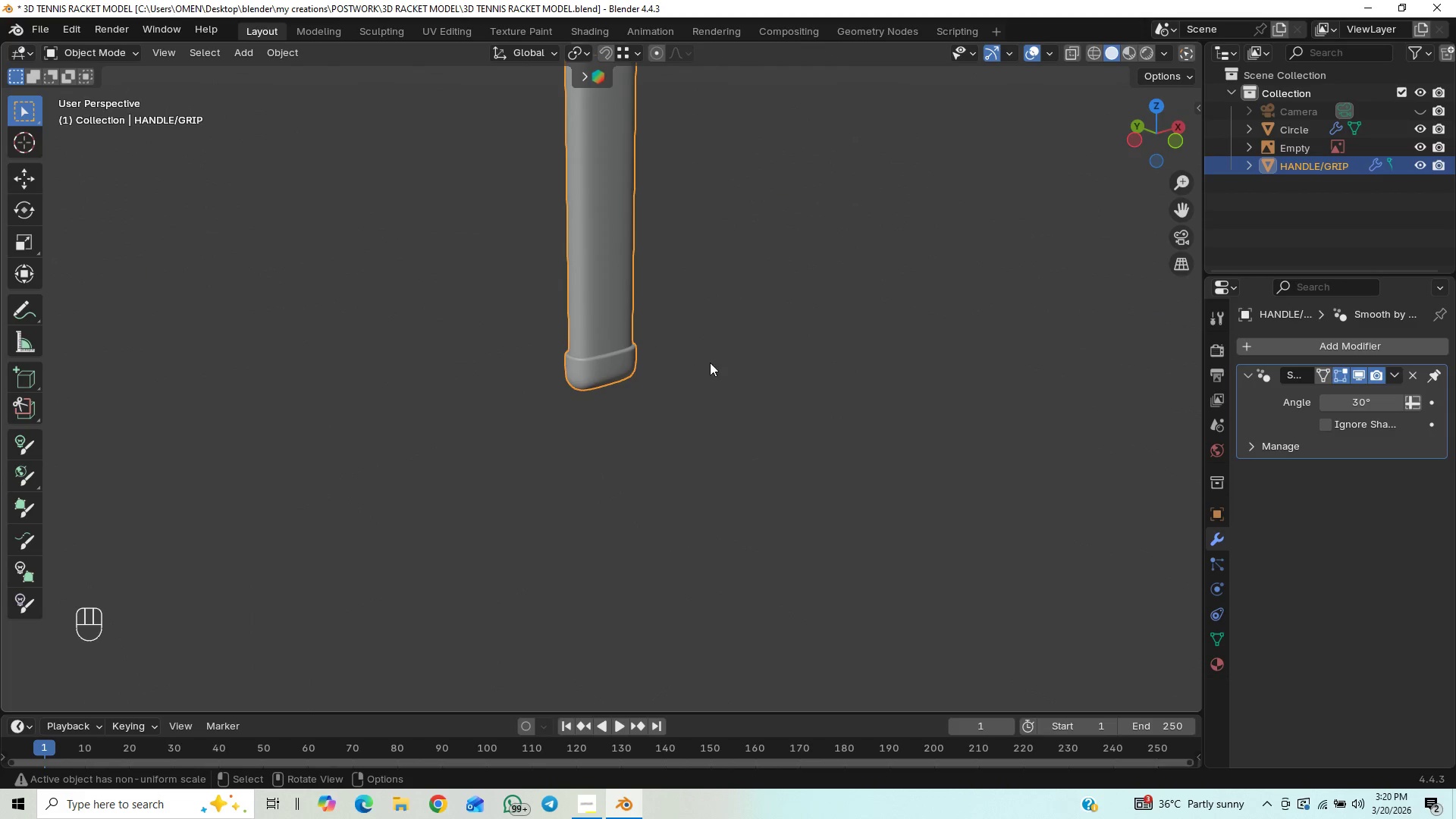 
left_click([712, 356])
 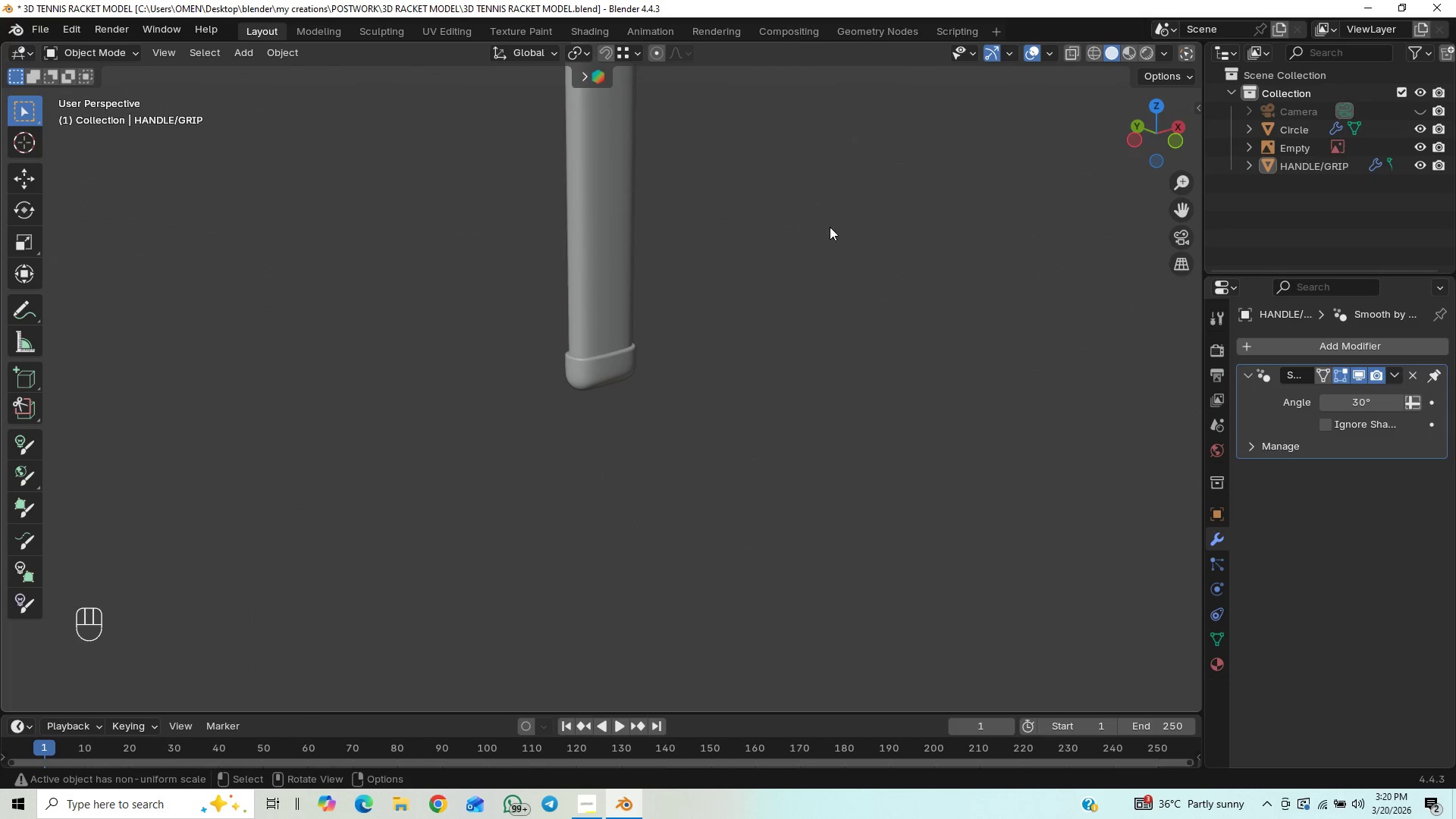 
scroll: coordinate [814, 249], scroll_direction: down, amount: 7.0
 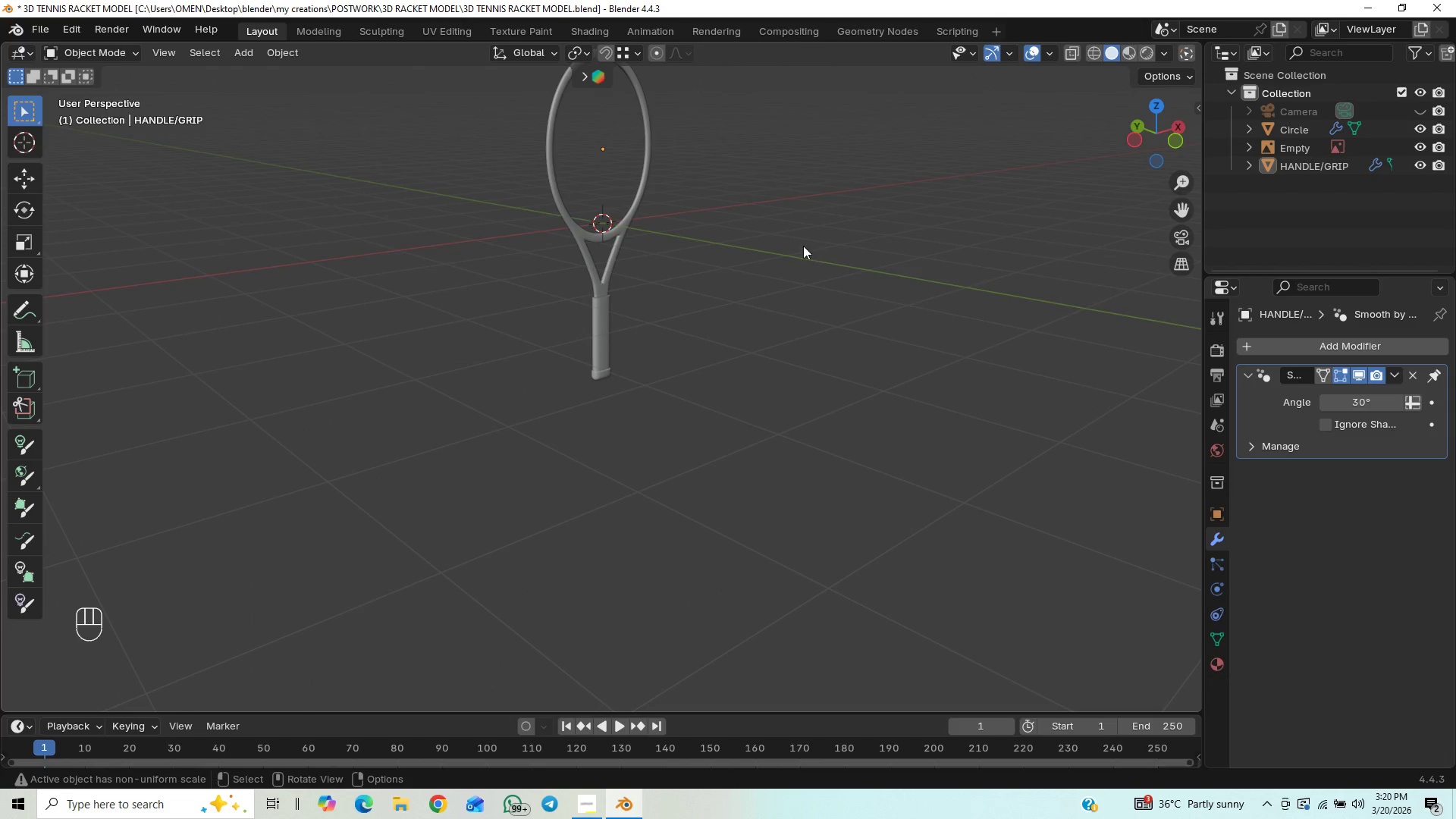 
scroll: coordinate [801, 248], scroll_direction: up, amount: 10.0
 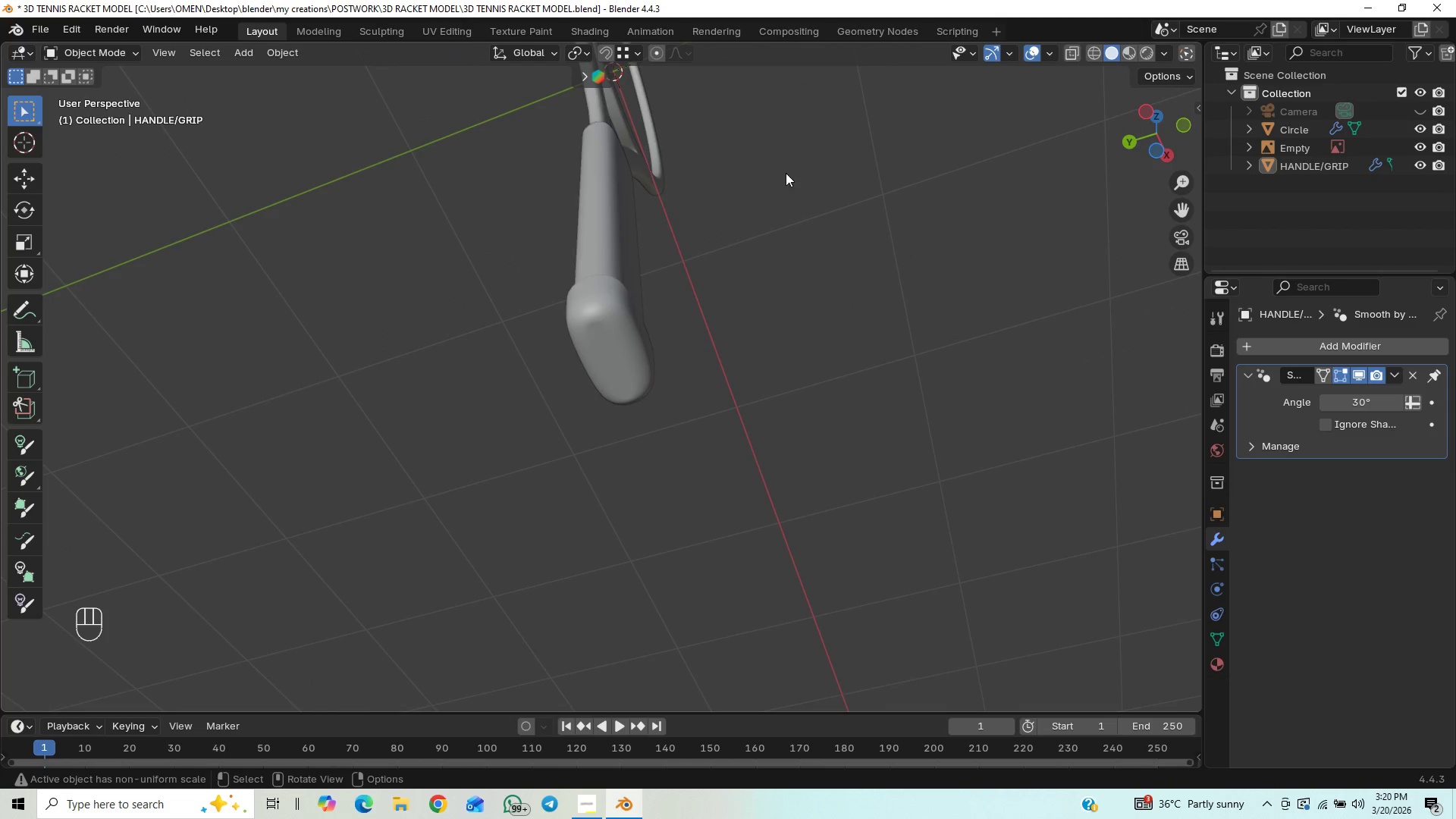 
left_click([610, 342])
 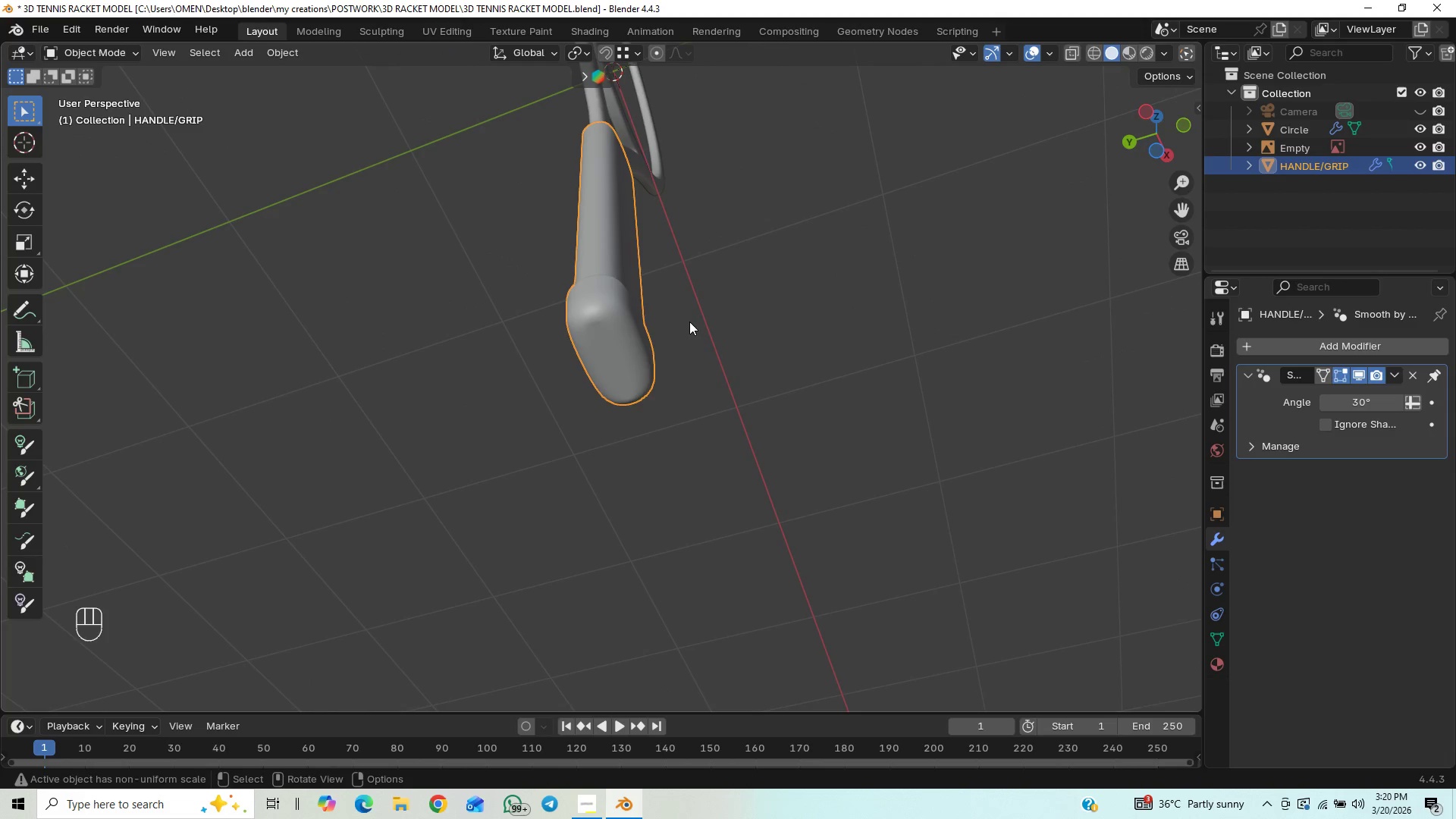 
key(Tab)
 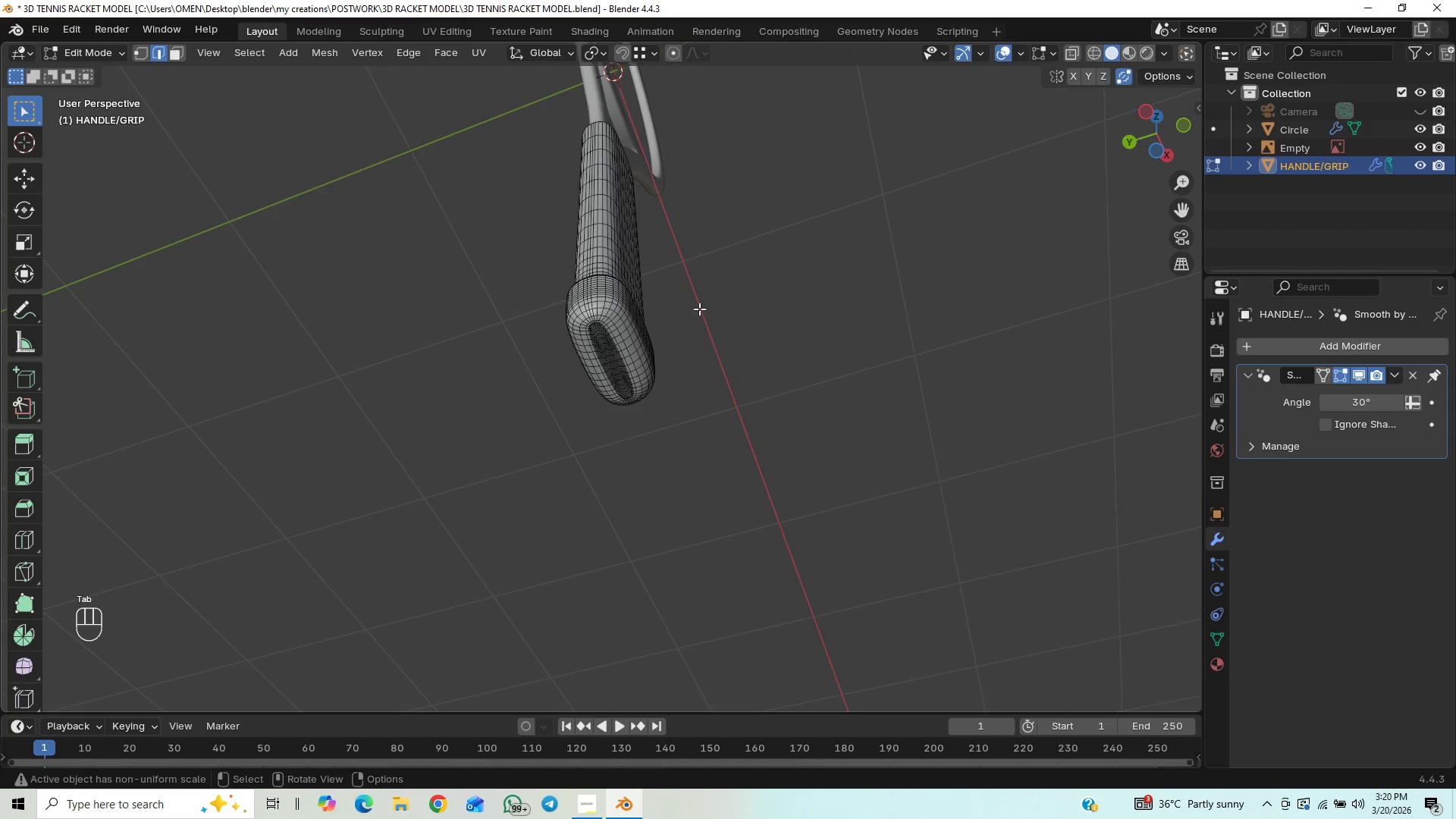 
scroll: coordinate [688, 325], scroll_direction: up, amount: 2.0
 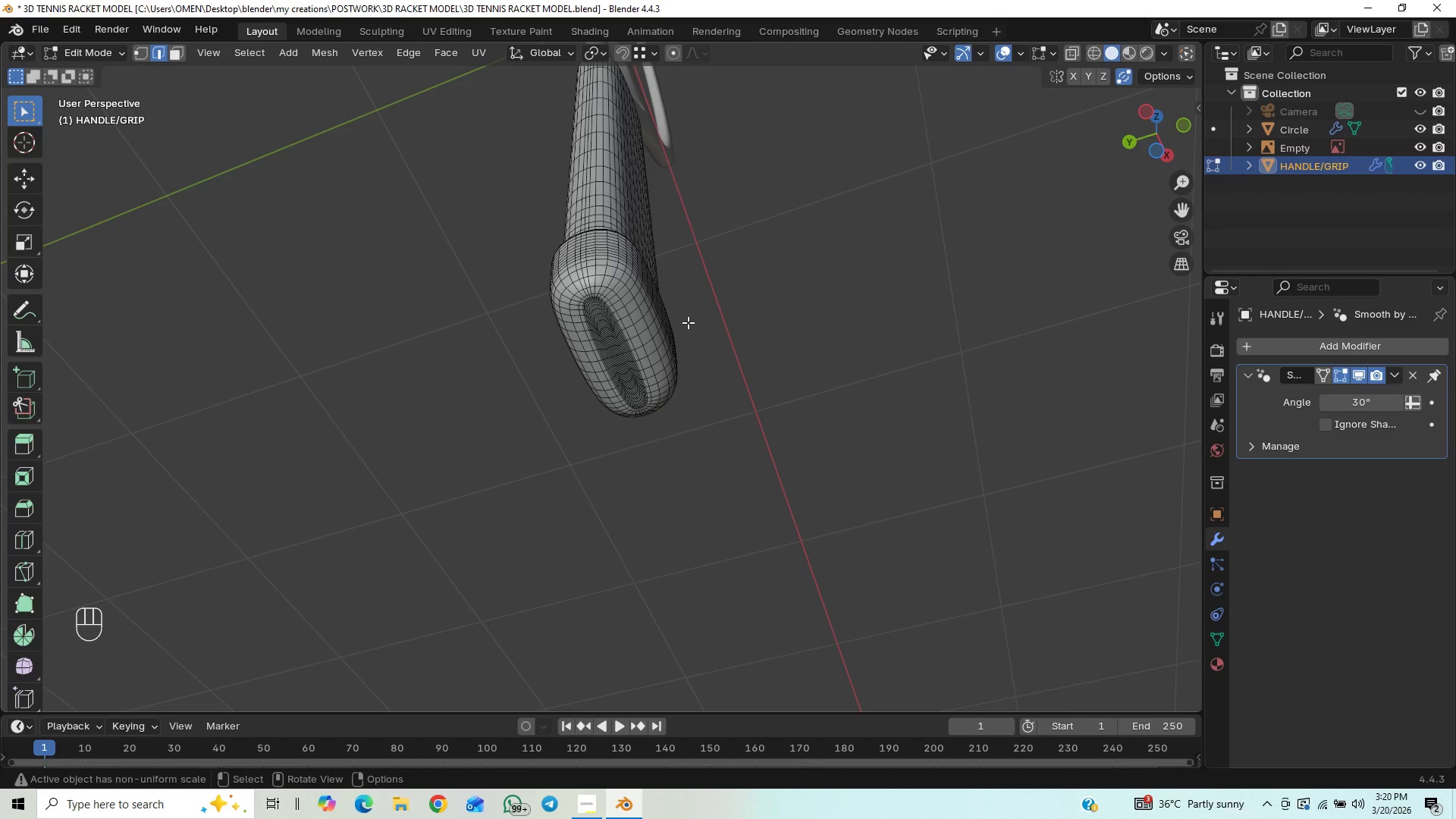 
scroll: coordinate [661, 363], scroll_direction: down, amount: 3.0
 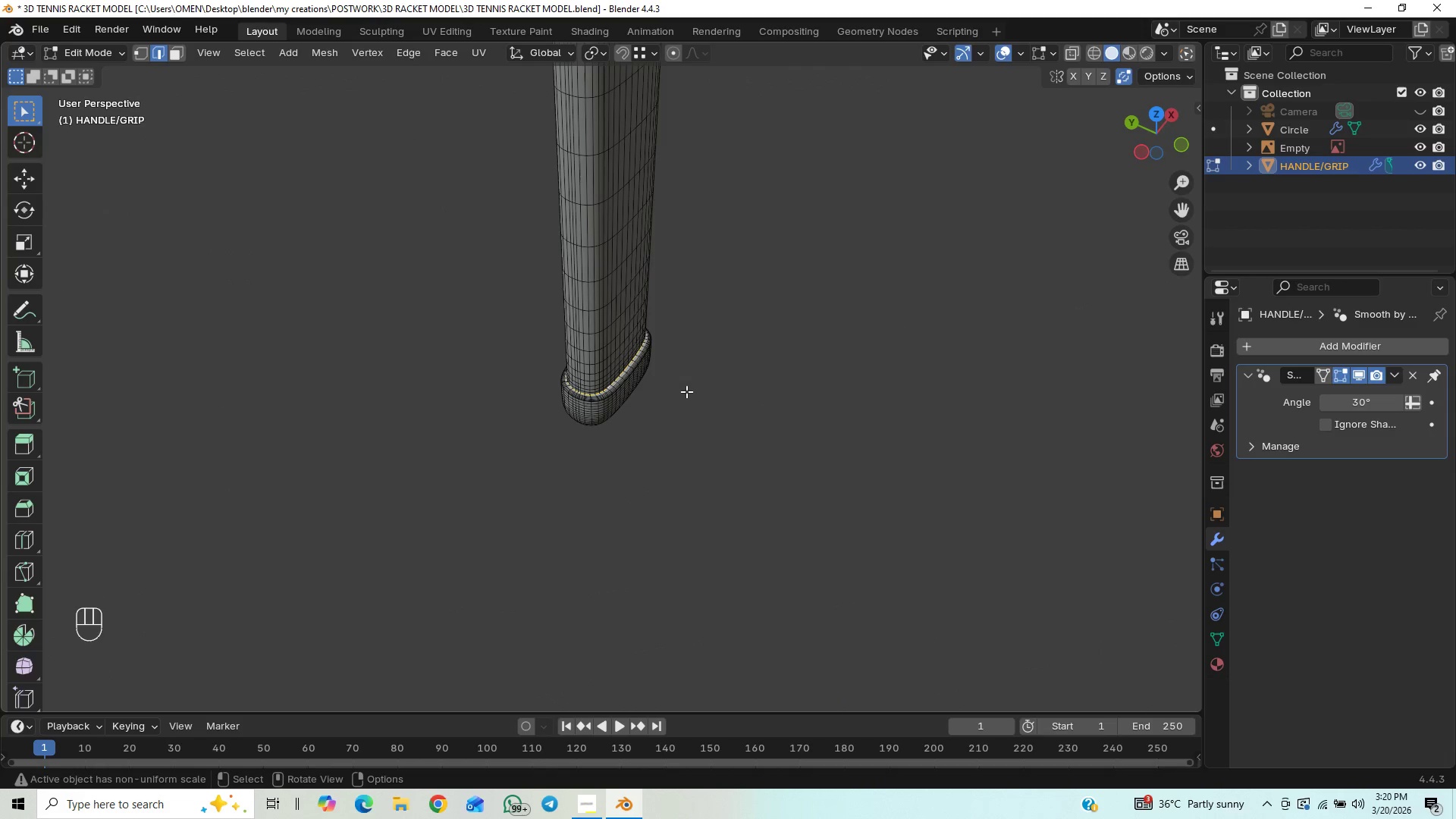 
scroll: coordinate [686, 391], scroll_direction: up, amount: 7.0
 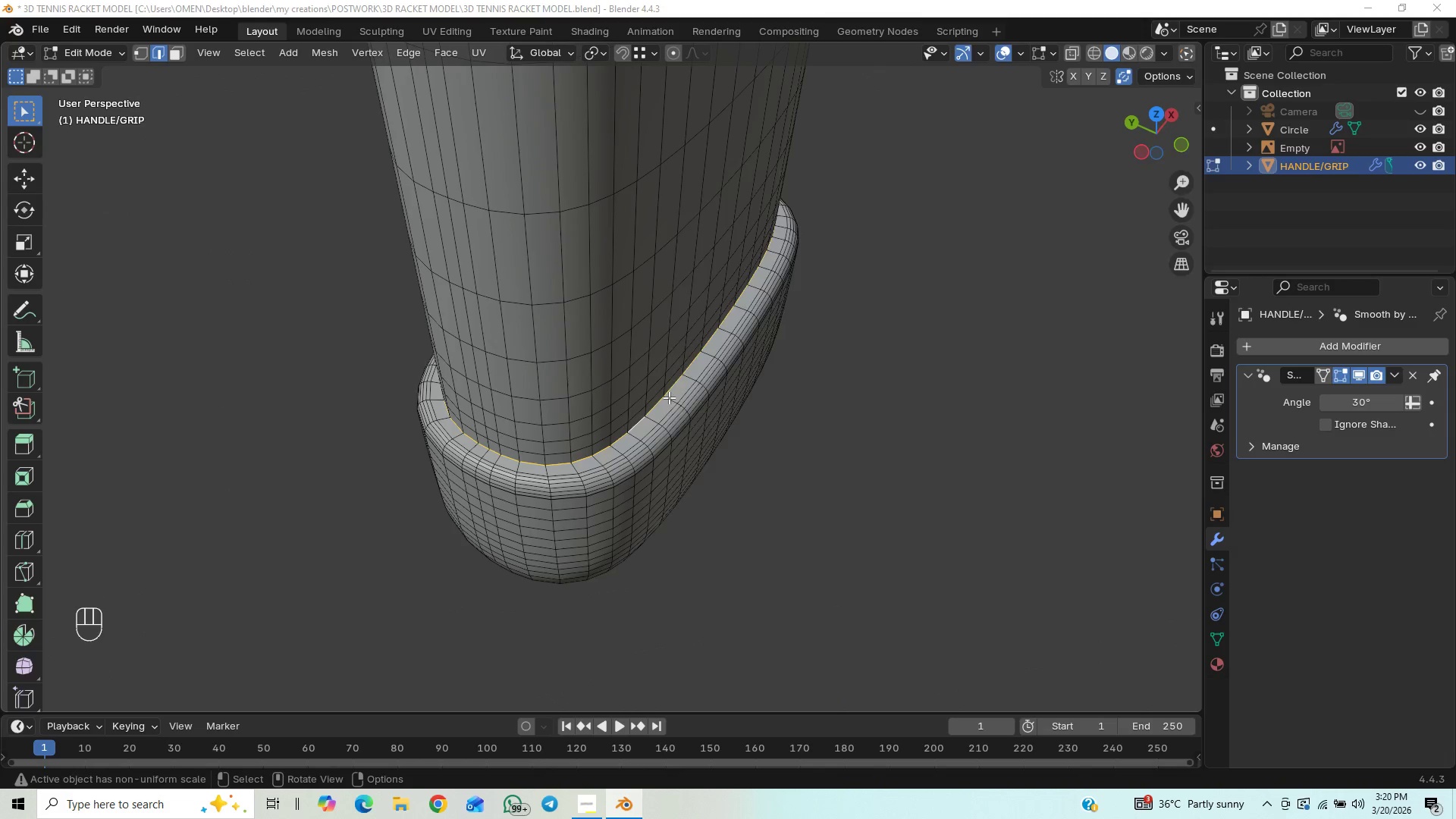 
wait(5.08)
 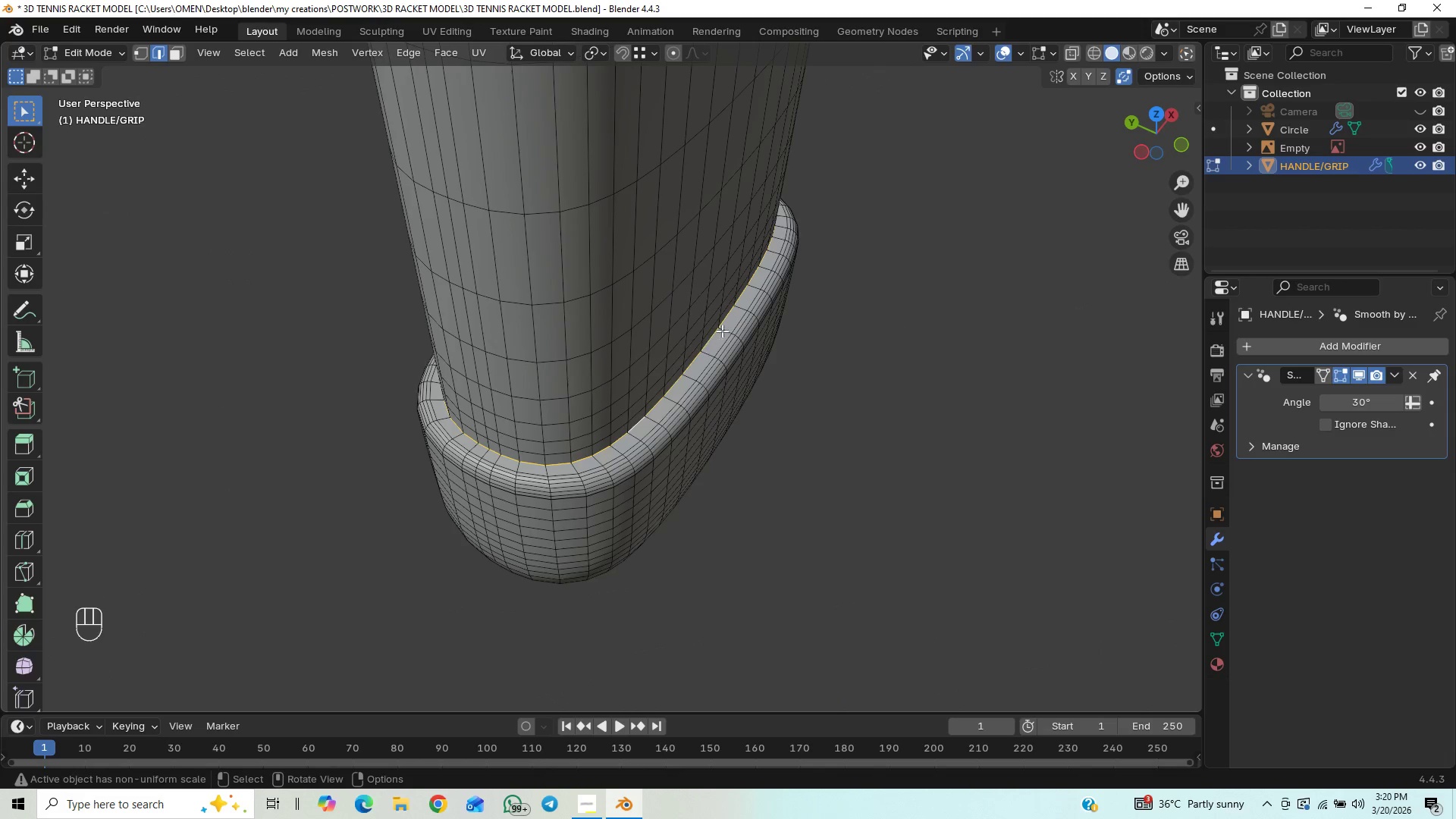 
left_click([1178, 158])
 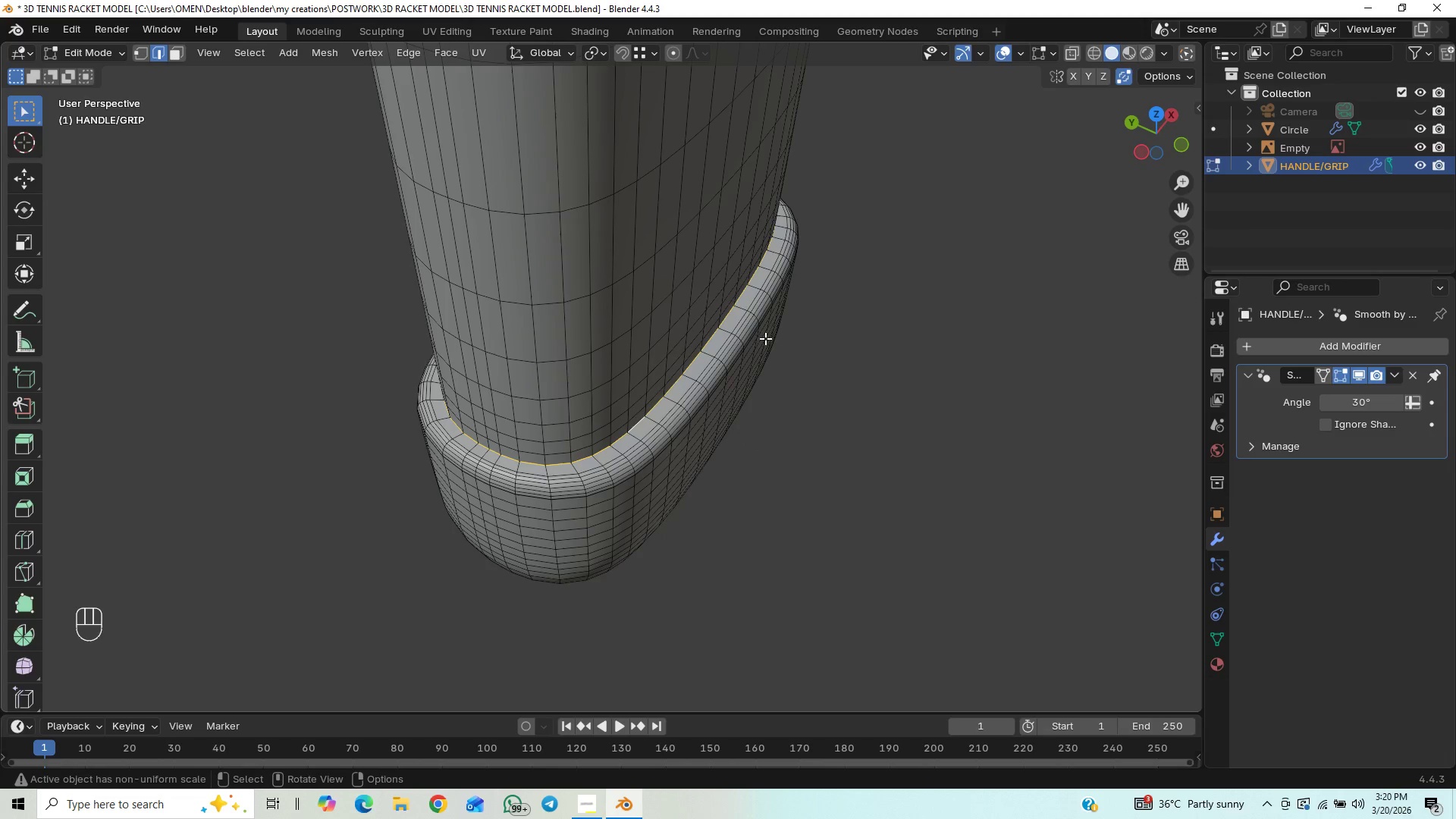 
scroll: coordinate [766, 344], scroll_direction: down, amount: 1.0
 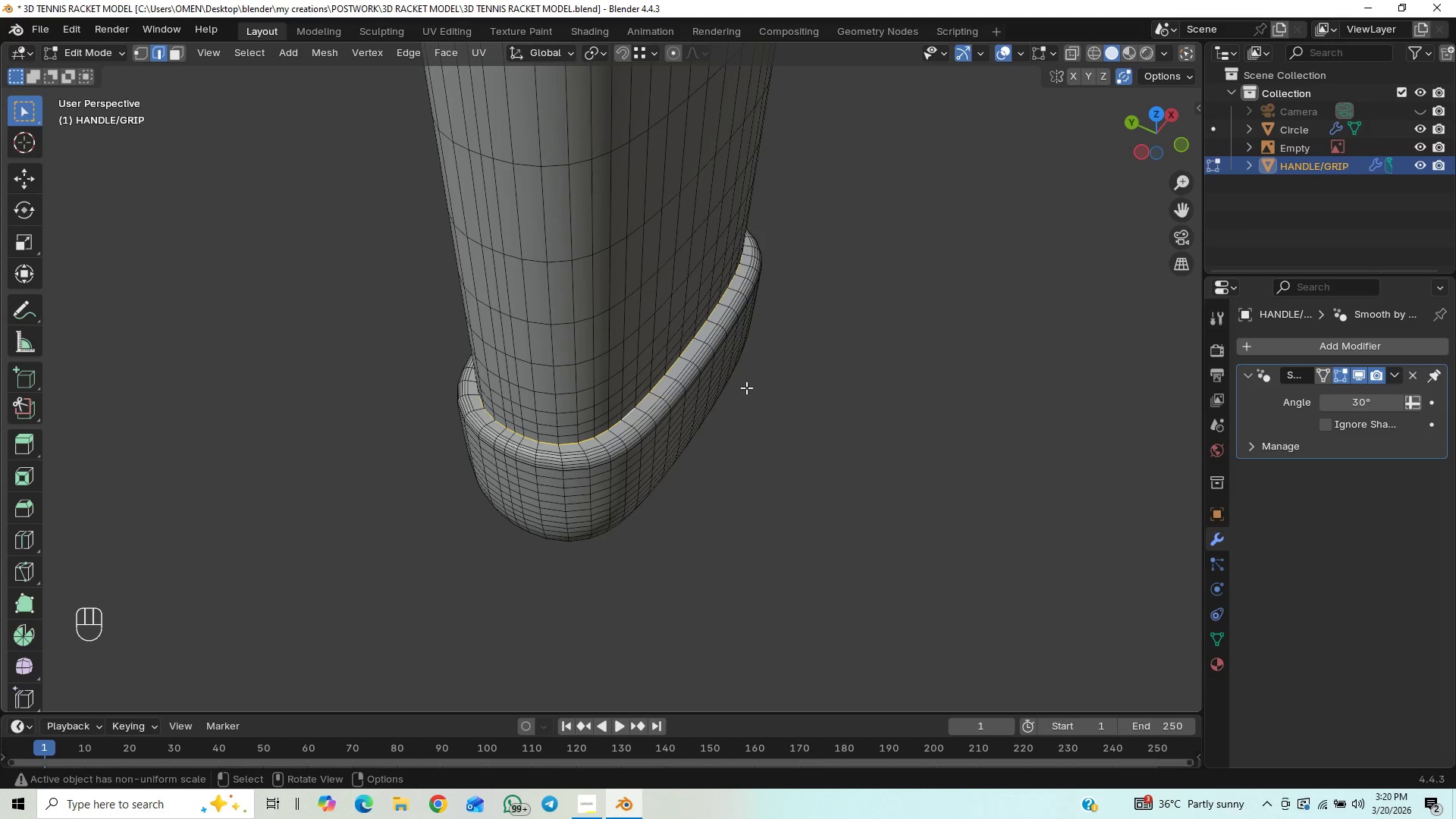 
hold_key(key=ShiftLeft, duration=0.92)
 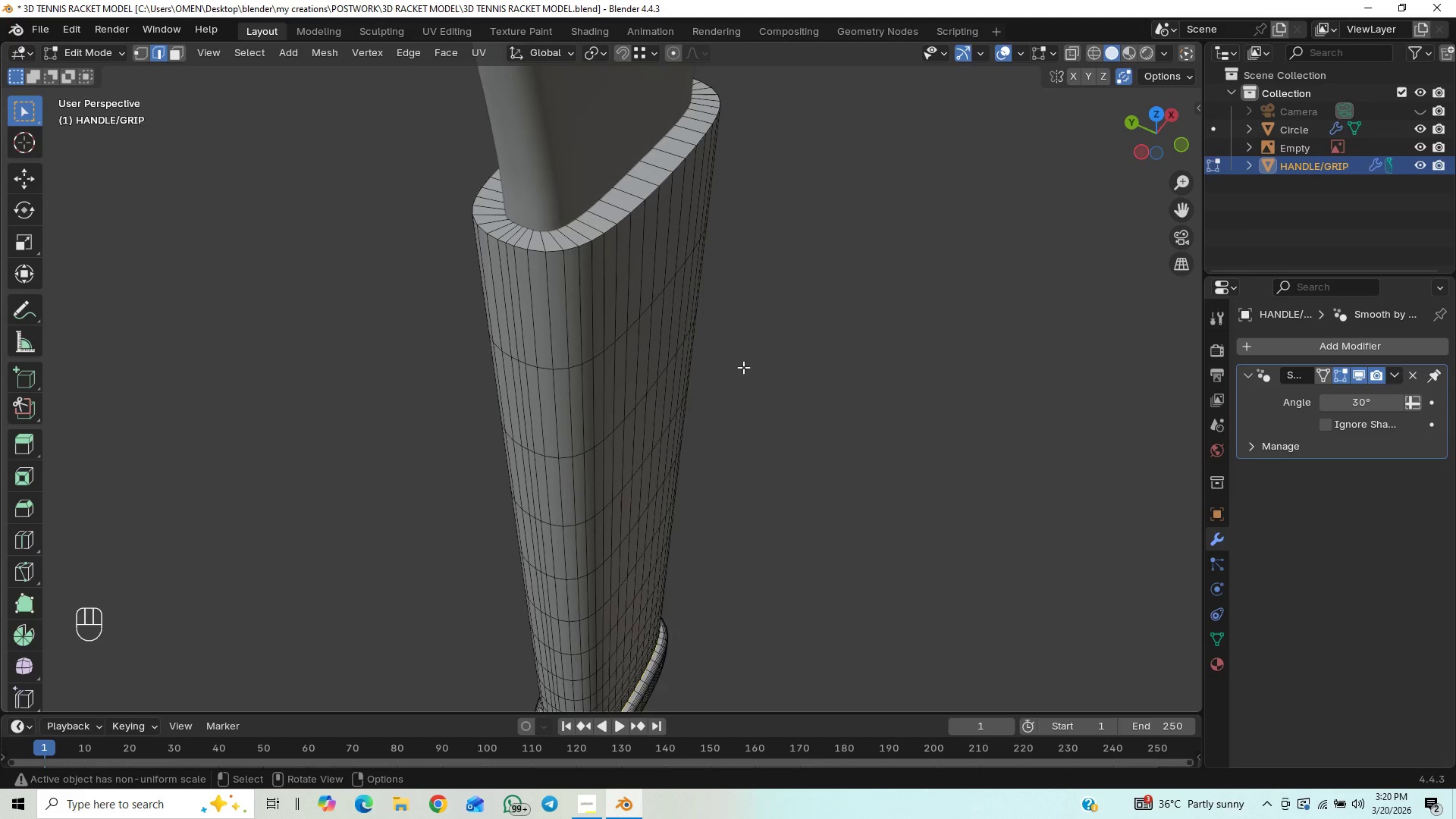 
scroll: coordinate [737, 386], scroll_direction: down, amount: 4.0
 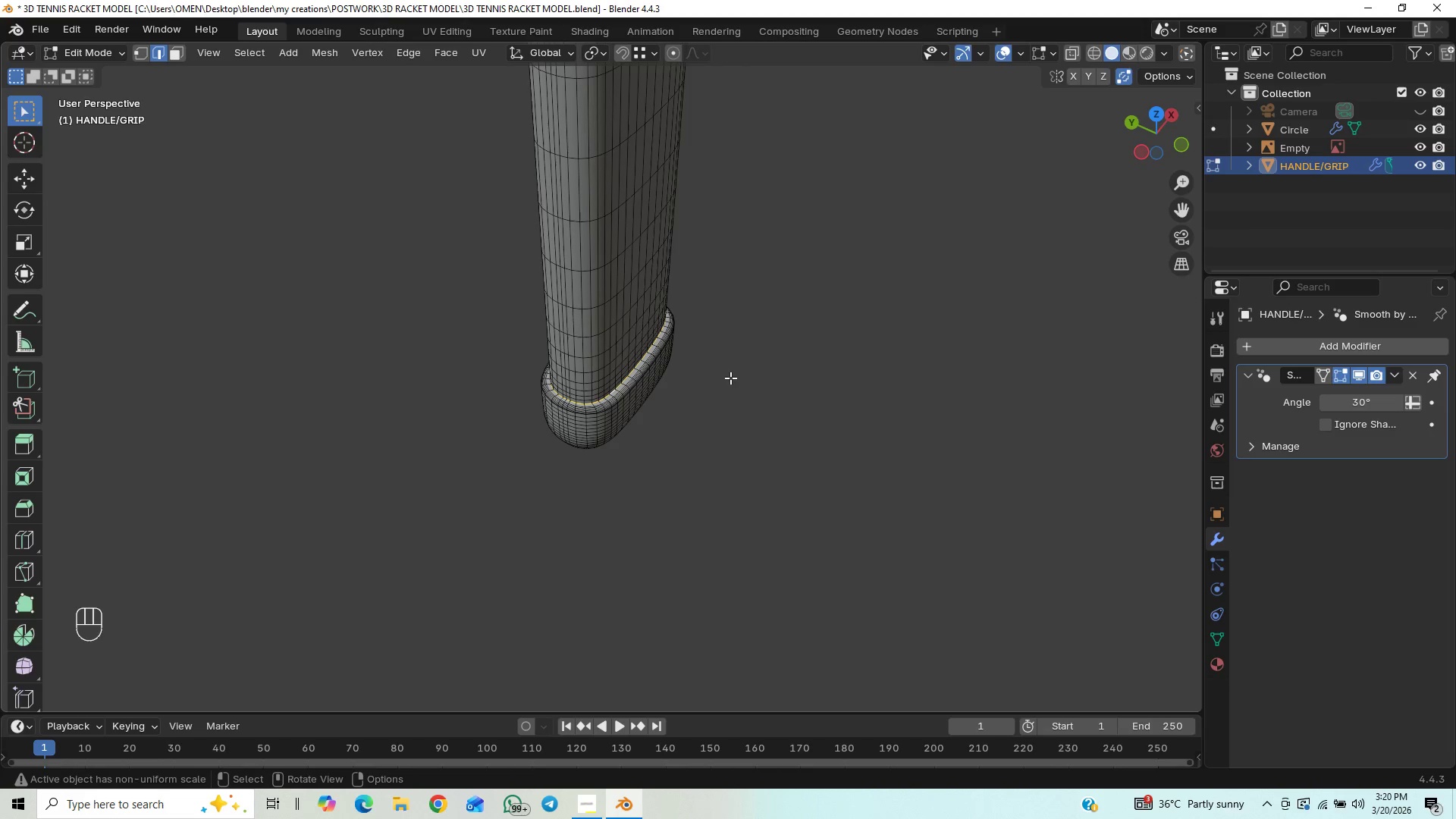 
hold_key(key=ShiftLeft, duration=0.56)
 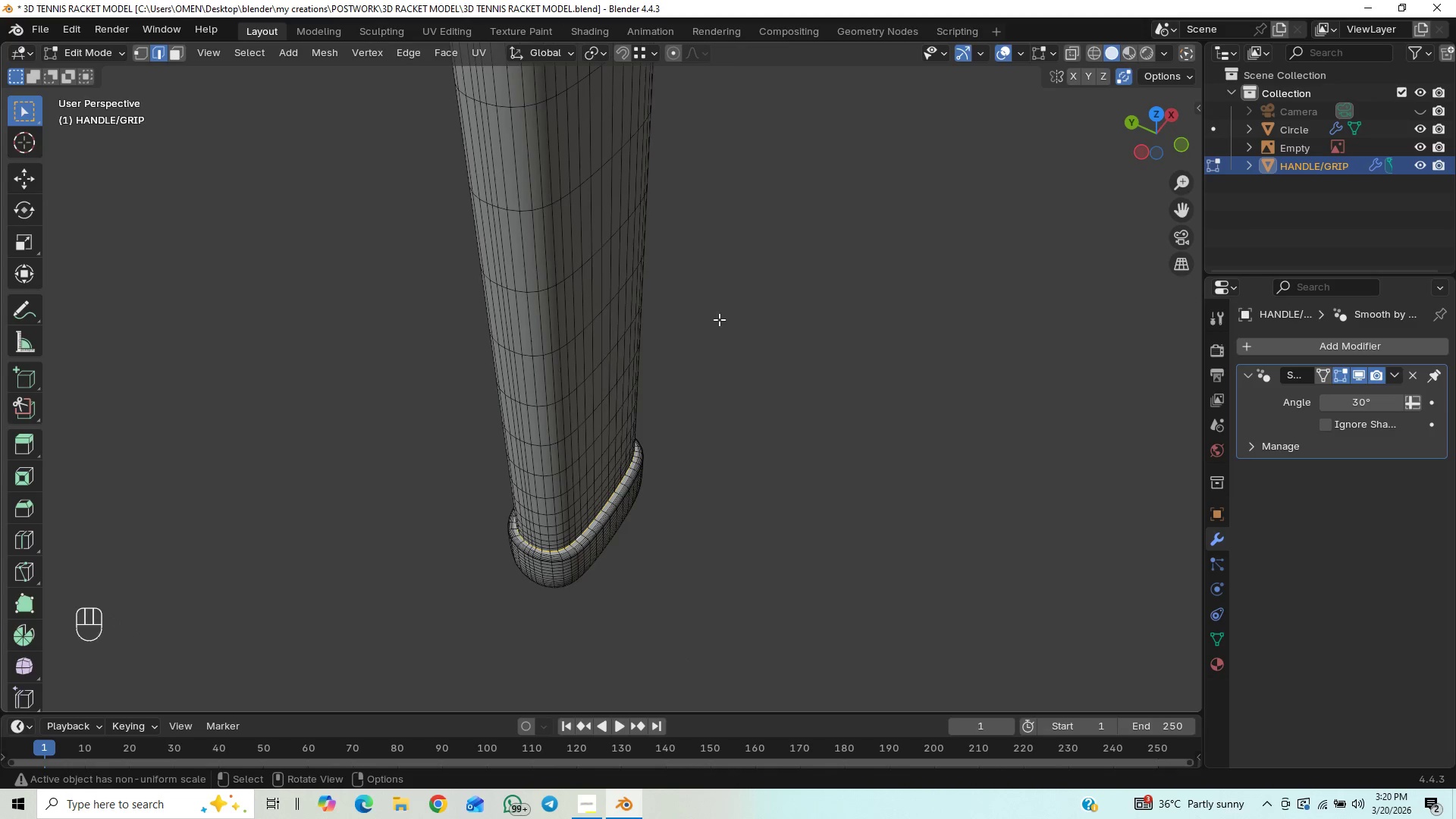 
hold_key(key=ShiftLeft, duration=0.55)
 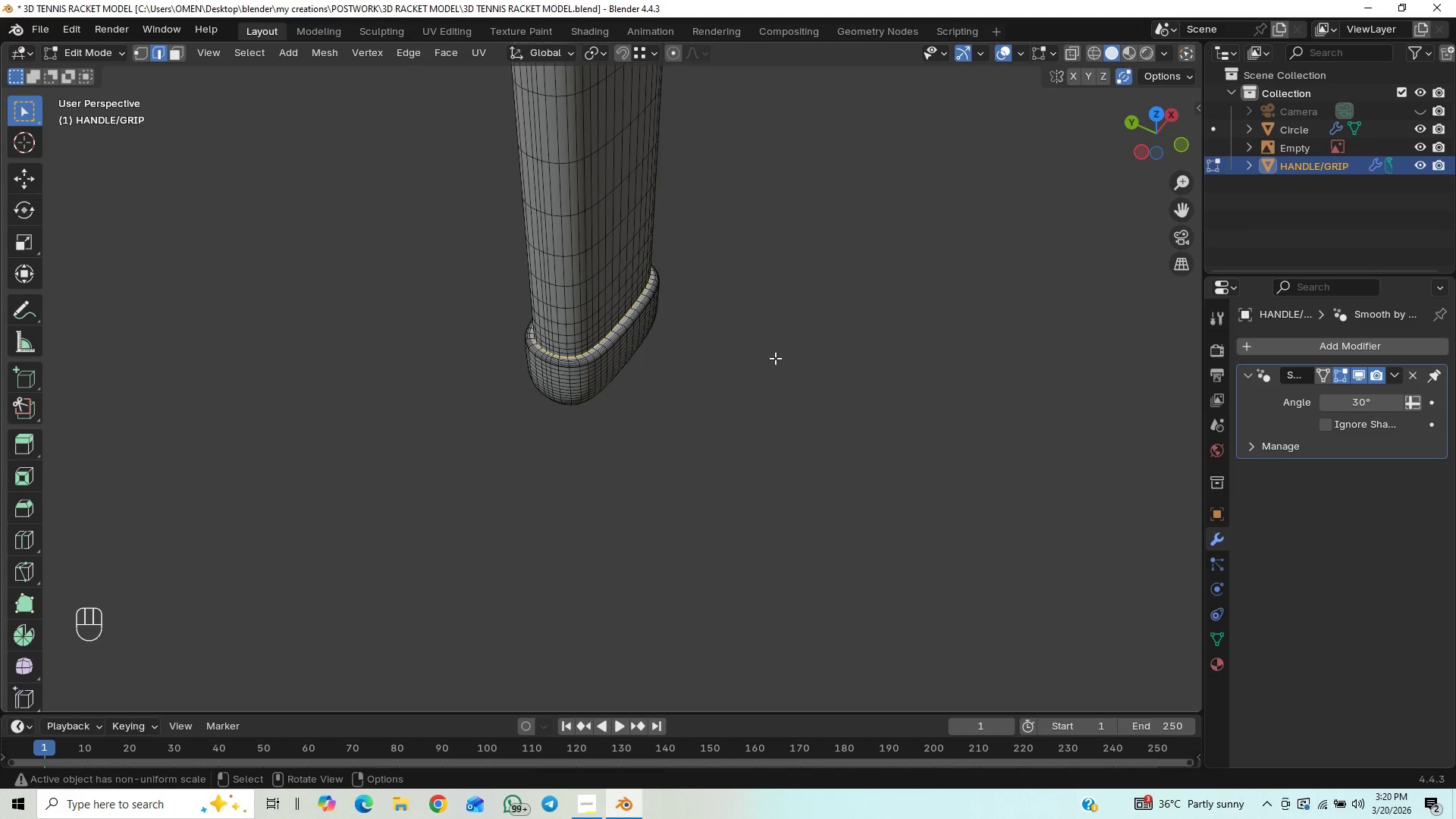 
key(Tab)
 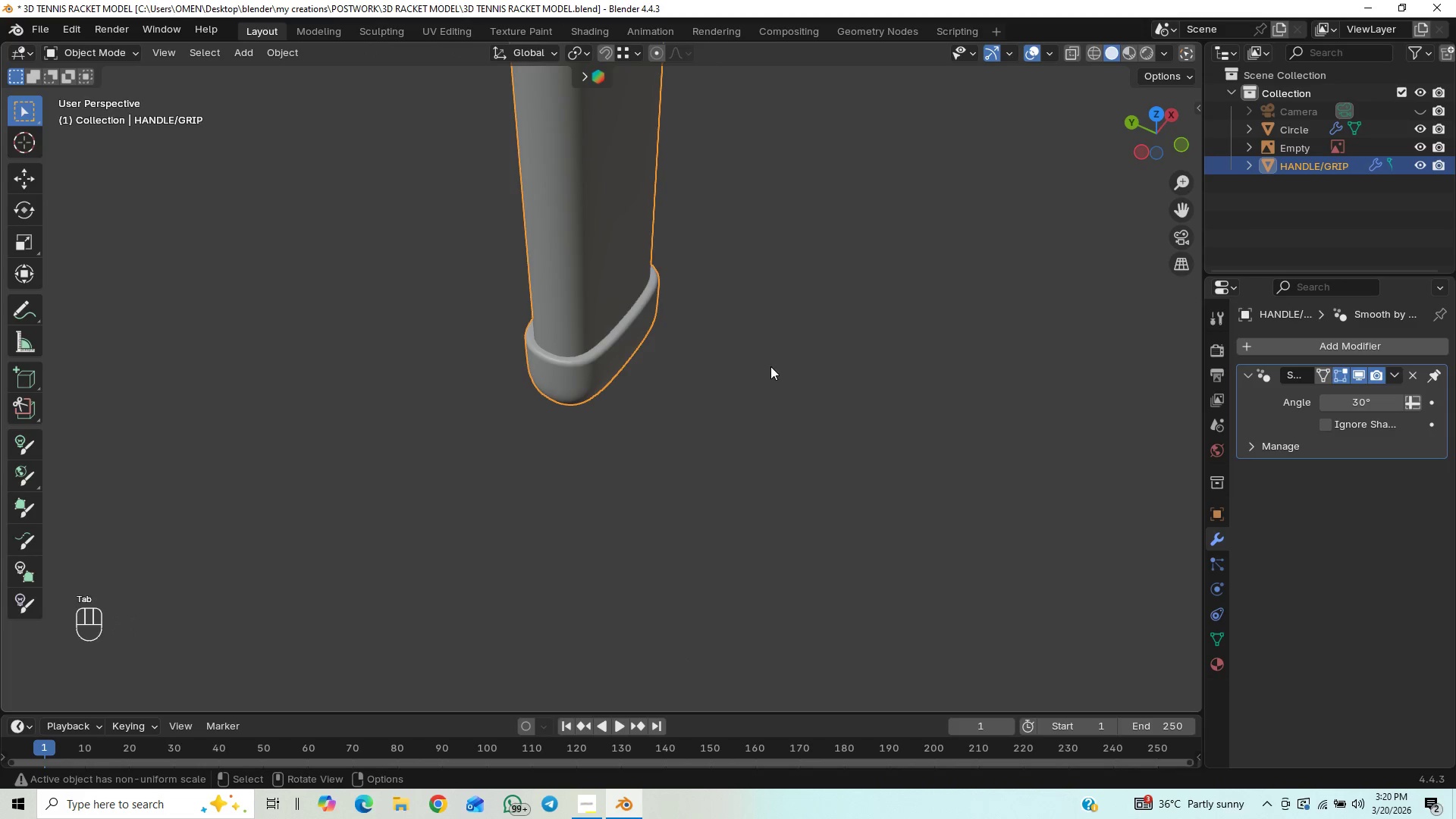 
scroll: coordinate [767, 369], scroll_direction: up, amount: 6.0
 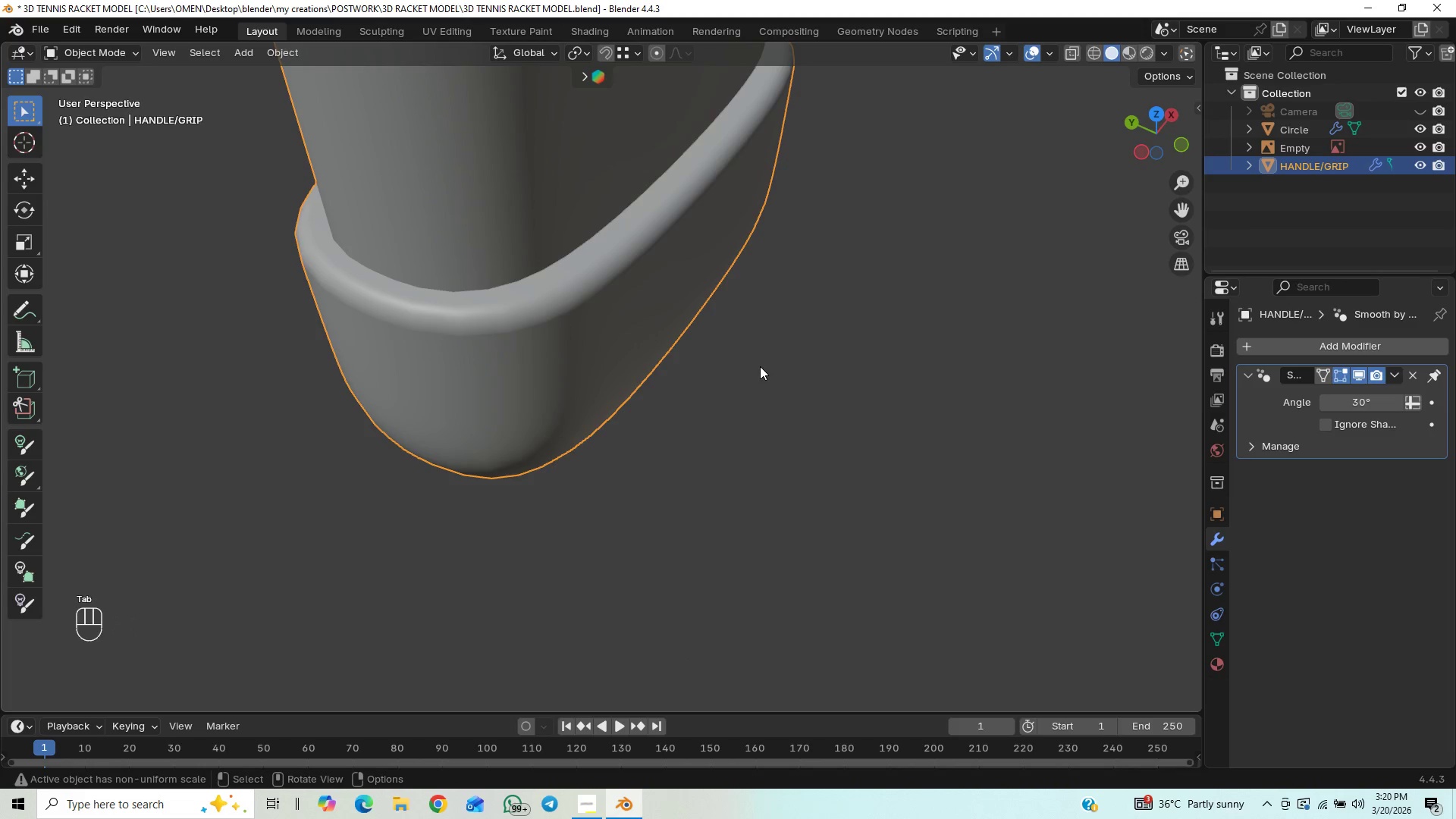 
scroll: coordinate [760, 366], scroll_direction: down, amount: 5.0
 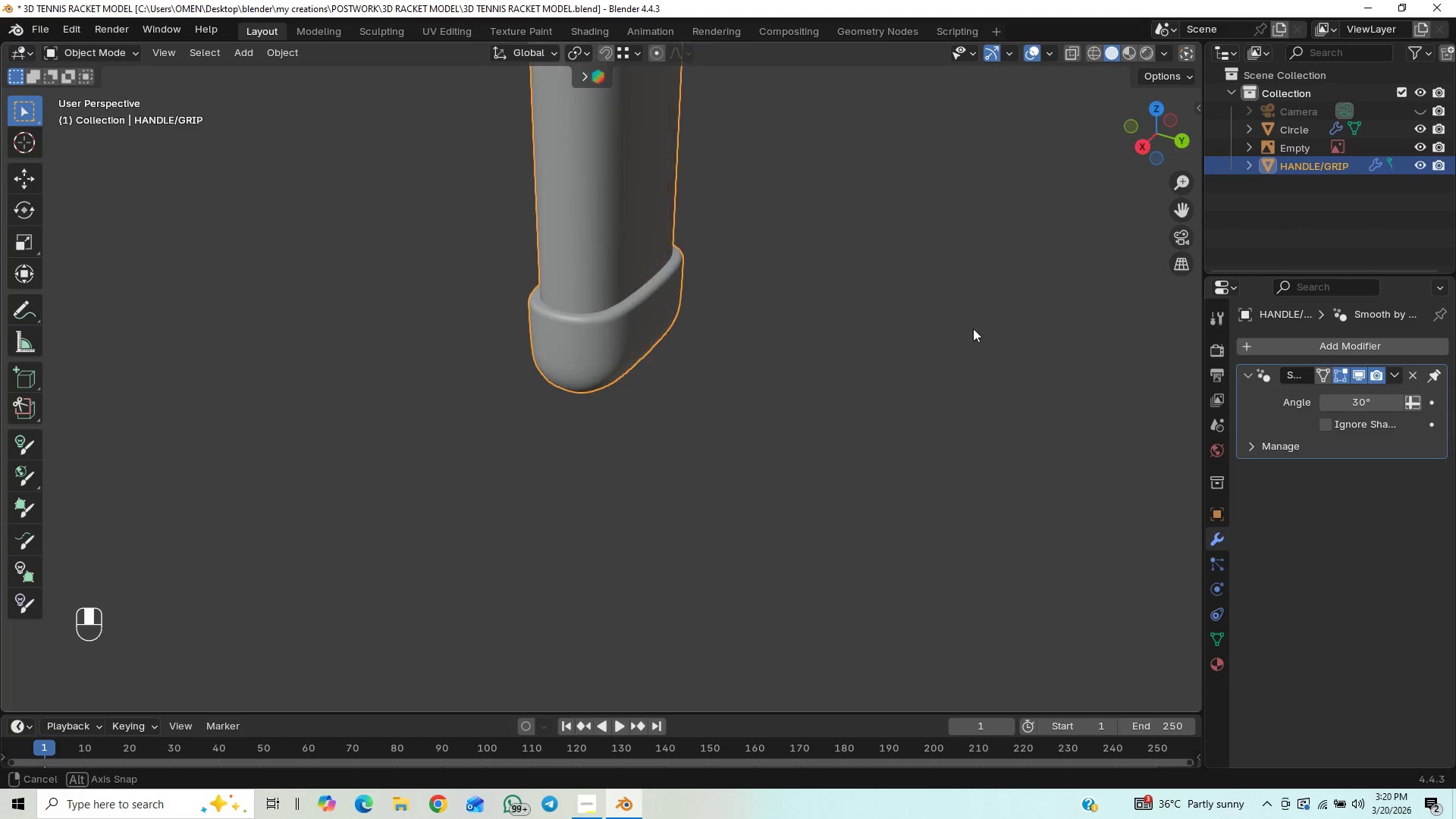 
key(Tab)
 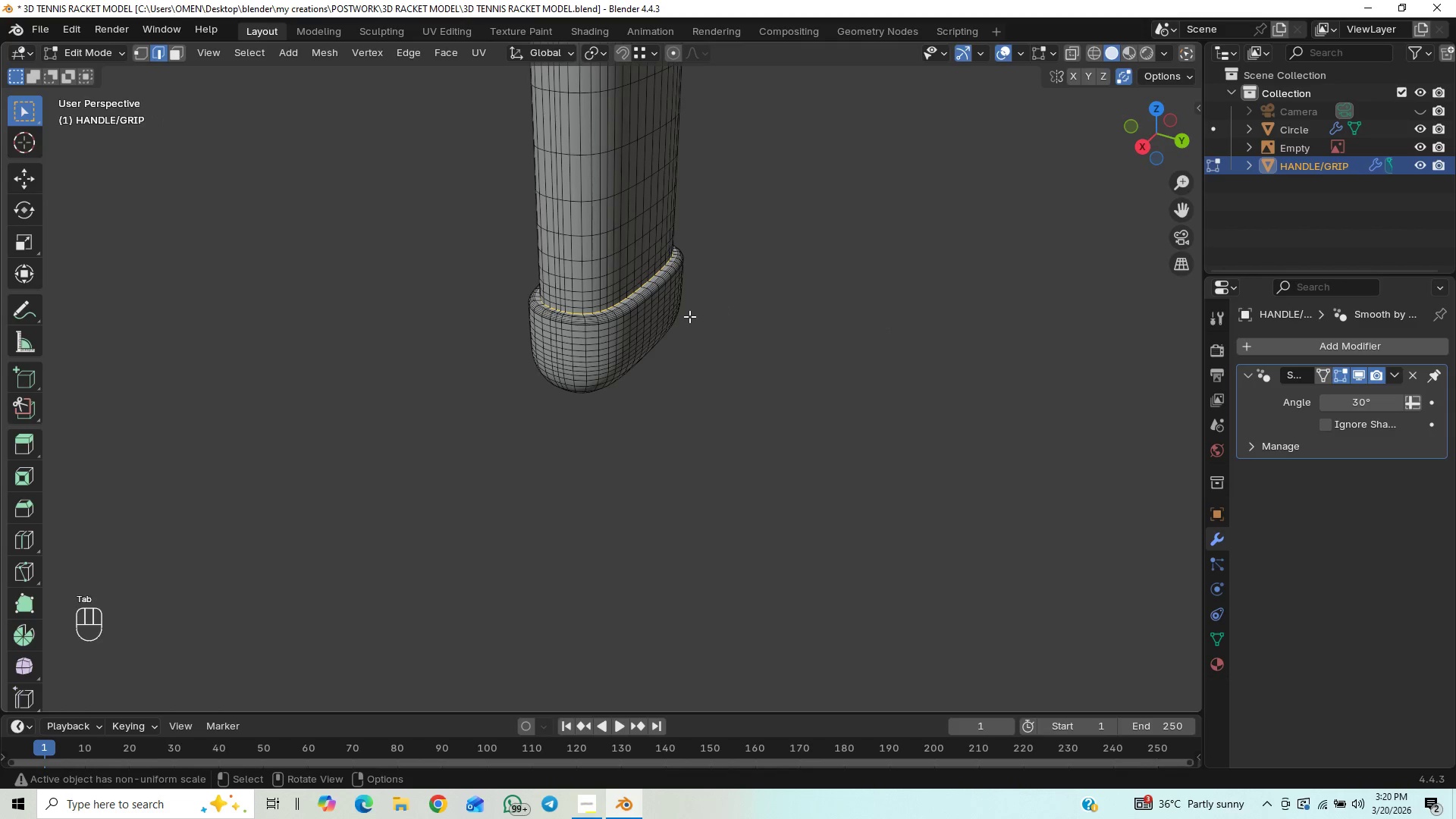 
scroll: coordinate [684, 322], scroll_direction: up, amount: 3.0
 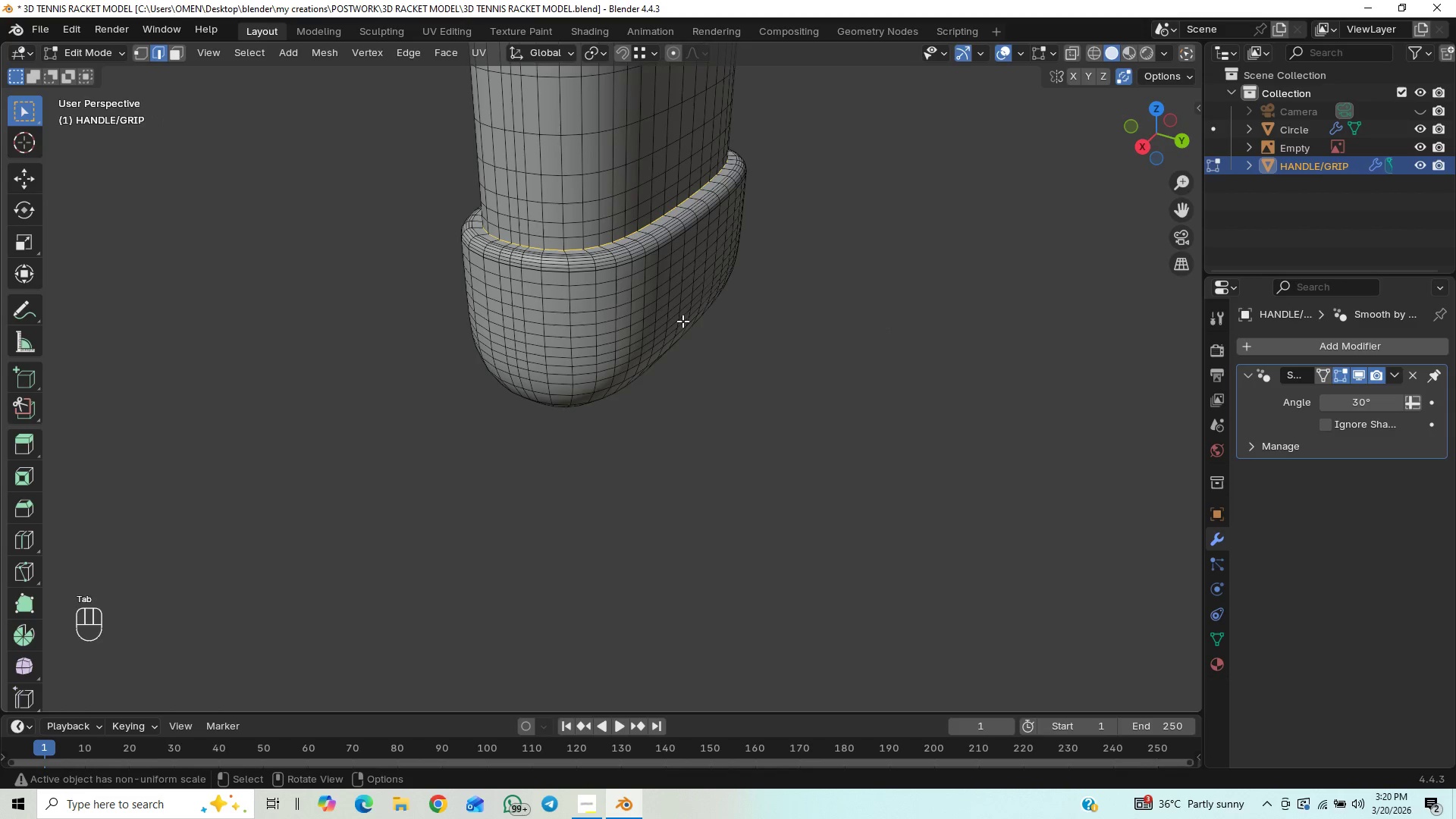 
key(Control+X)
 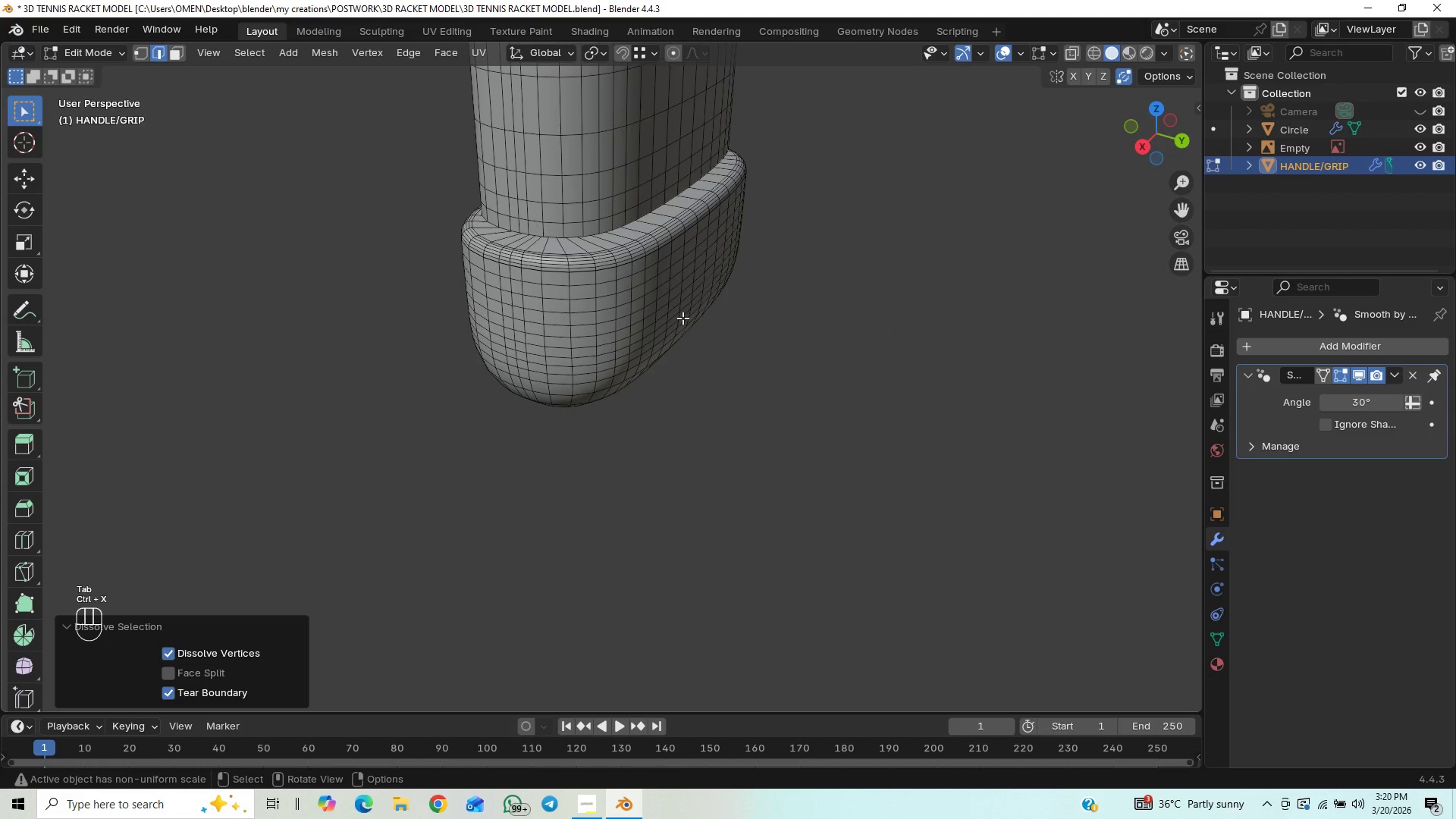 
key(Tab)
 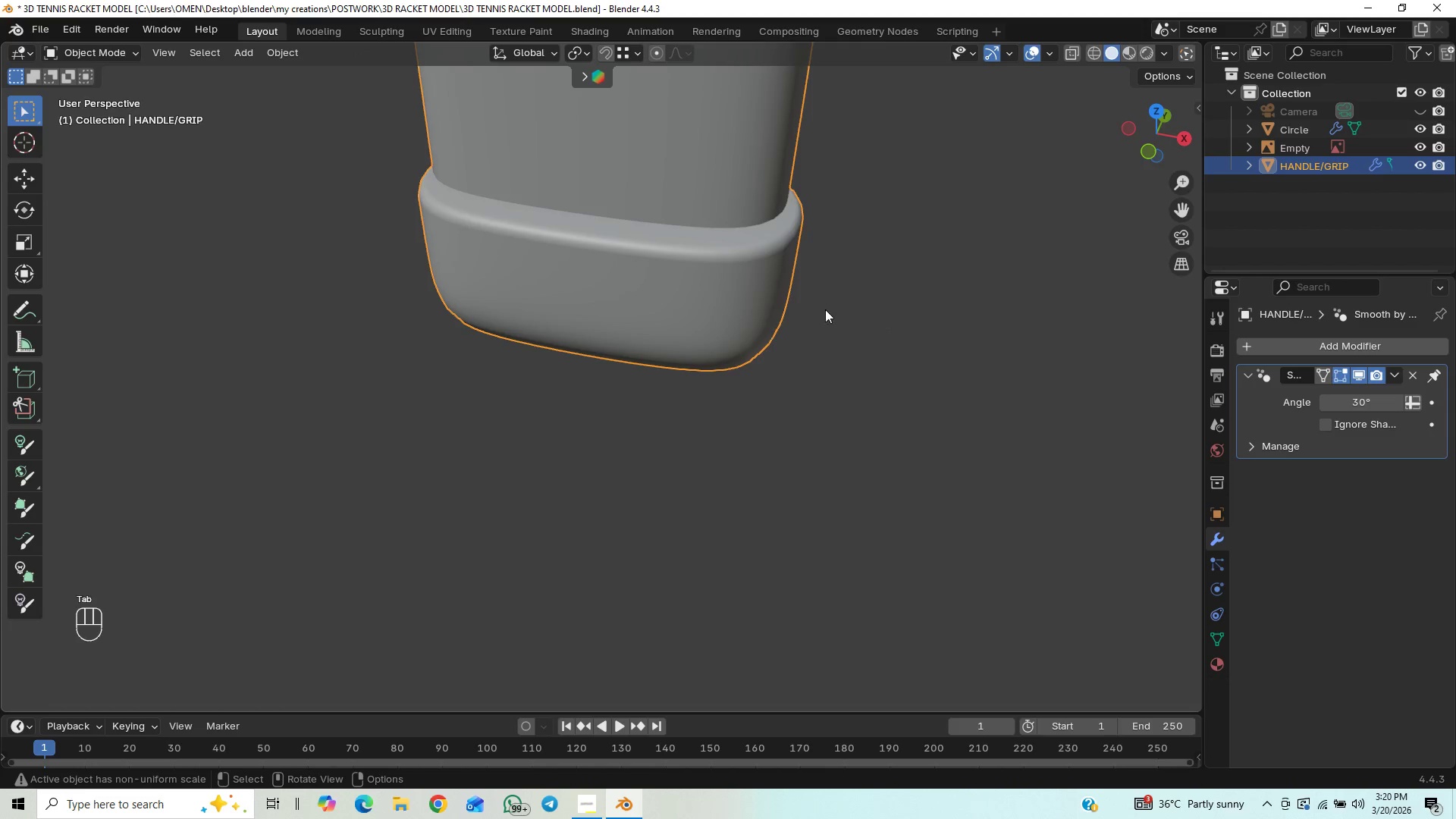 
key(Tab)
 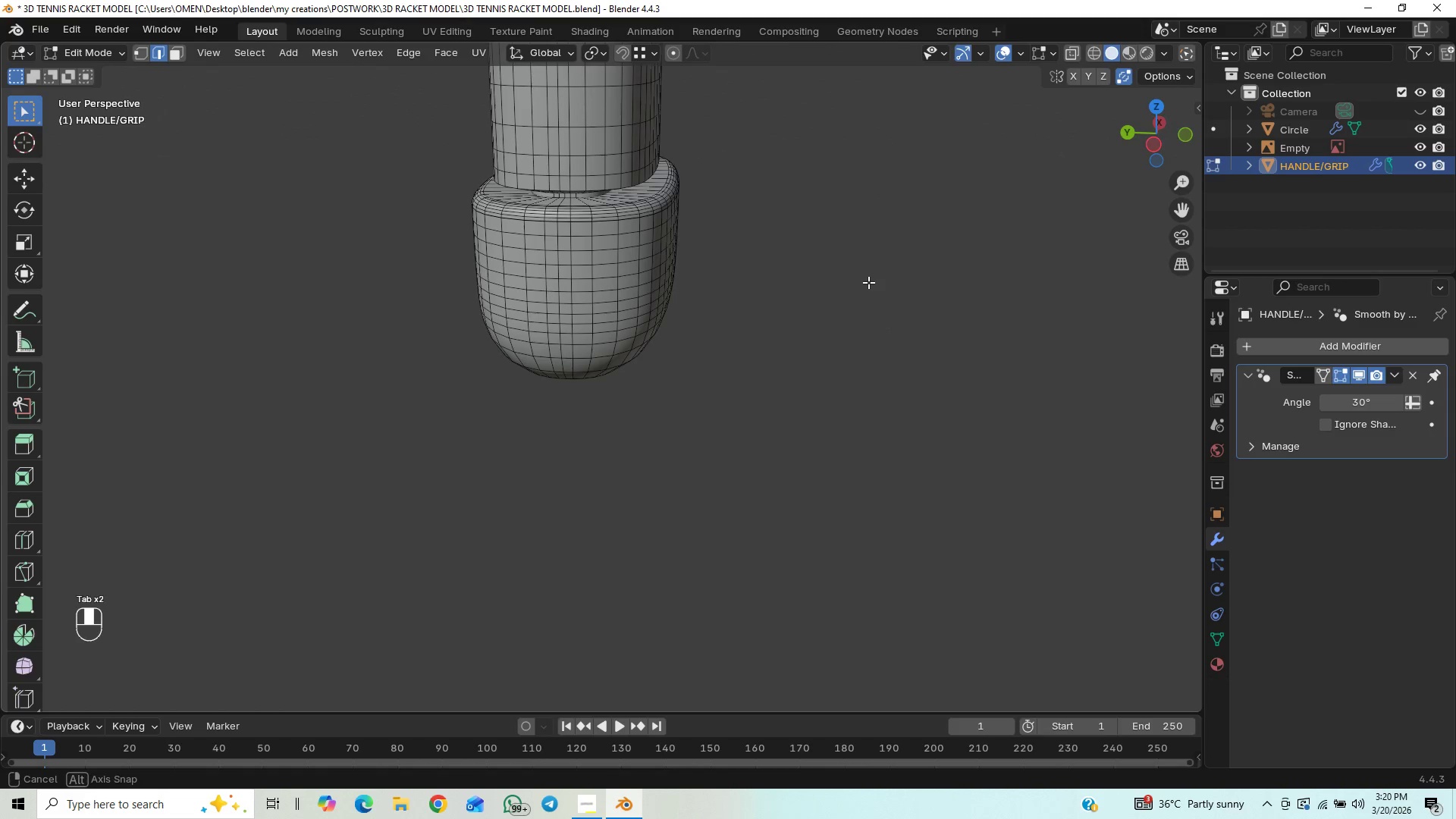 
scroll: coordinate [868, 282], scroll_direction: up, amount: 1.0
 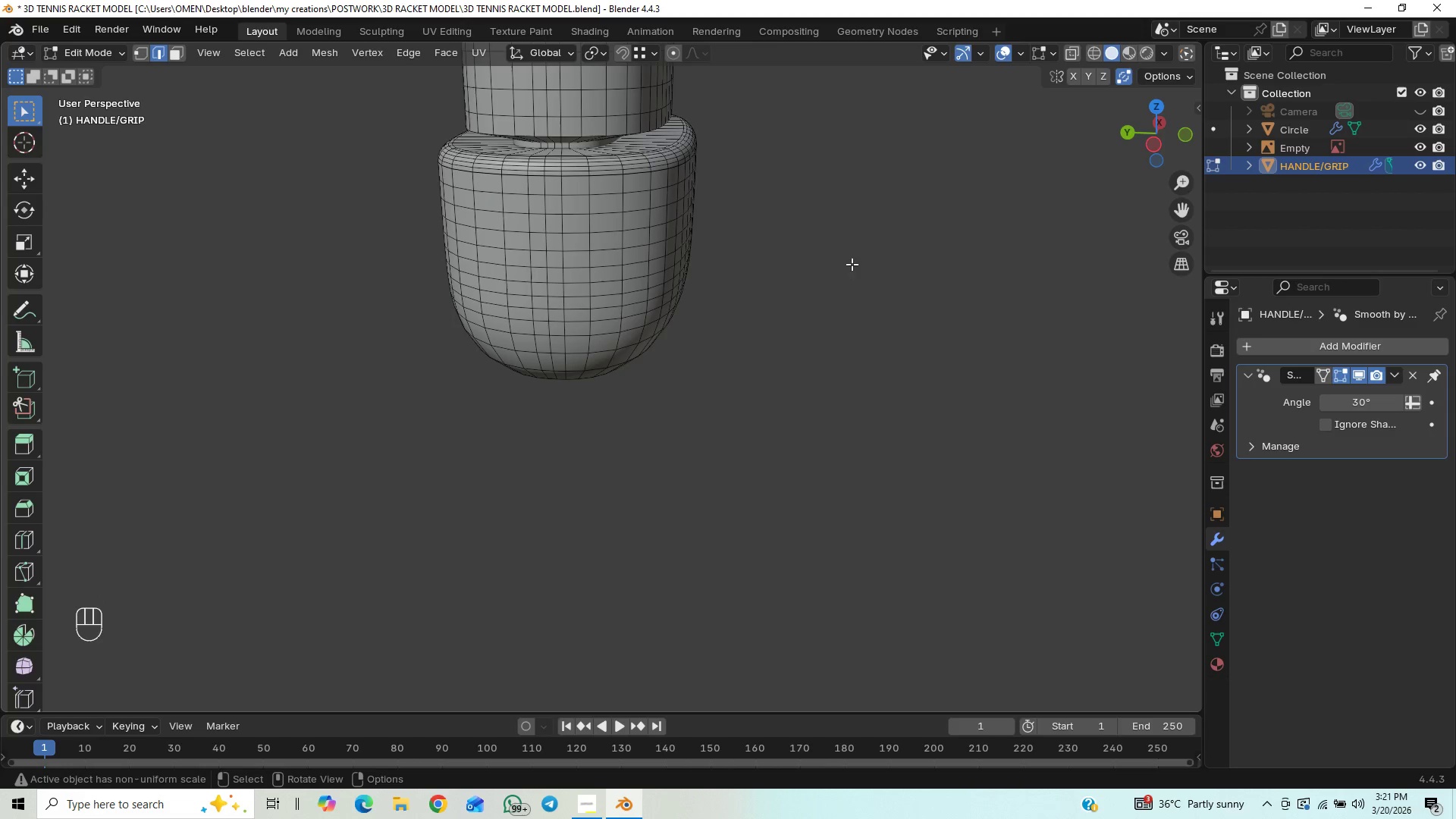 
hold_key(key=ShiftLeft, duration=0.53)
 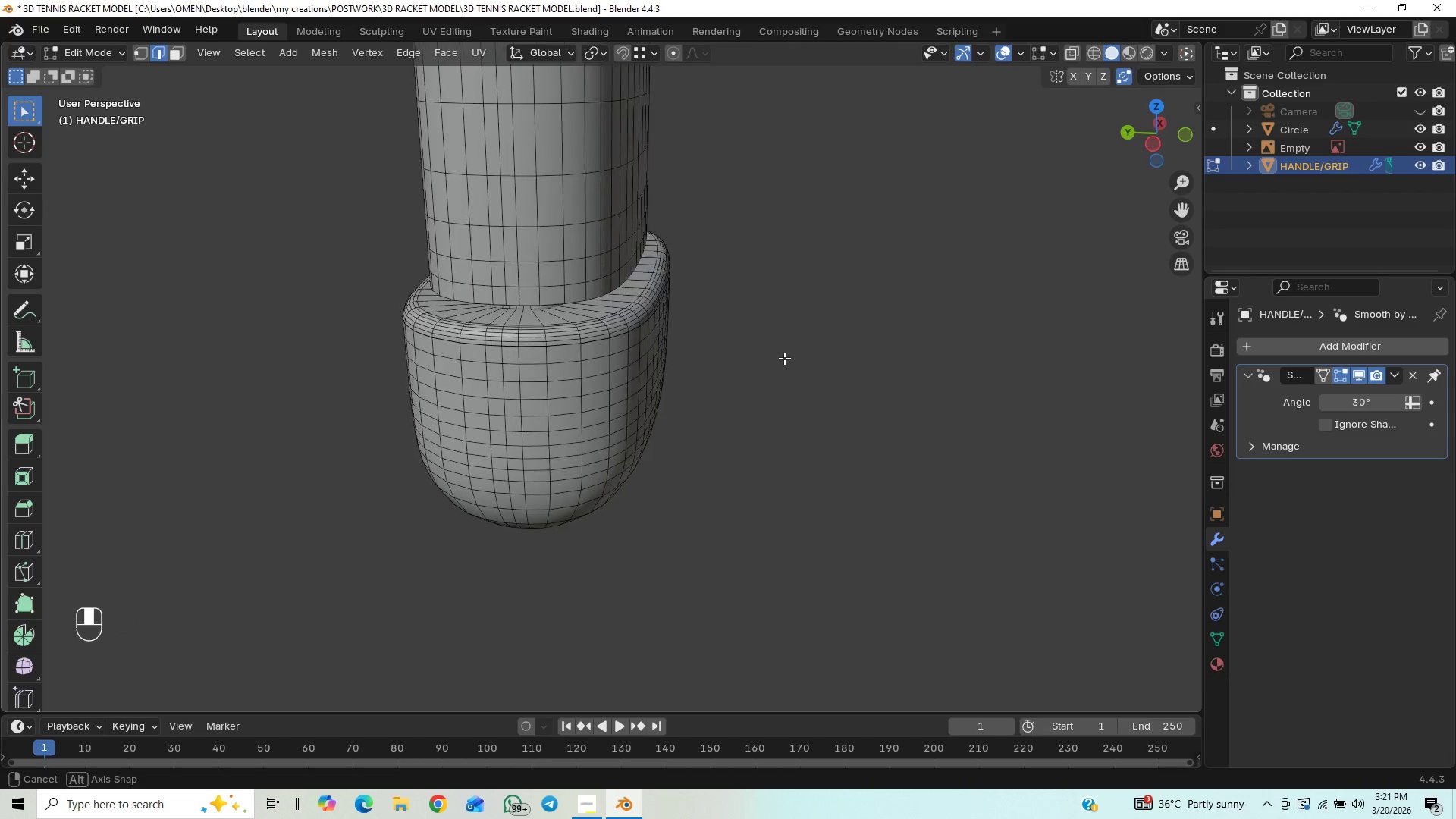 
hold_key(key=ShiftLeft, duration=18.47)
scroll: coordinate [797, 340], scroll_direction: up, amount: 1.0
 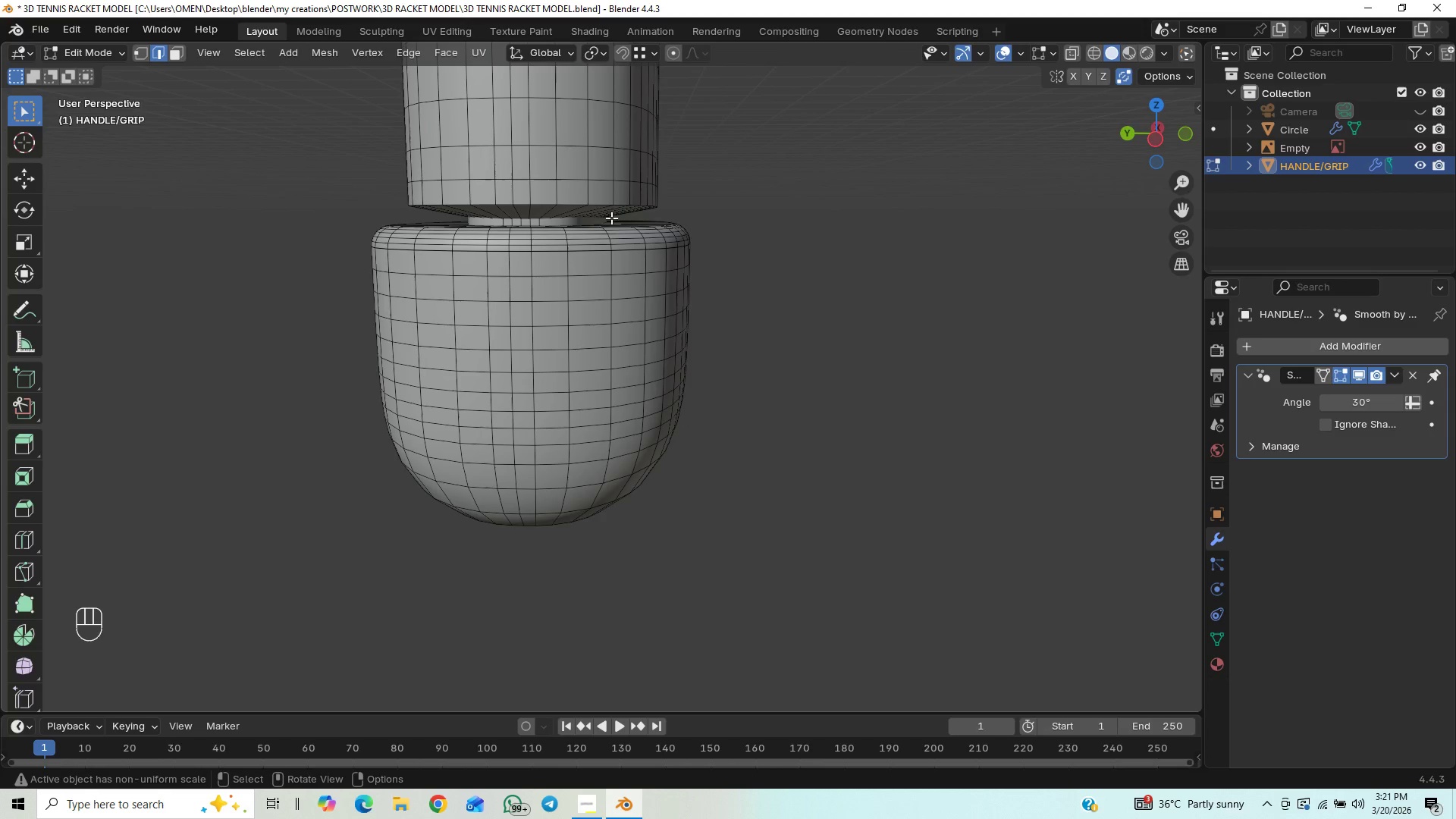 
left_click([584, 212])
 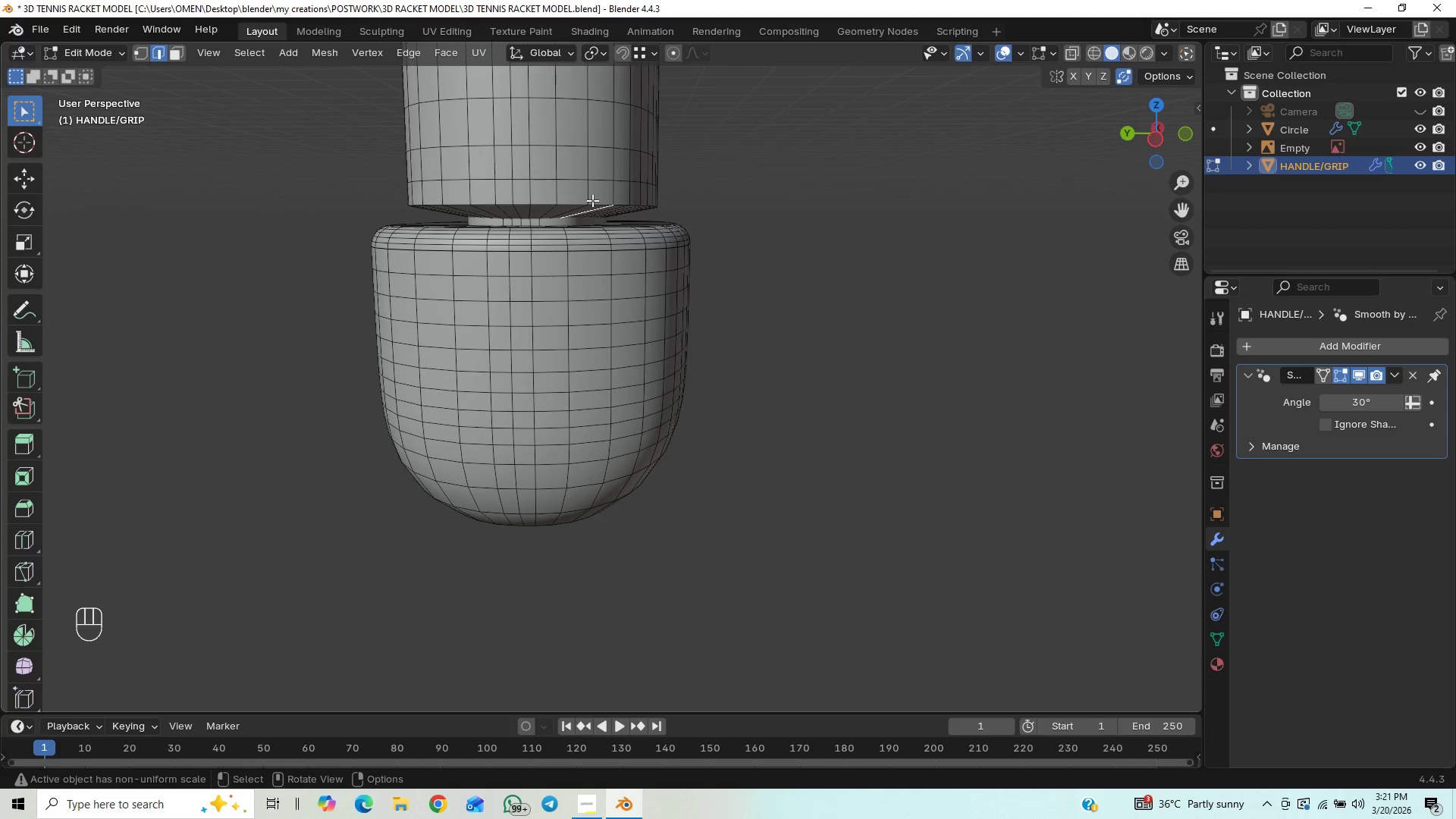 
left_click([591, 202])
 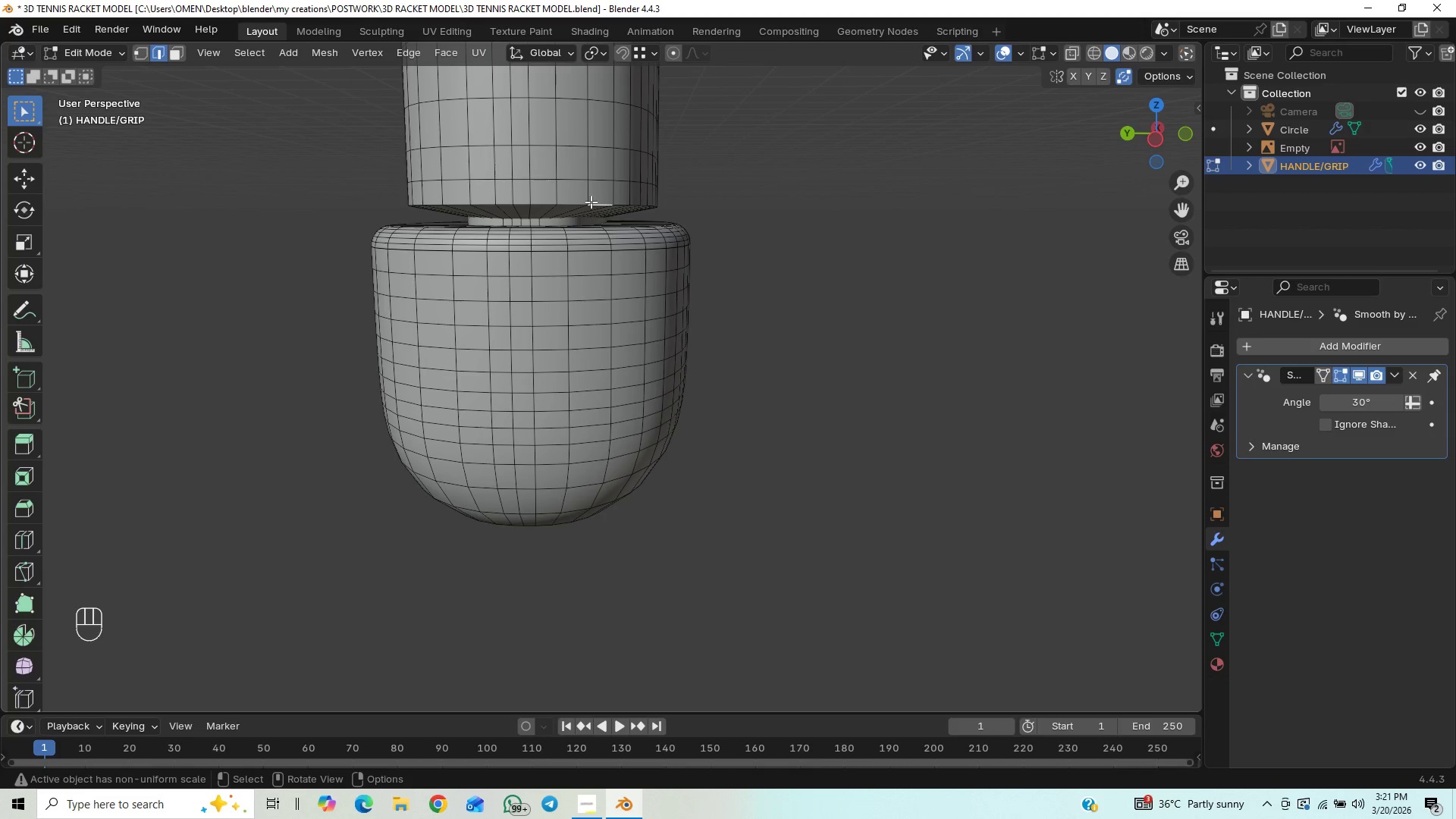 
hold_key(key=AltLeft, duration=0.89)
left_click([591, 202])
 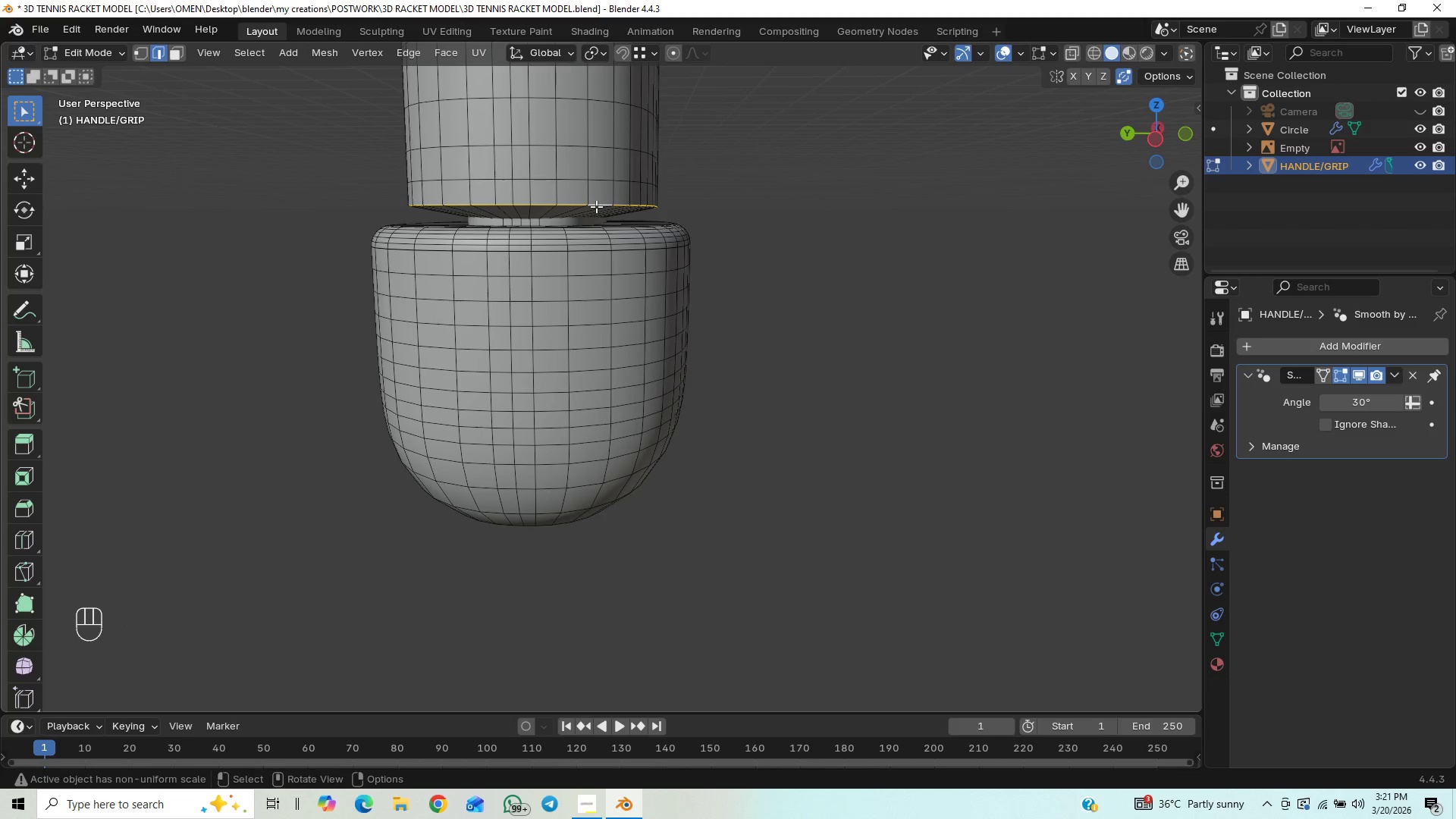 
key(3)
 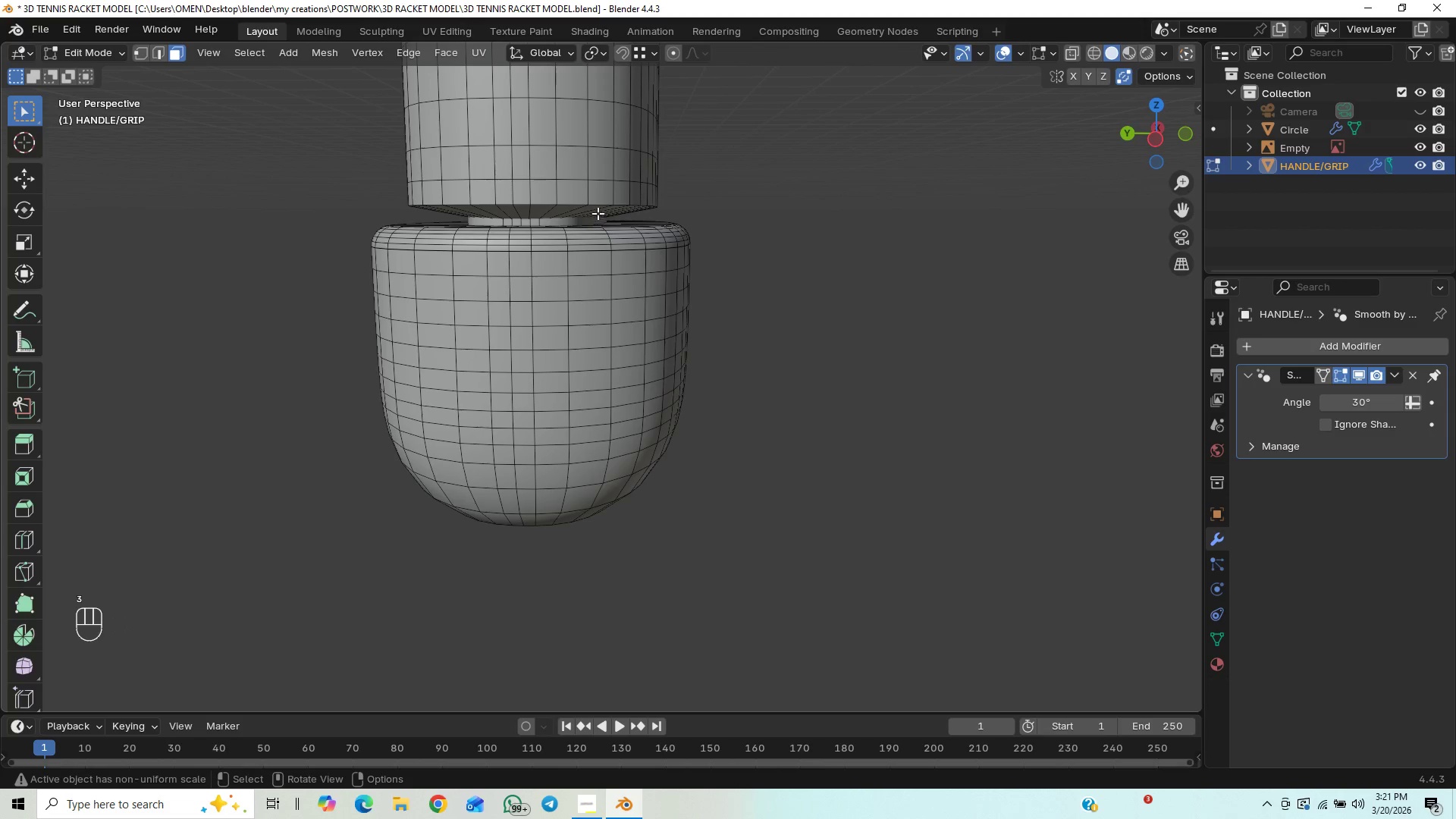 
left_click([598, 212])
 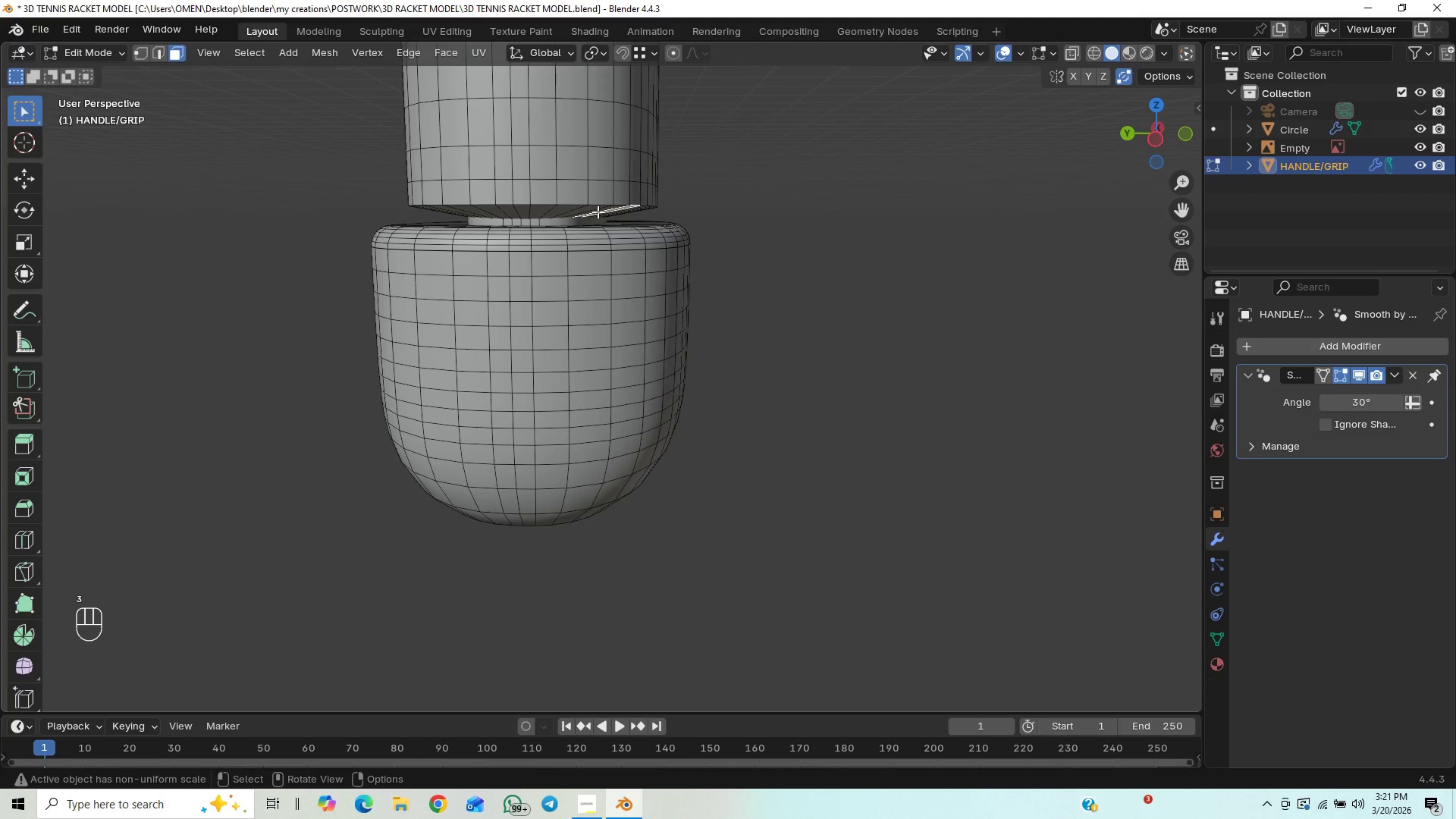 
hold_key(key=AltLeft, duration=1.5)
left_click([598, 212])
 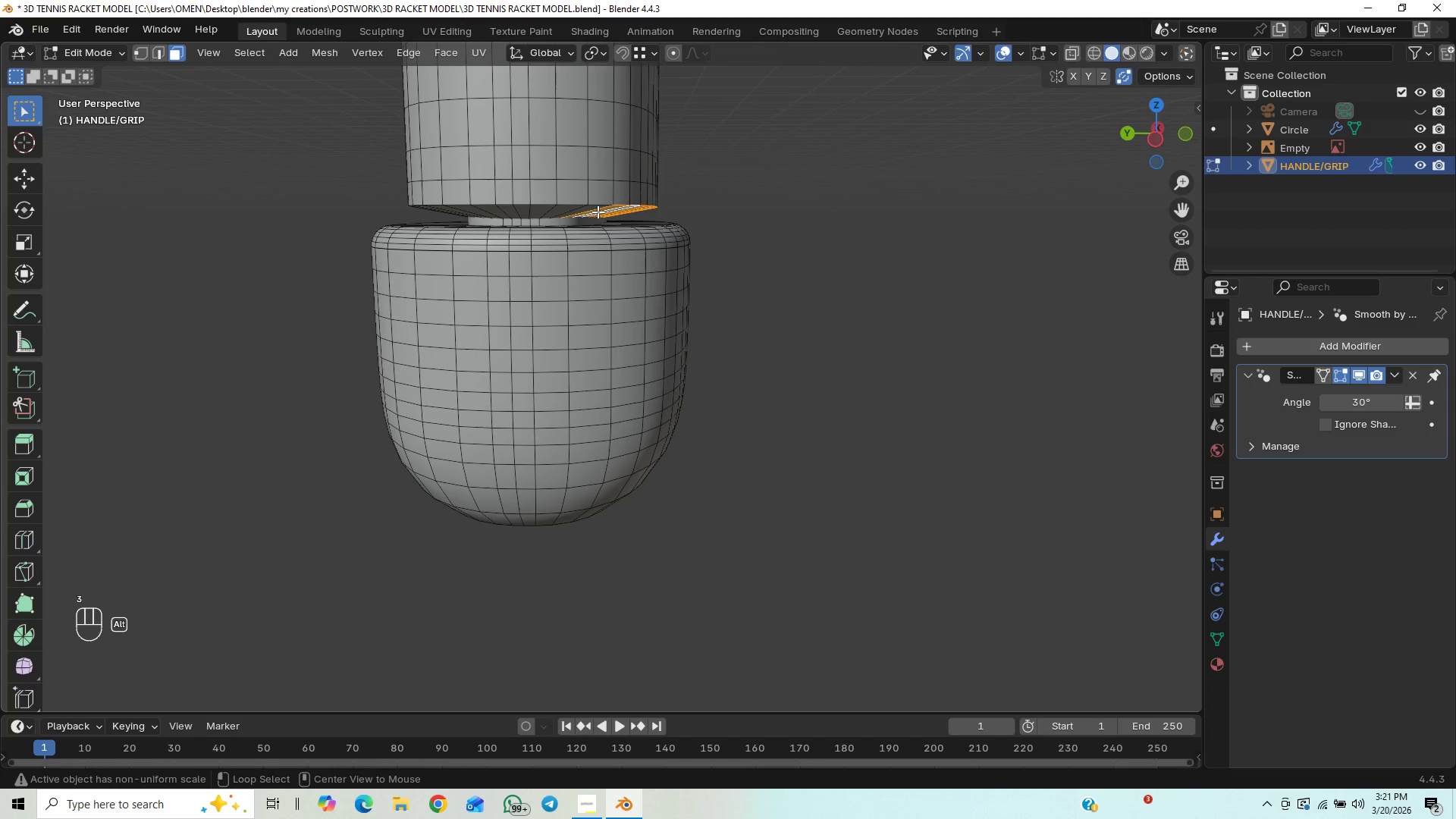 
key(Alt+AltLeft)
 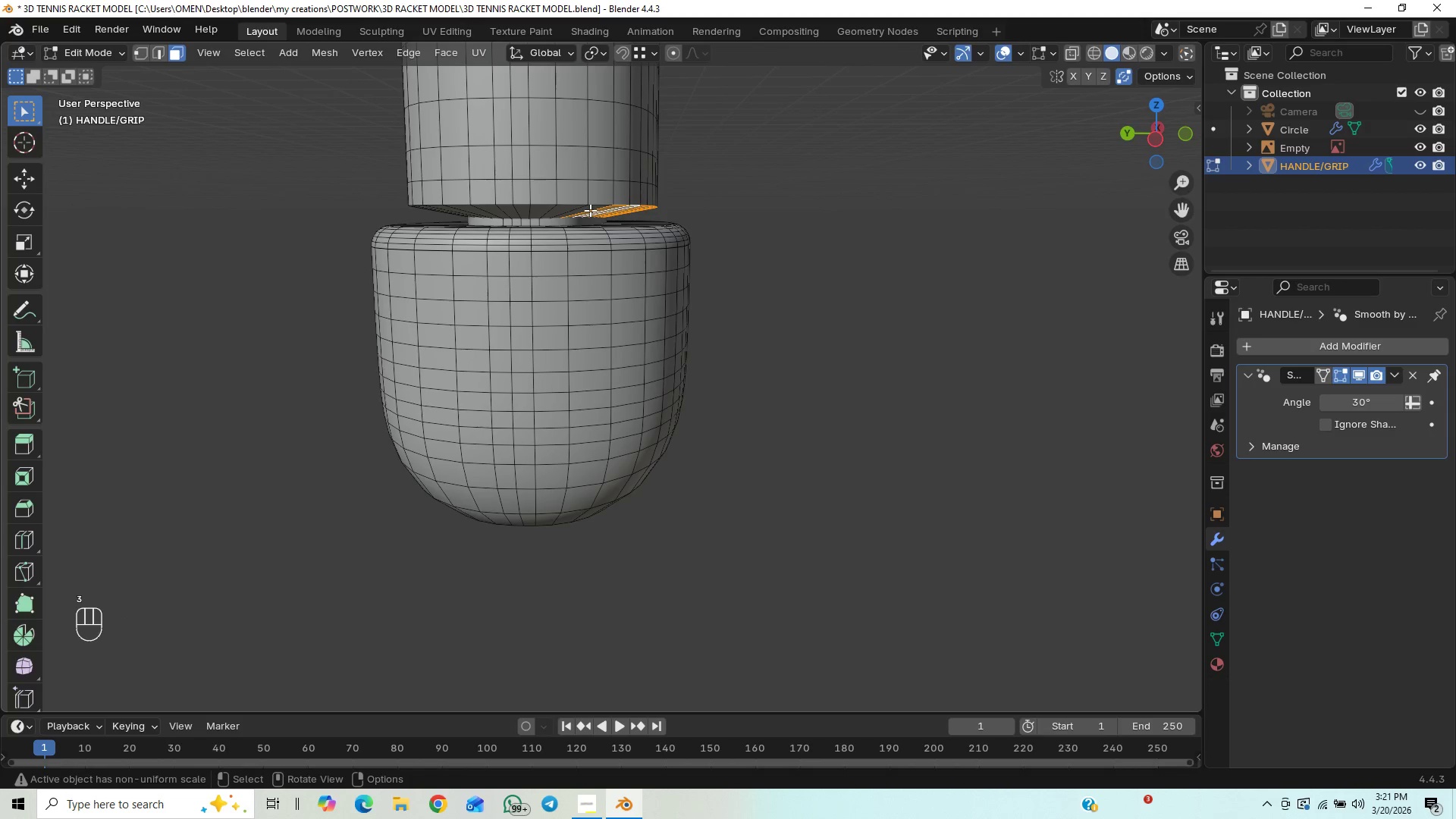 
hold_key(key=ShiftLeft, duration=3.44)
hold_key(key=AltLeft, duration=1.51)
left_click([573, 211])
 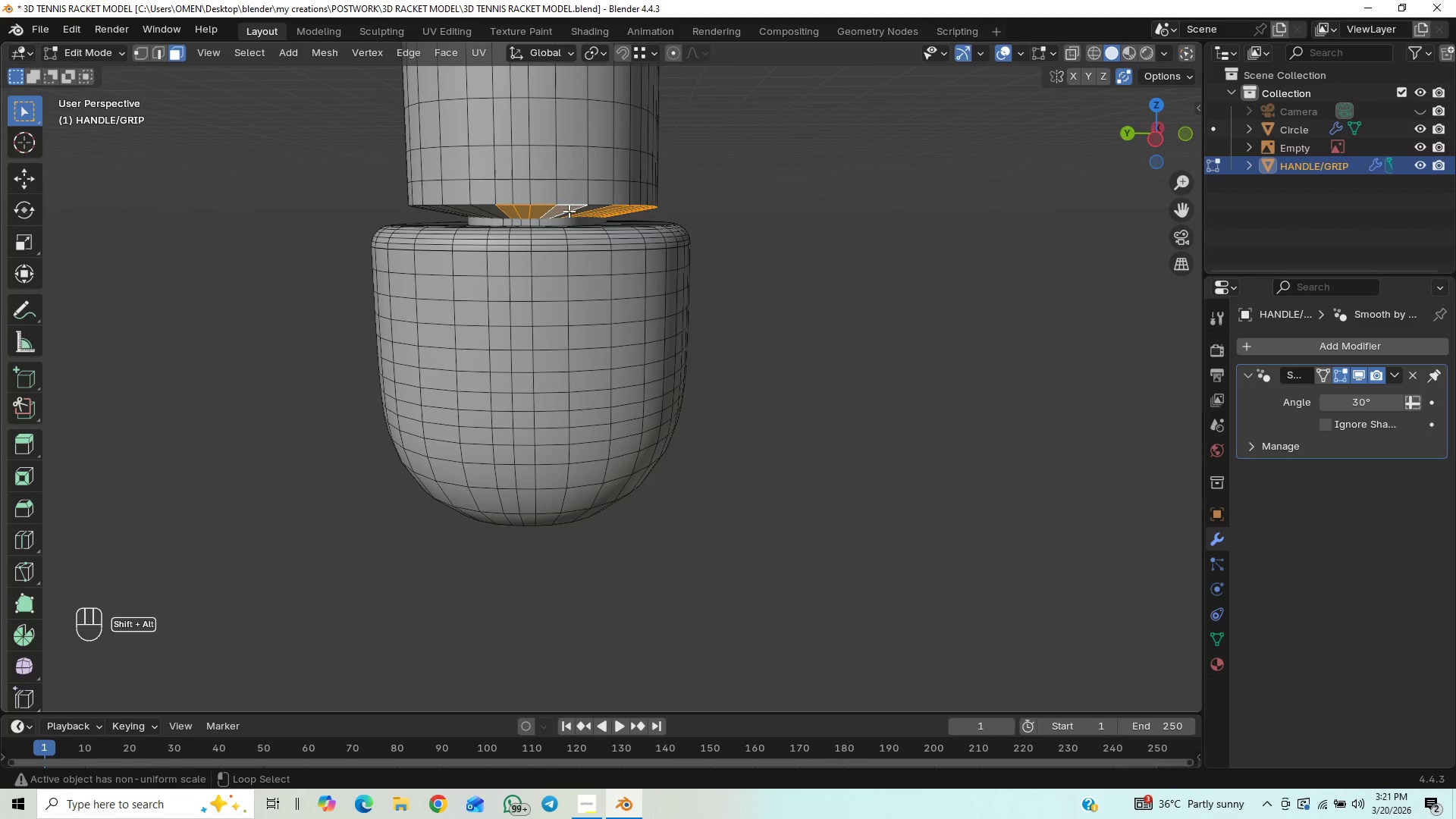 
hold_key(key=AltLeft, duration=1.45)
 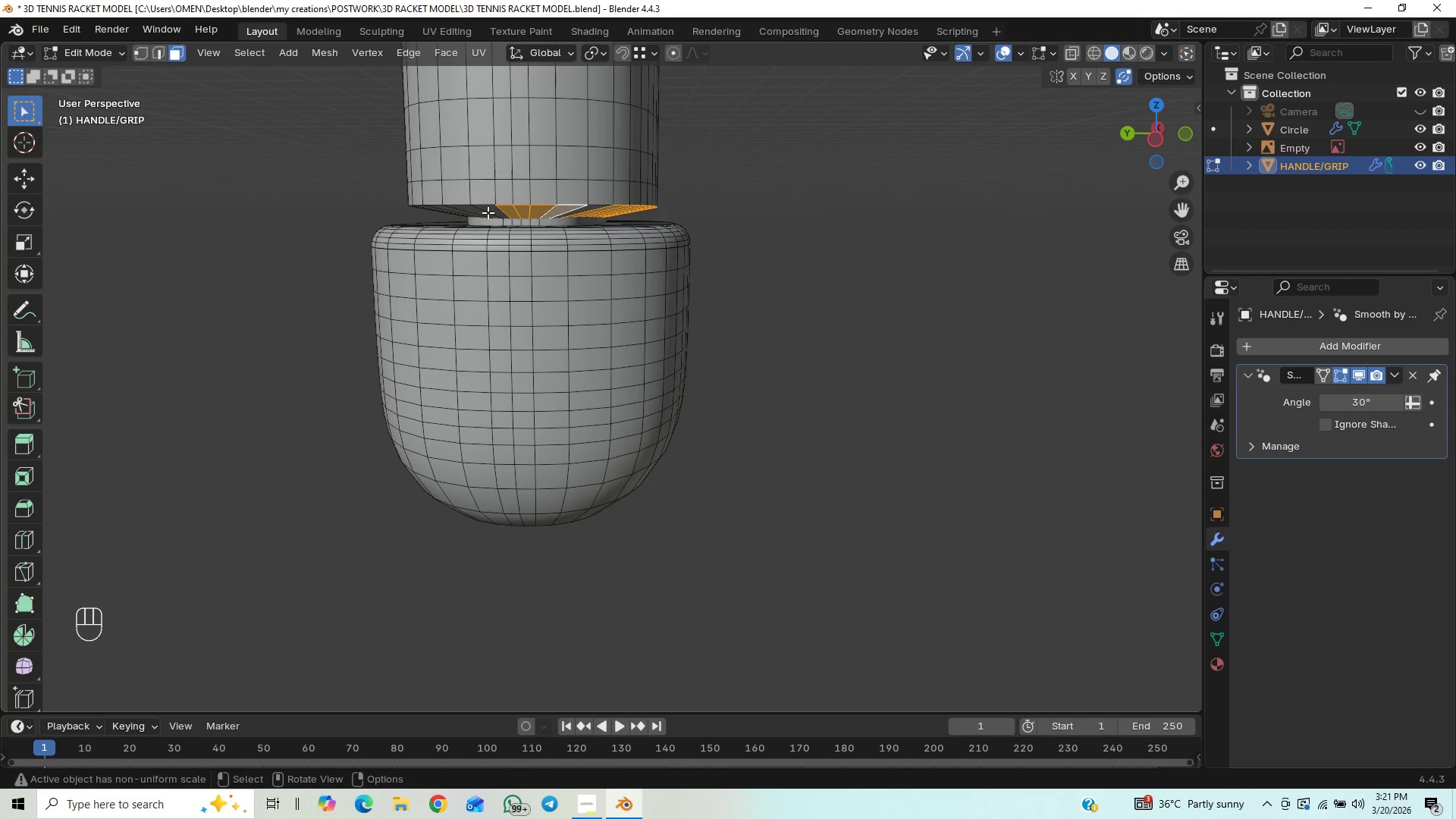 
key(L)
 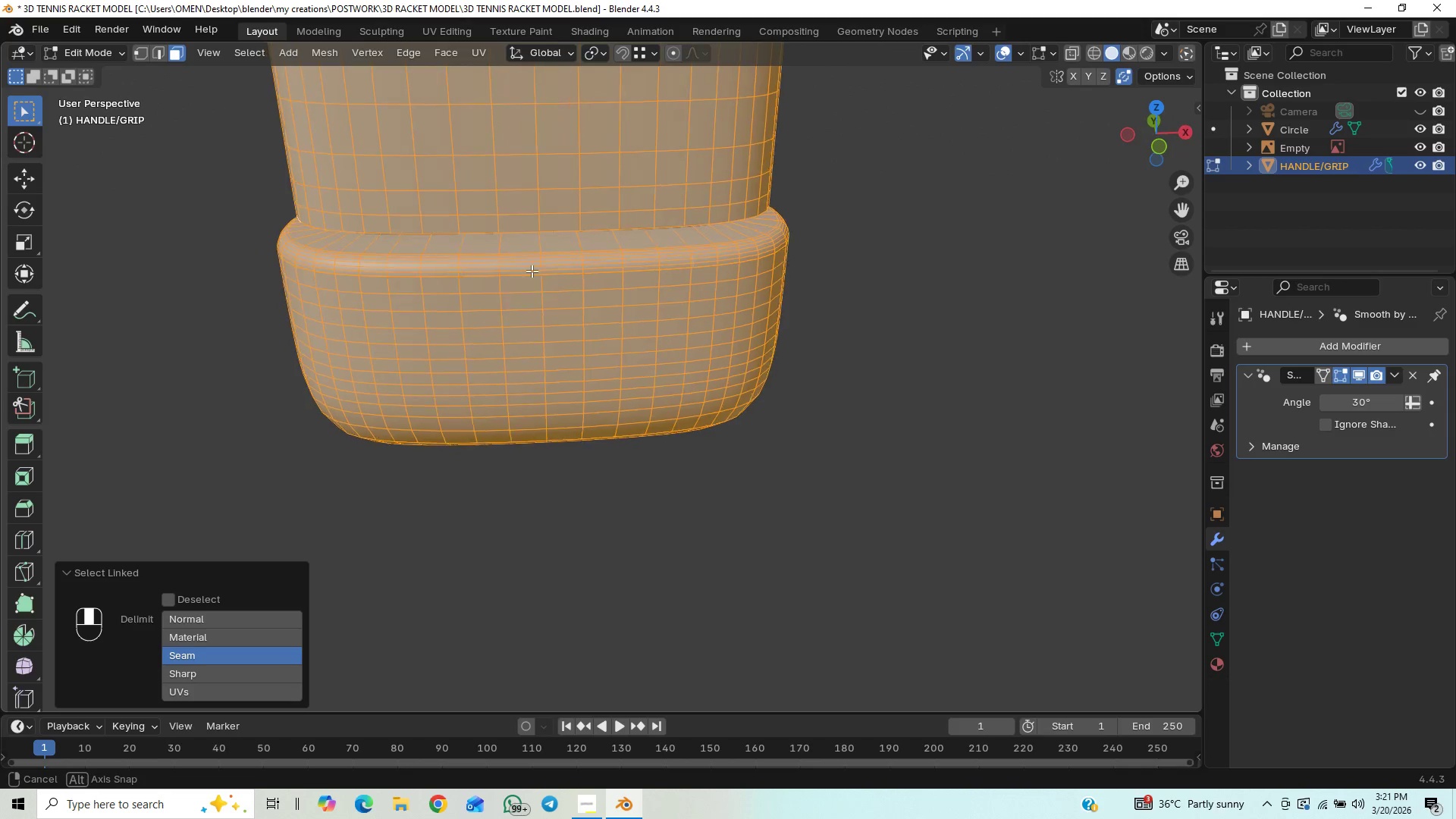 
left_click([921, 315])
 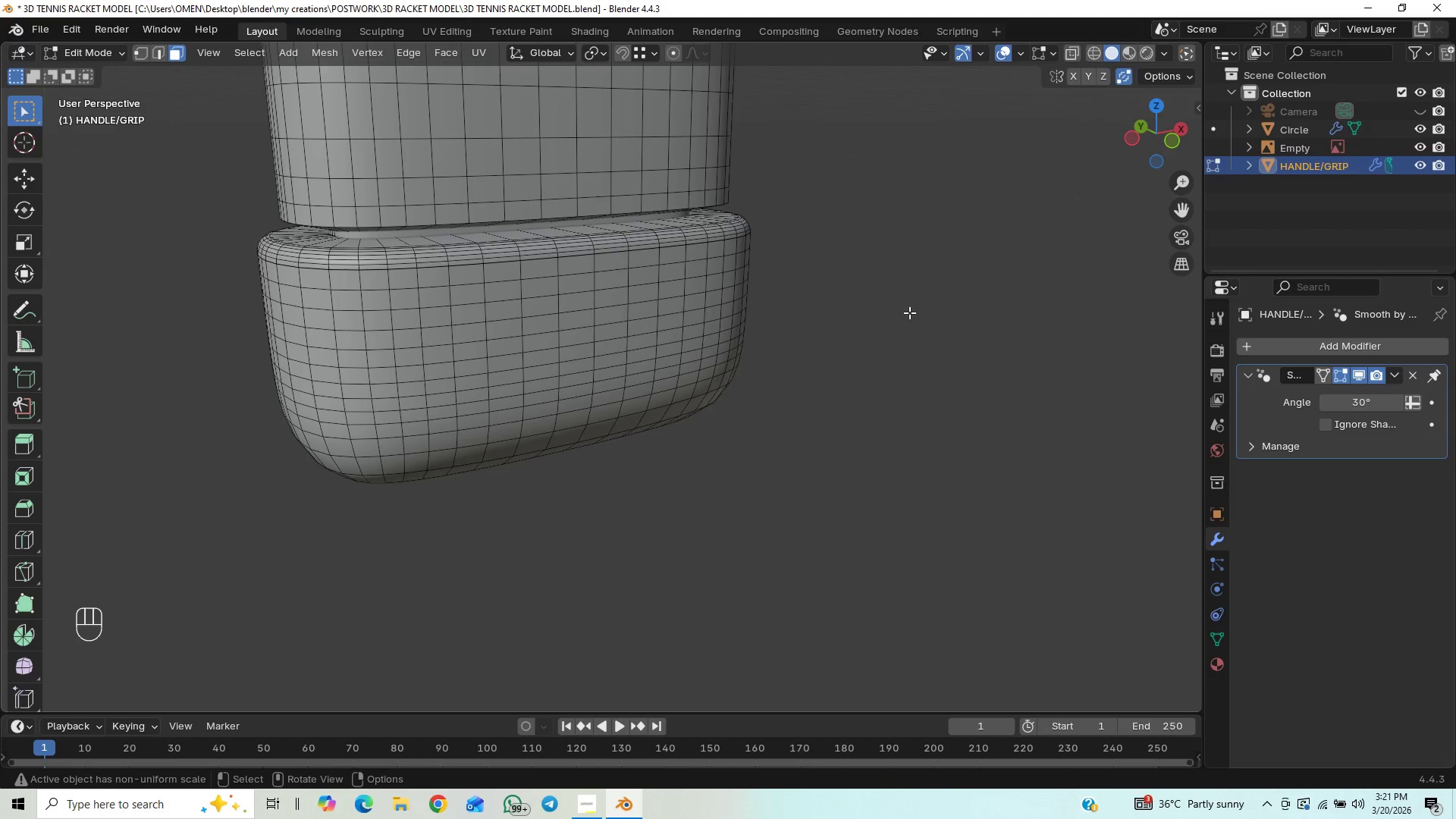 
scroll: coordinate [898, 315], scroll_direction: down, amount: 4.0
 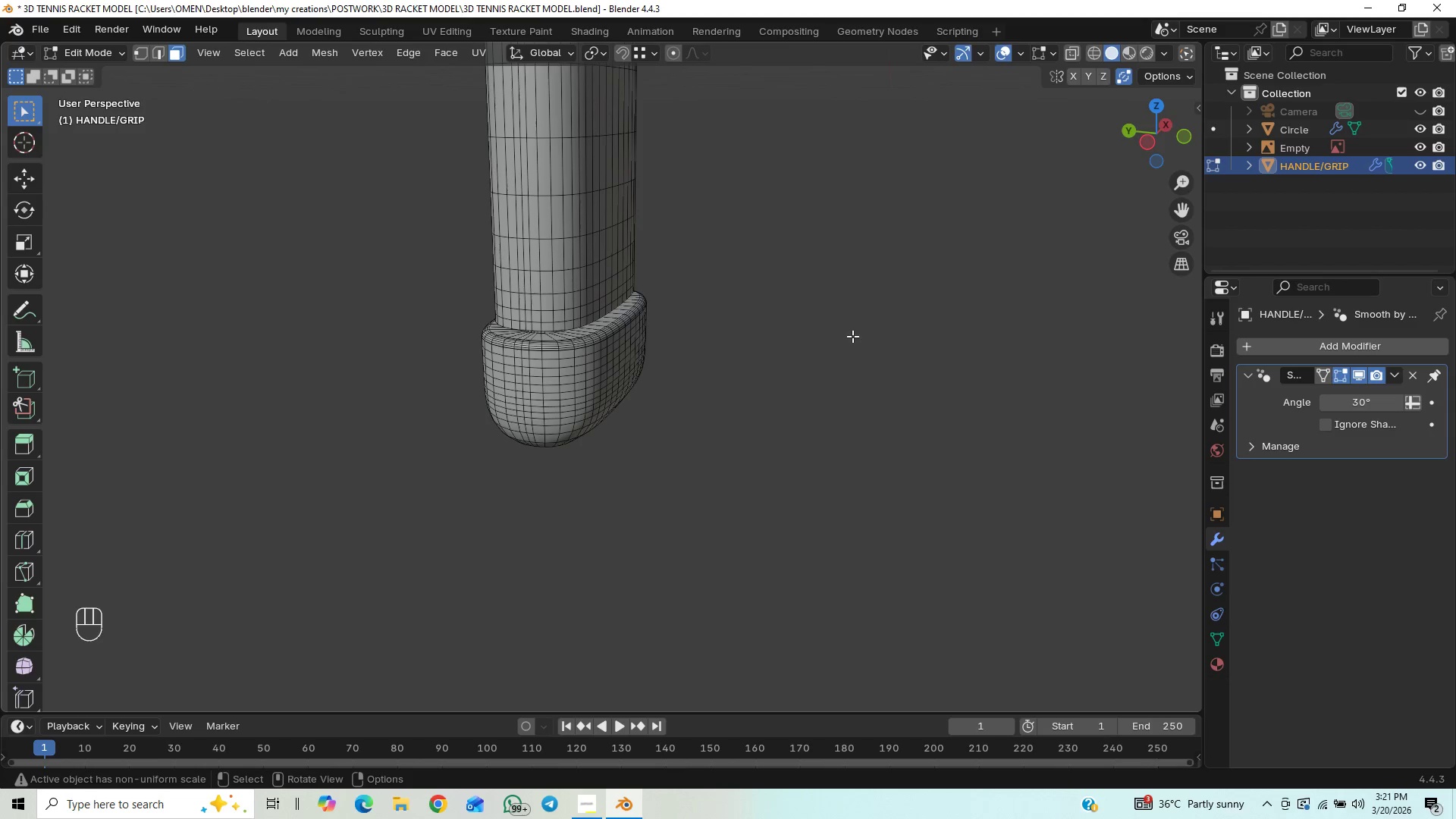 
key(Control+ControlLeft)
 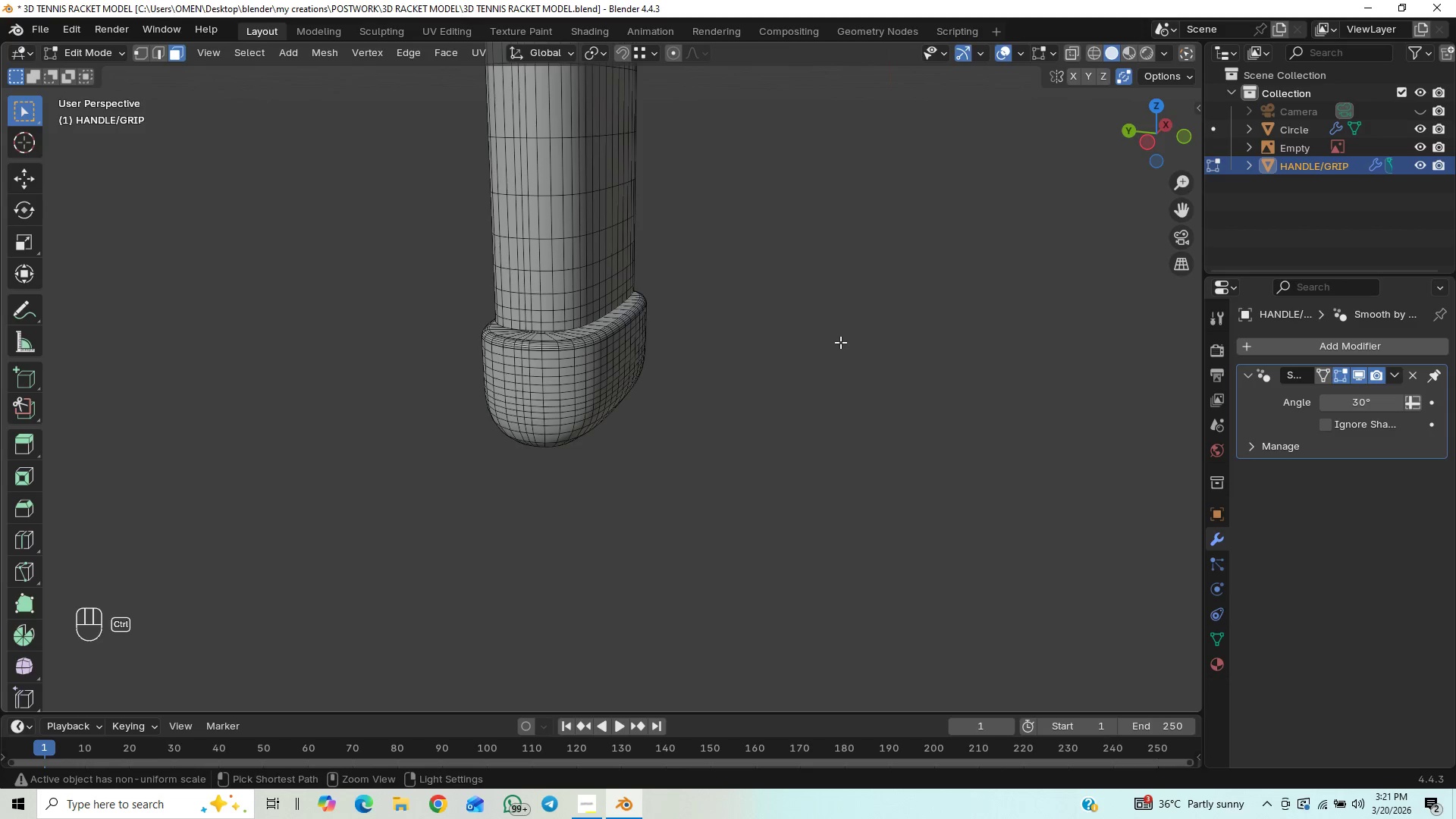 
scroll: coordinate [840, 342], scroll_direction: up, amount: 2.0
 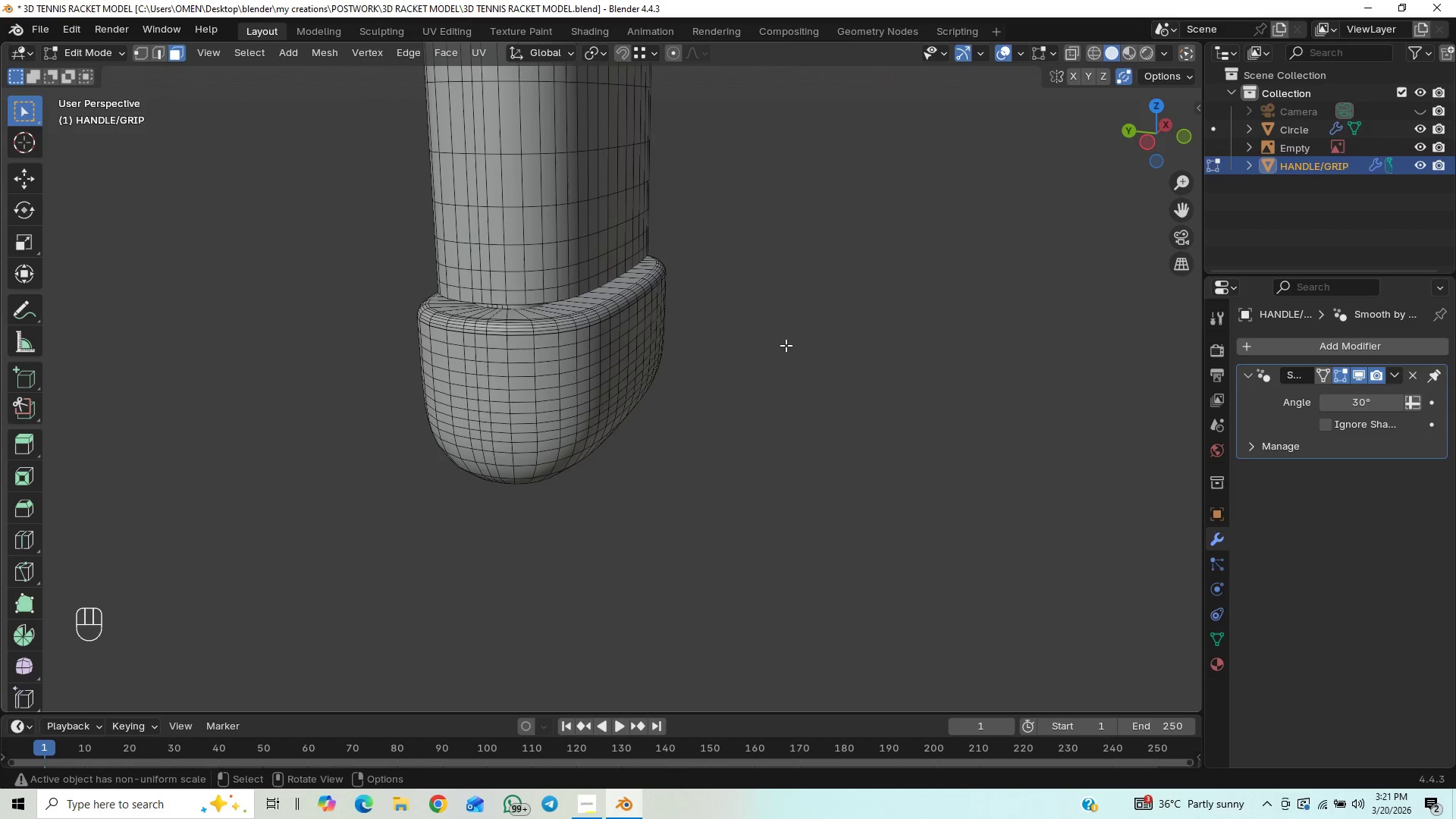 
key(Control+Z)
 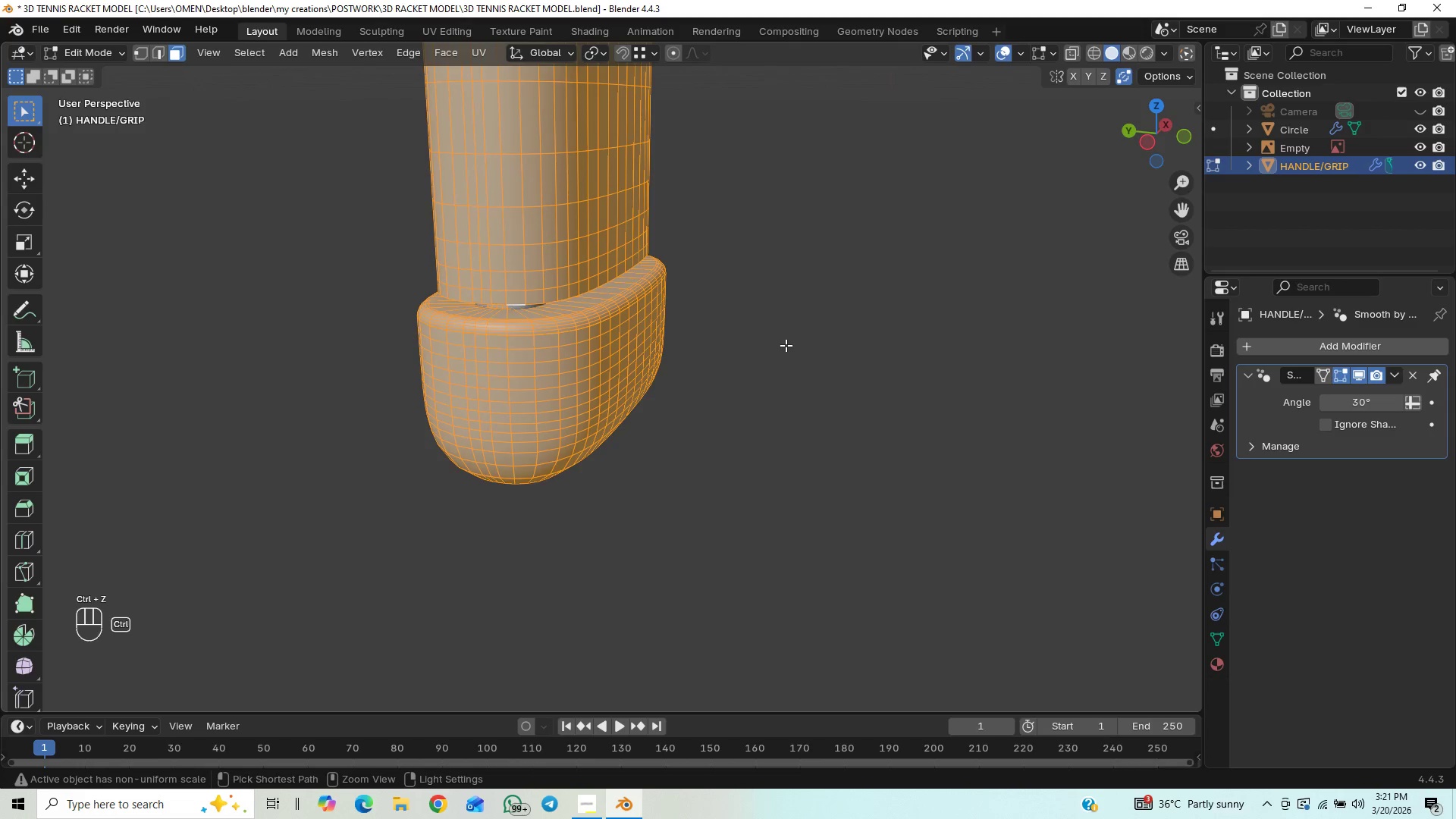 
key(Control+Z)
 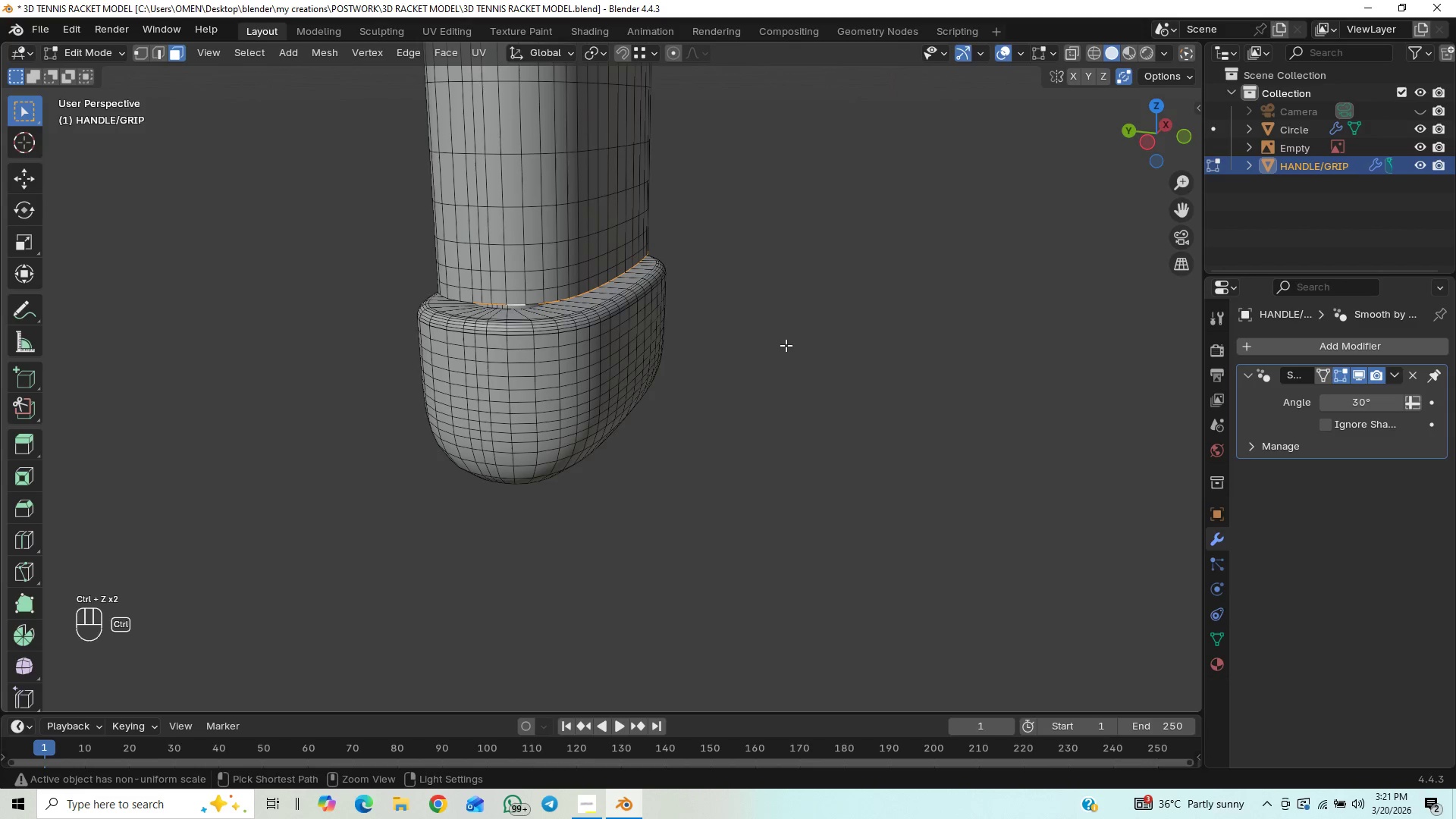 
key(Control+Z)
 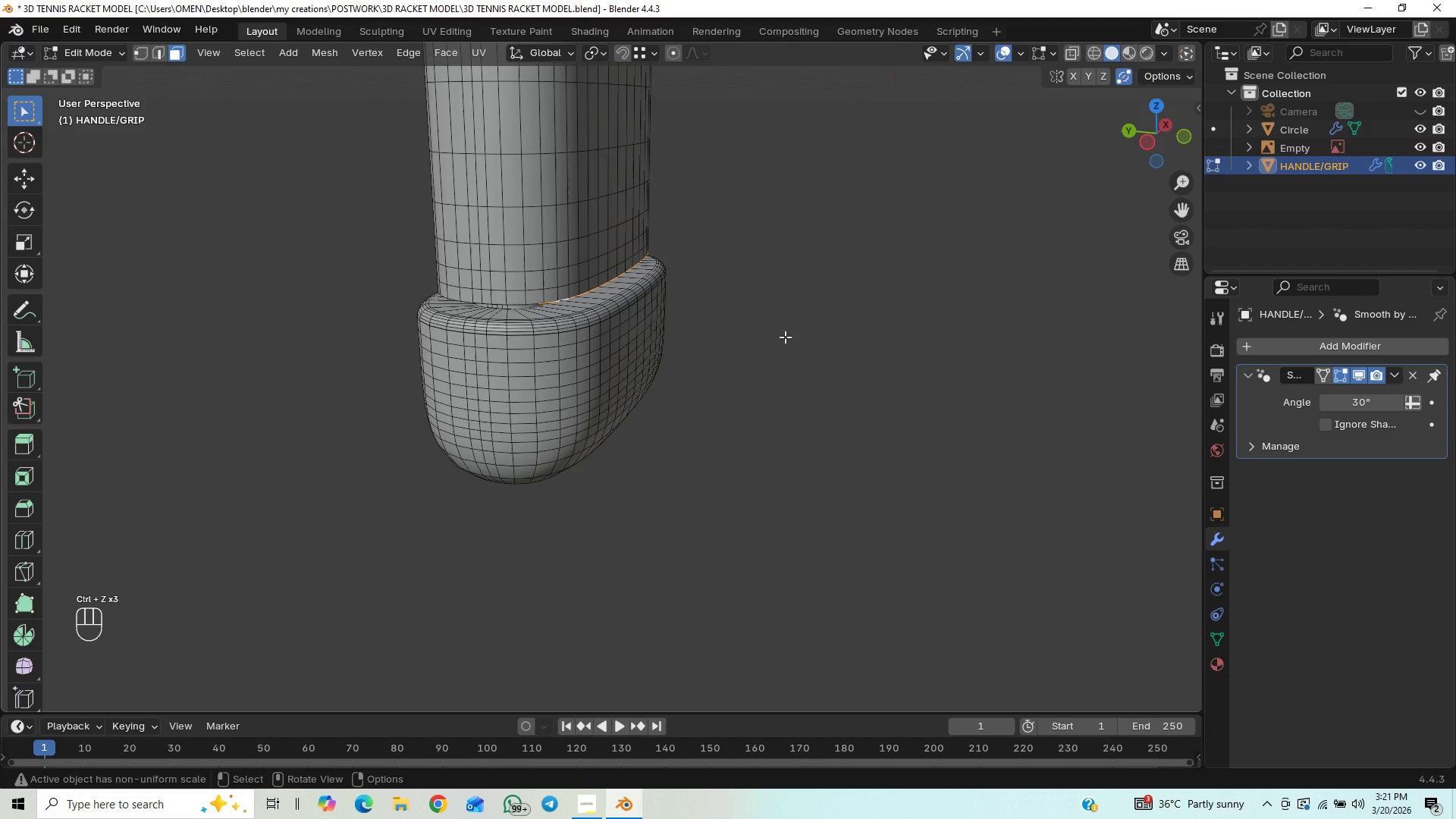 
scroll: coordinate [767, 342], scroll_direction: up, amount: 1.0
 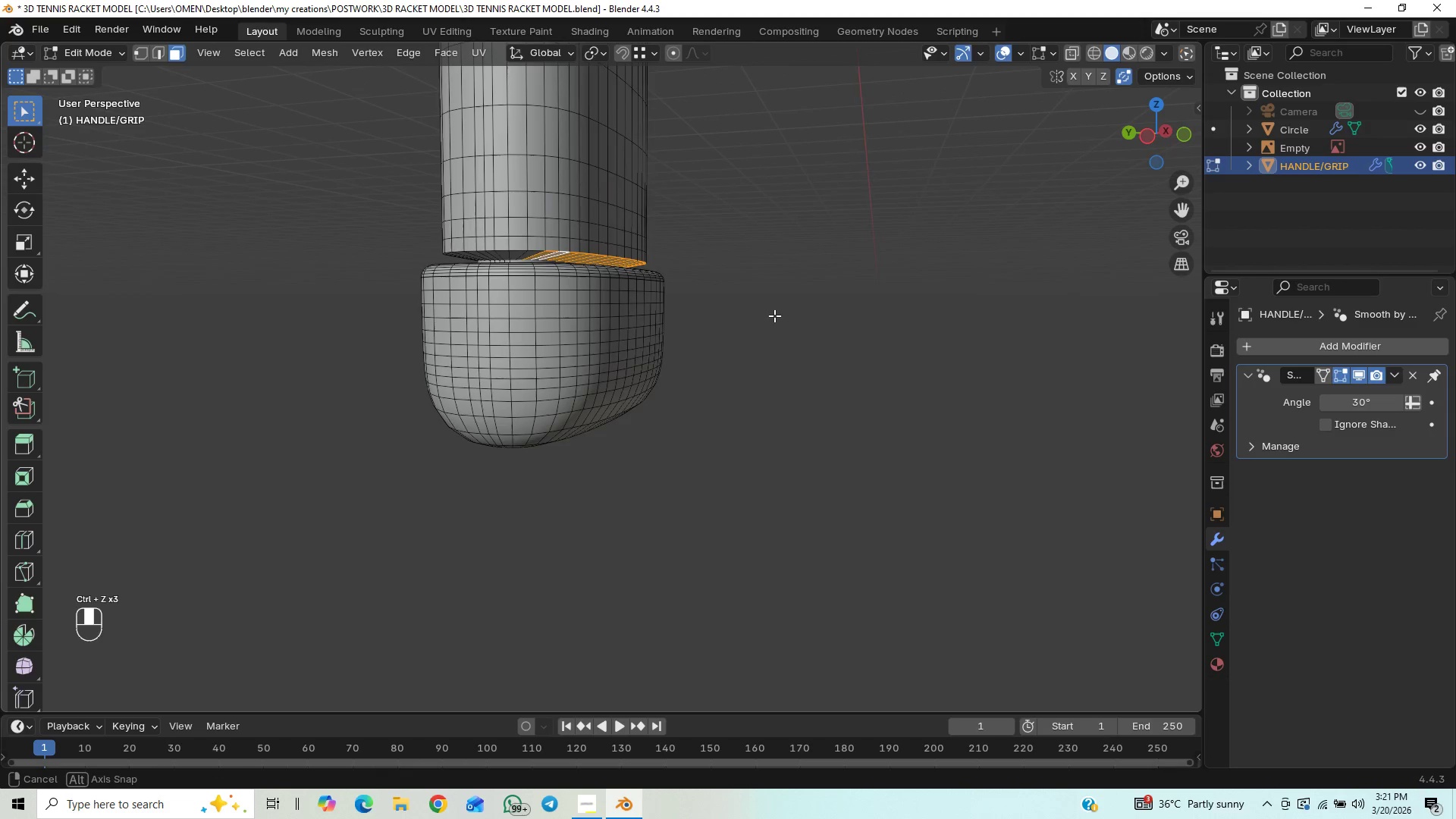 
left_click([762, 338])
 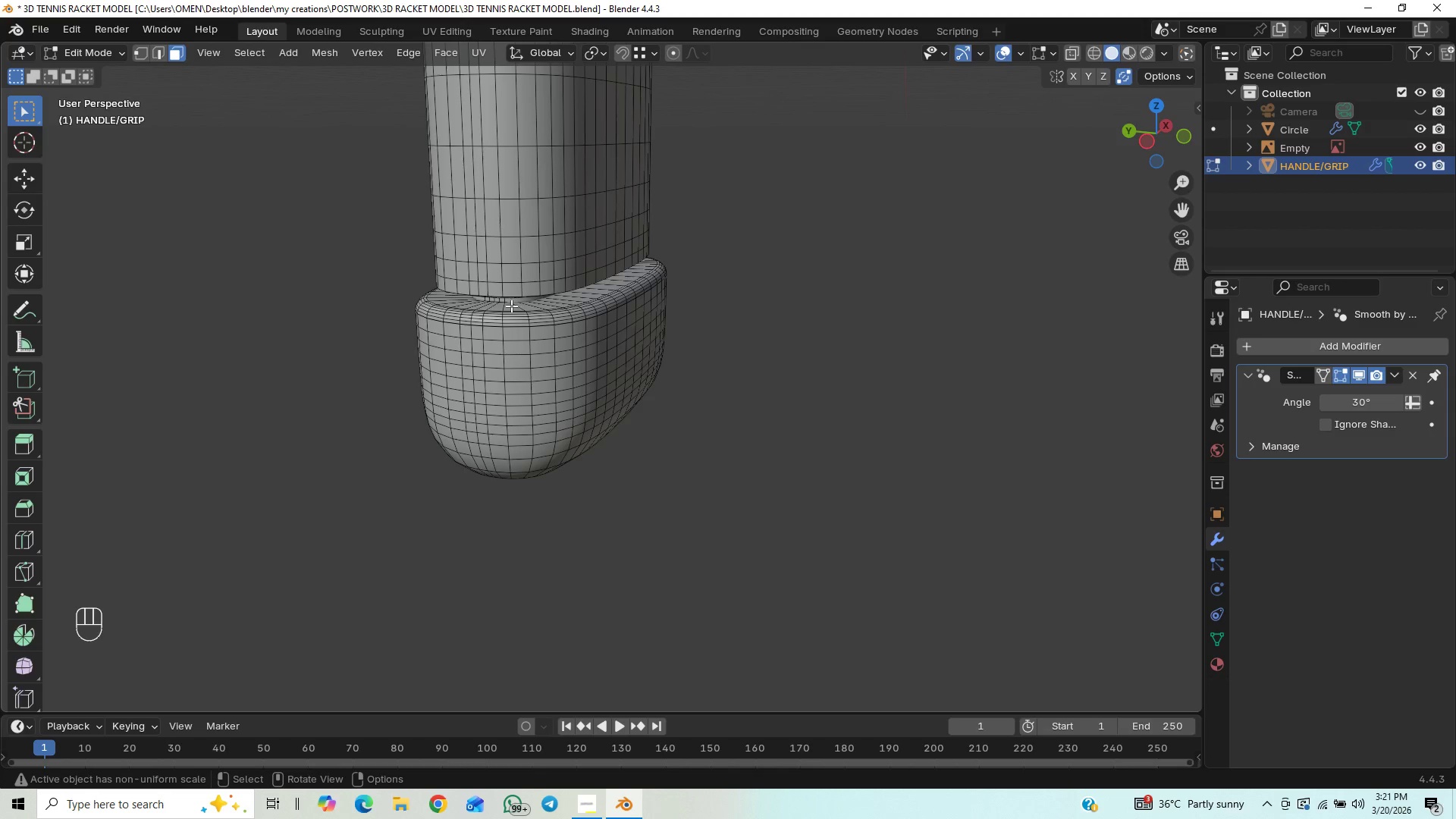 
wait(6.8)
 